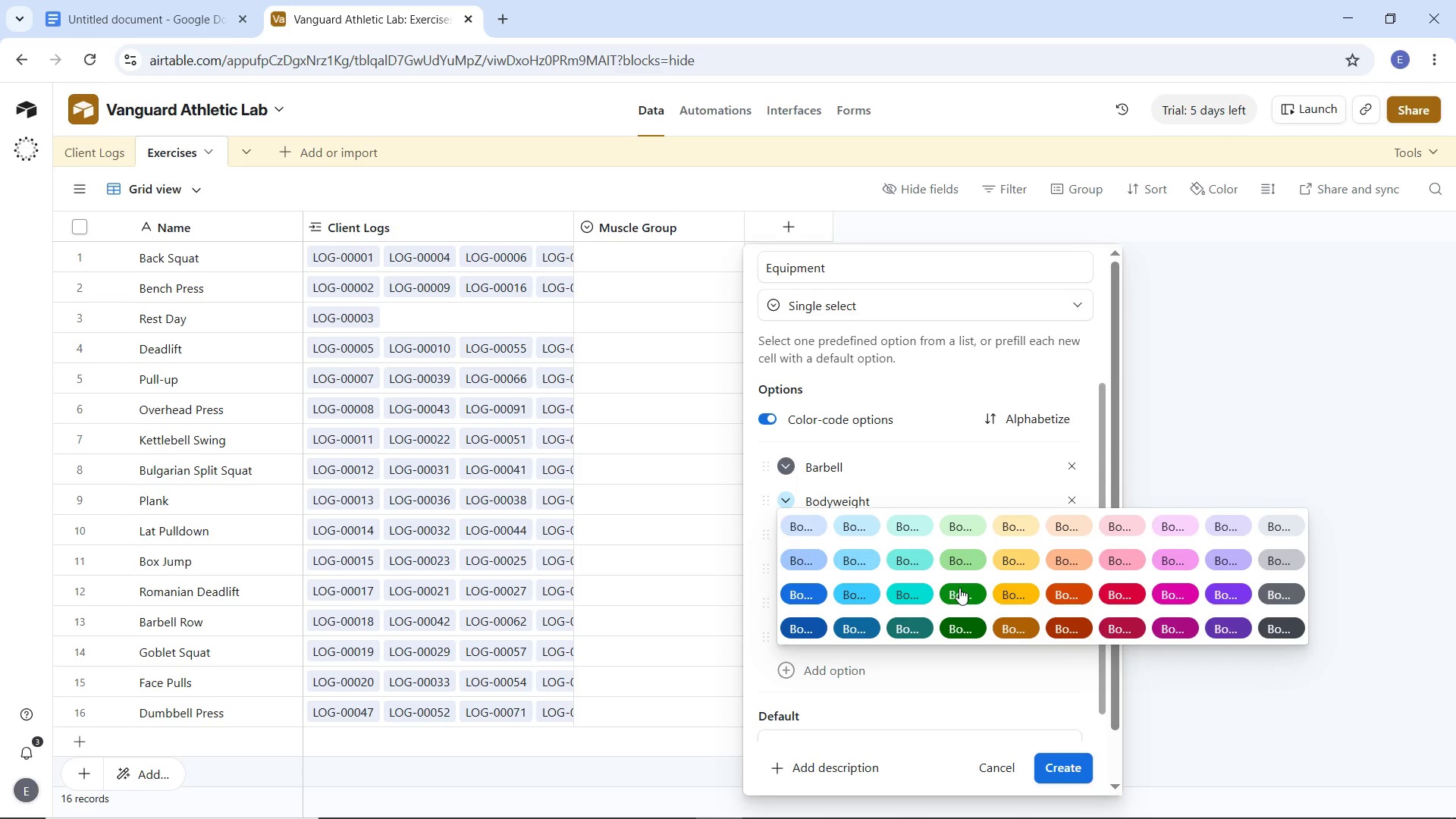 
left_click([959, 558])
 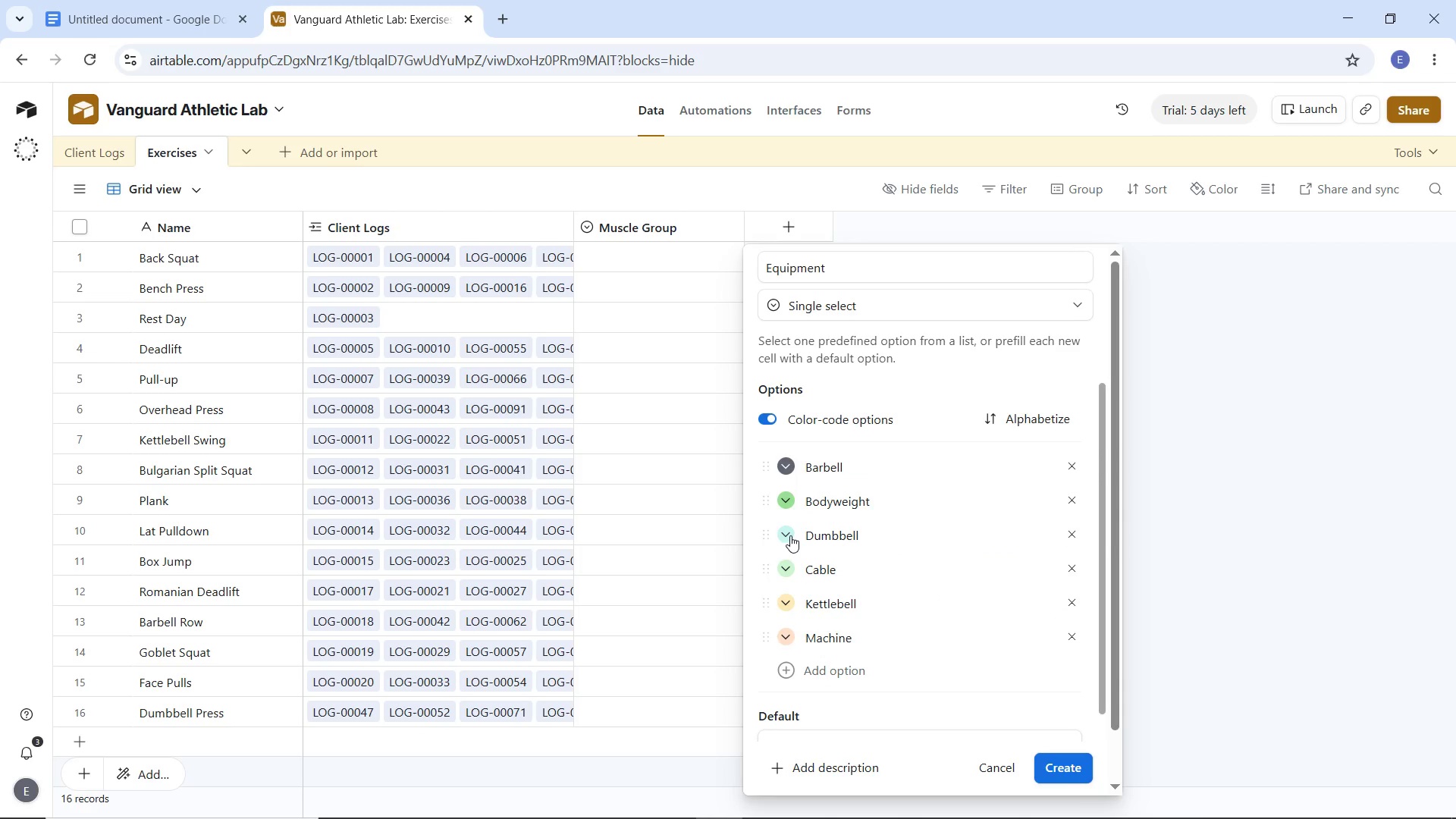 
left_click([789, 534])
 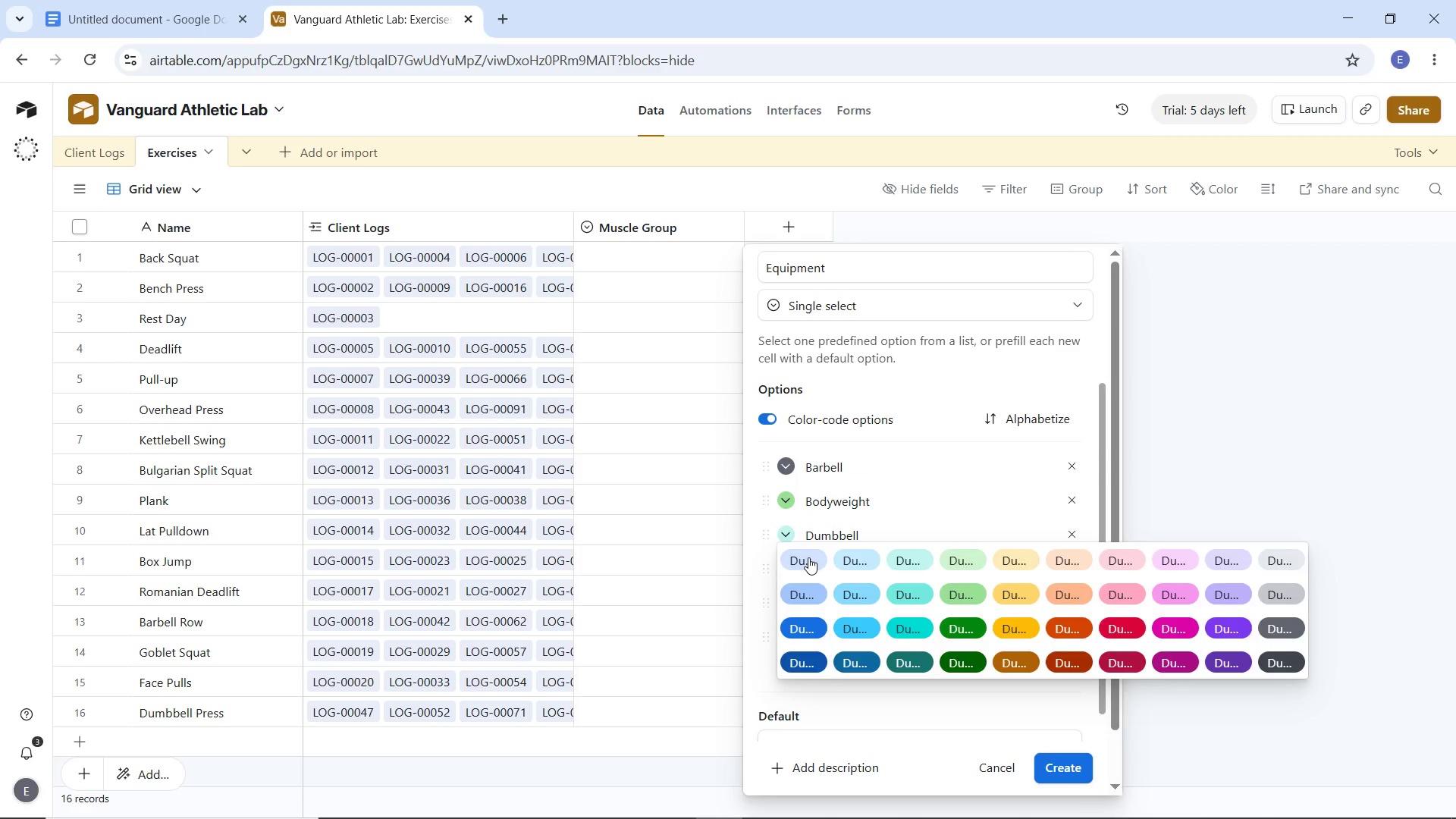 
left_click([808, 557])
 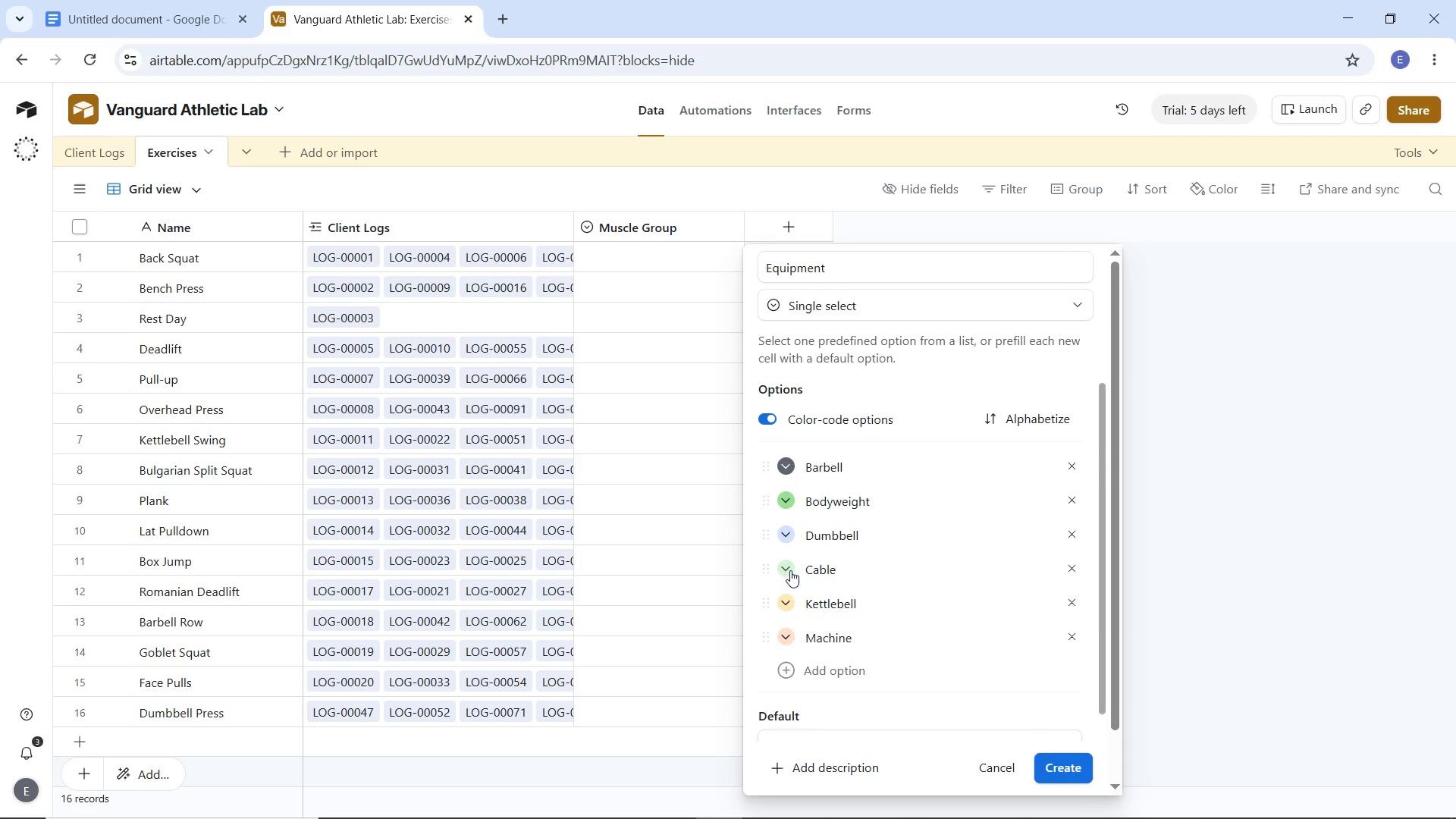 
left_click([788, 571])
 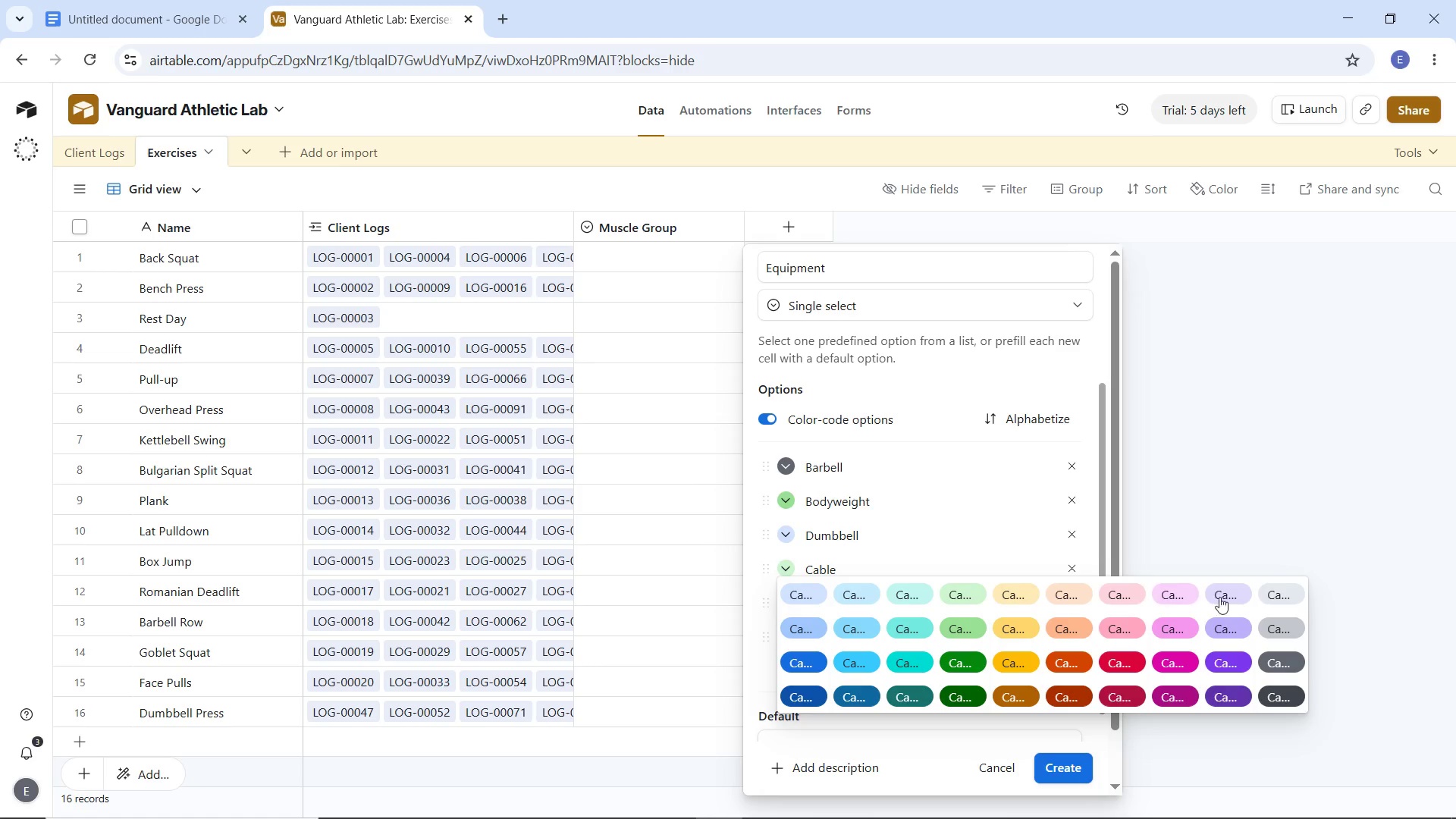 
left_click([1228, 597])
 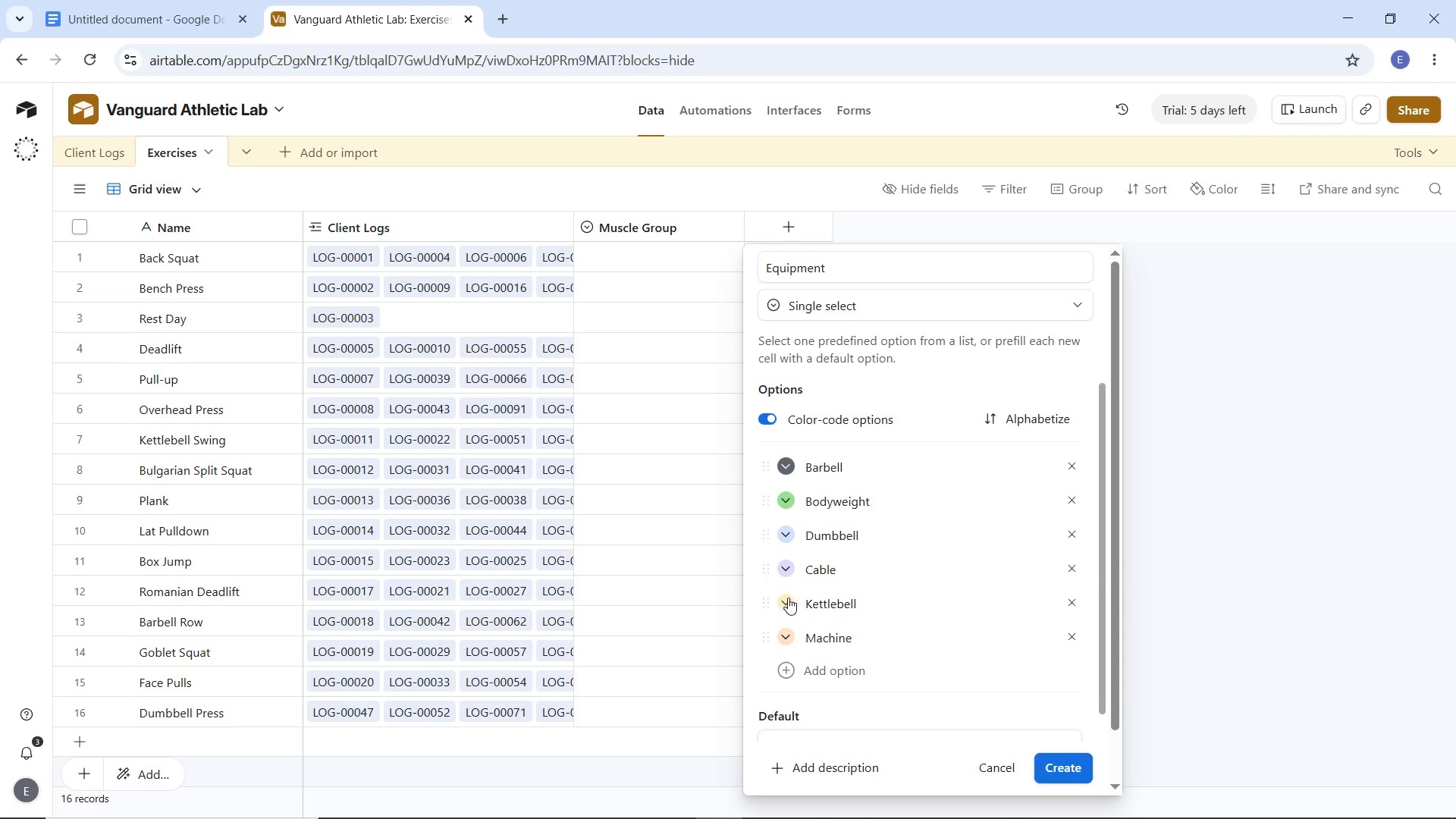 
left_click([780, 573])
 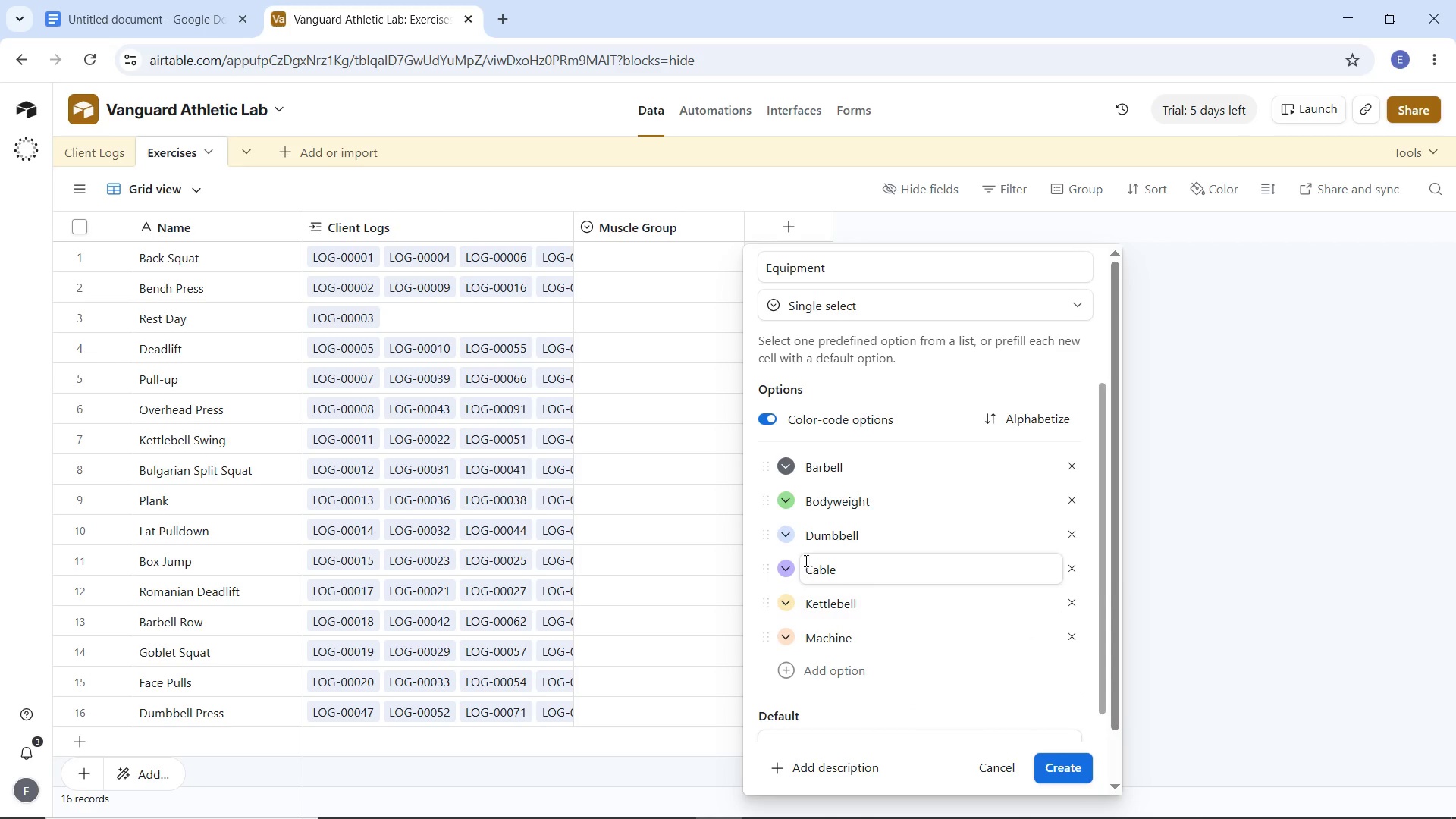 
left_click([789, 536])
 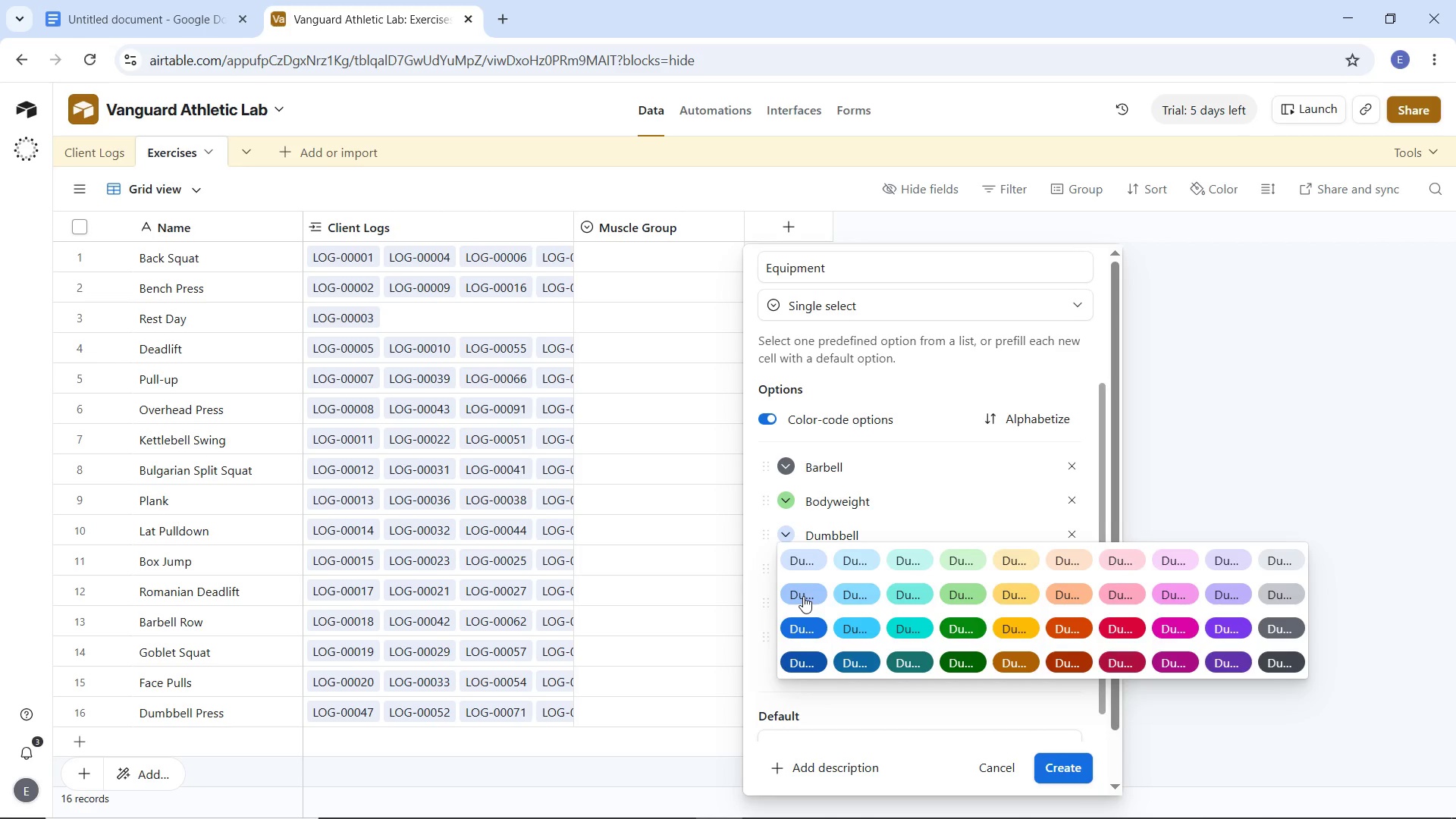 
left_click([803, 596])
 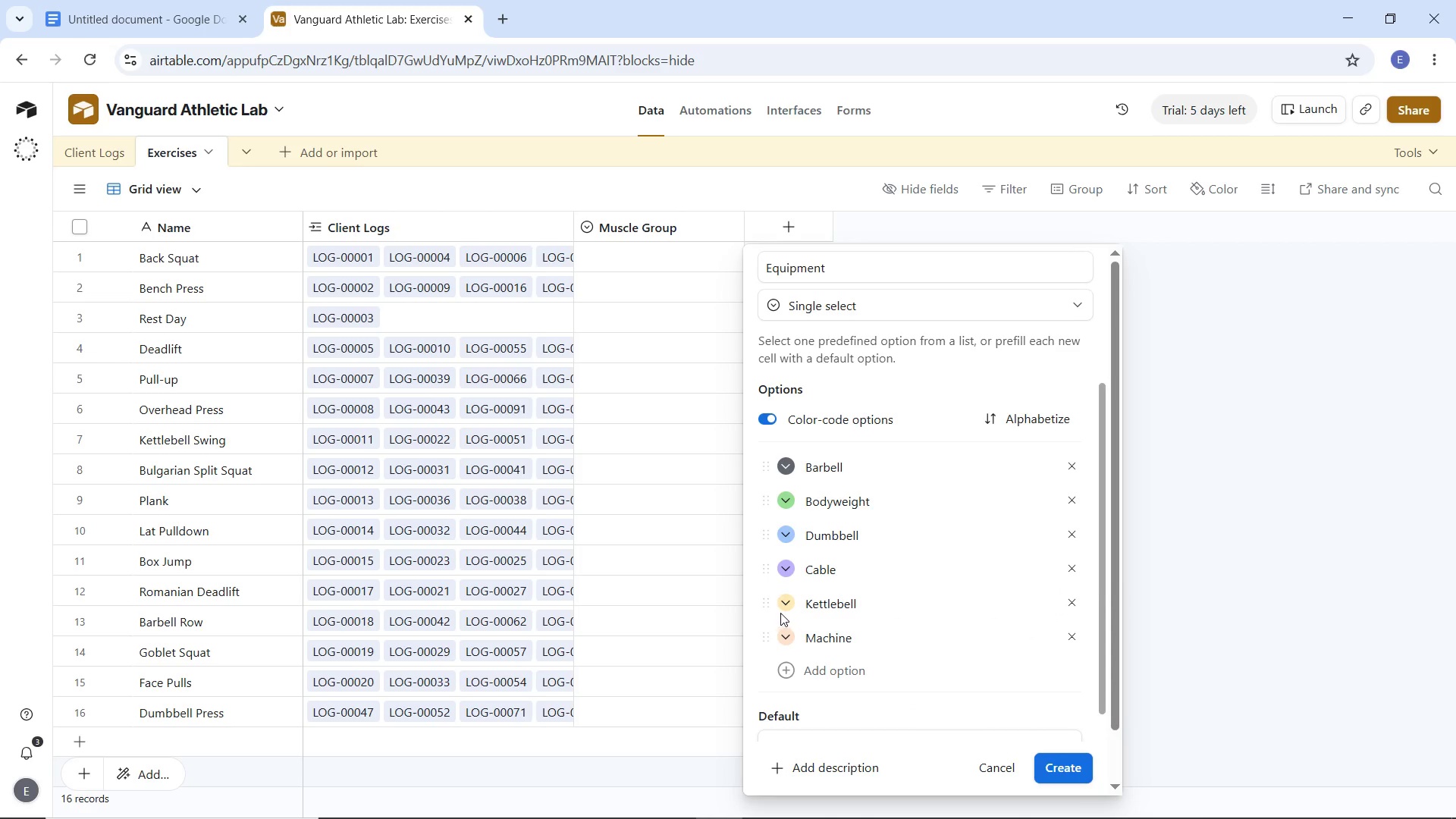 
left_click([780, 610])
 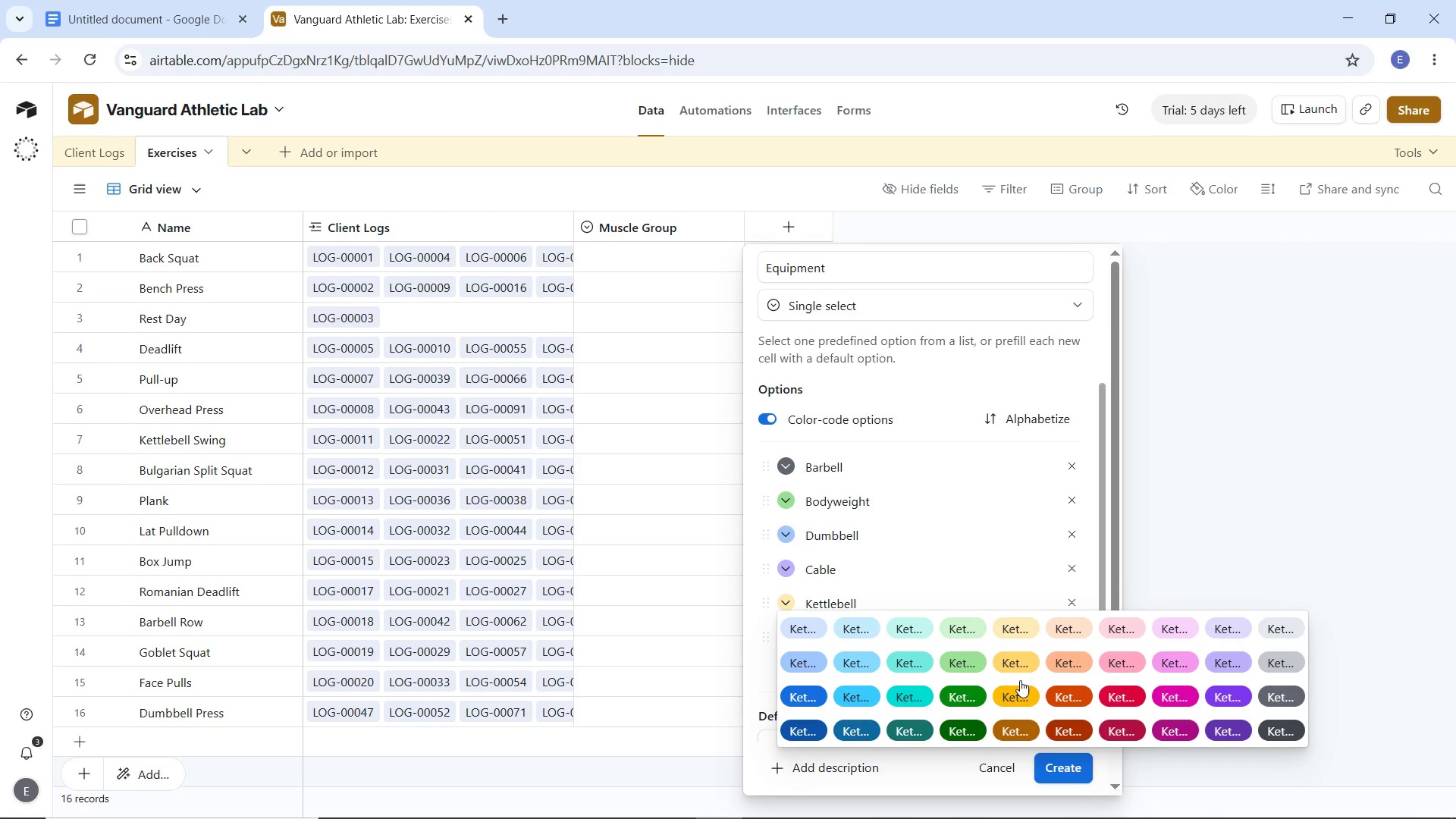 
left_click([1025, 663])
 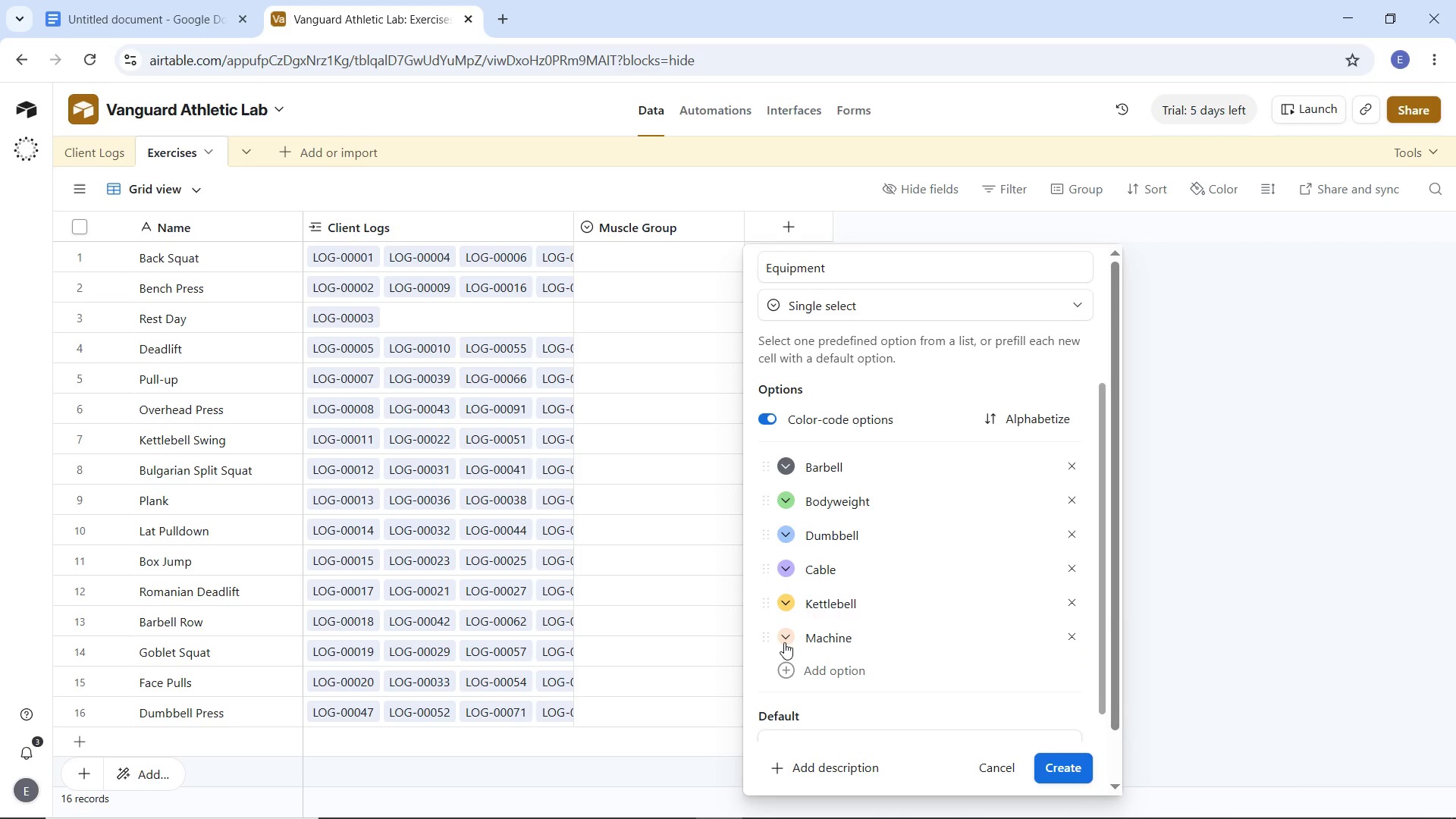 
left_click([784, 637])
 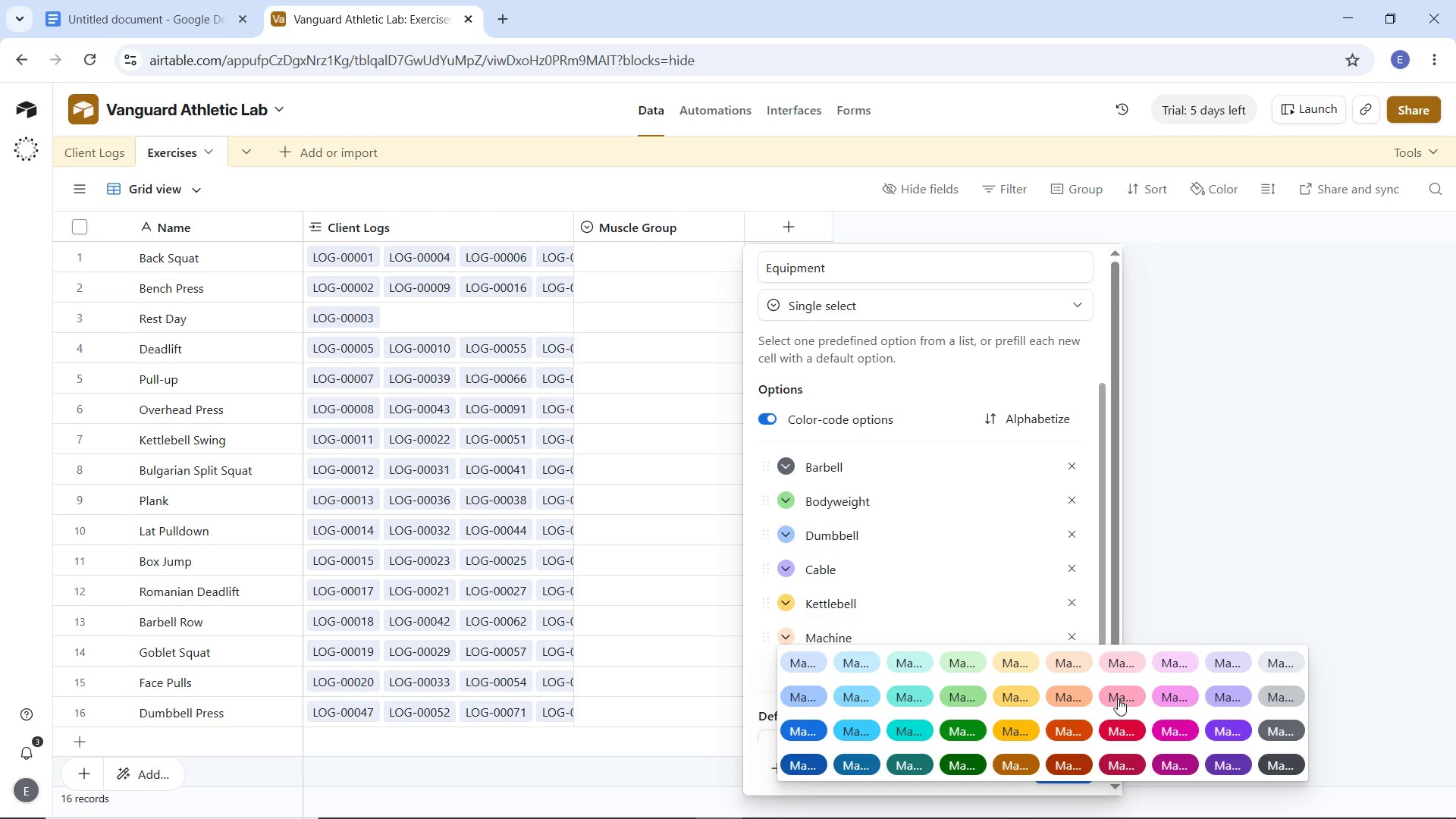 
left_click([1118, 698])
 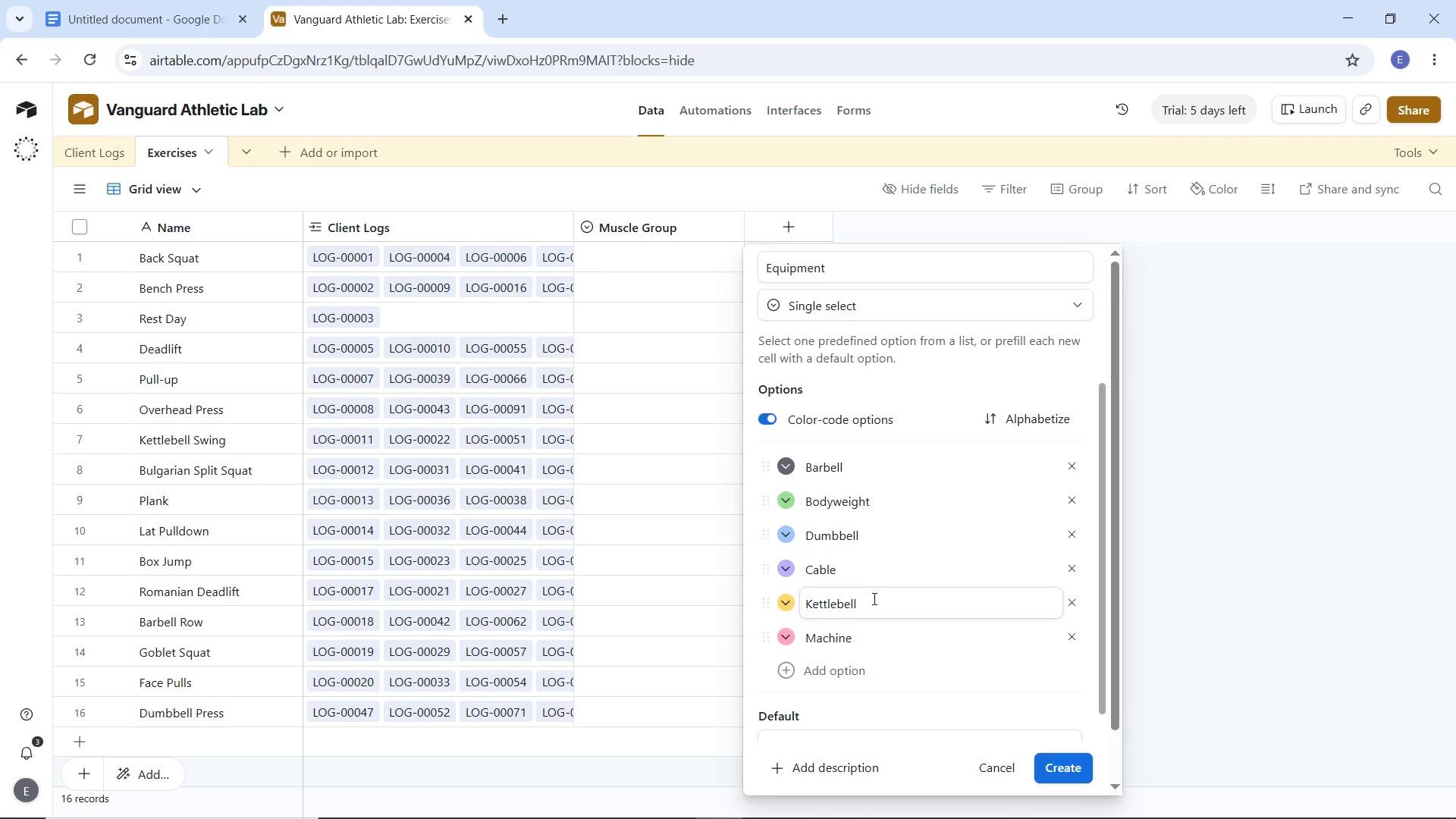 
scroll: coordinate [869, 586], scroll_direction: down, amount: 3.0
 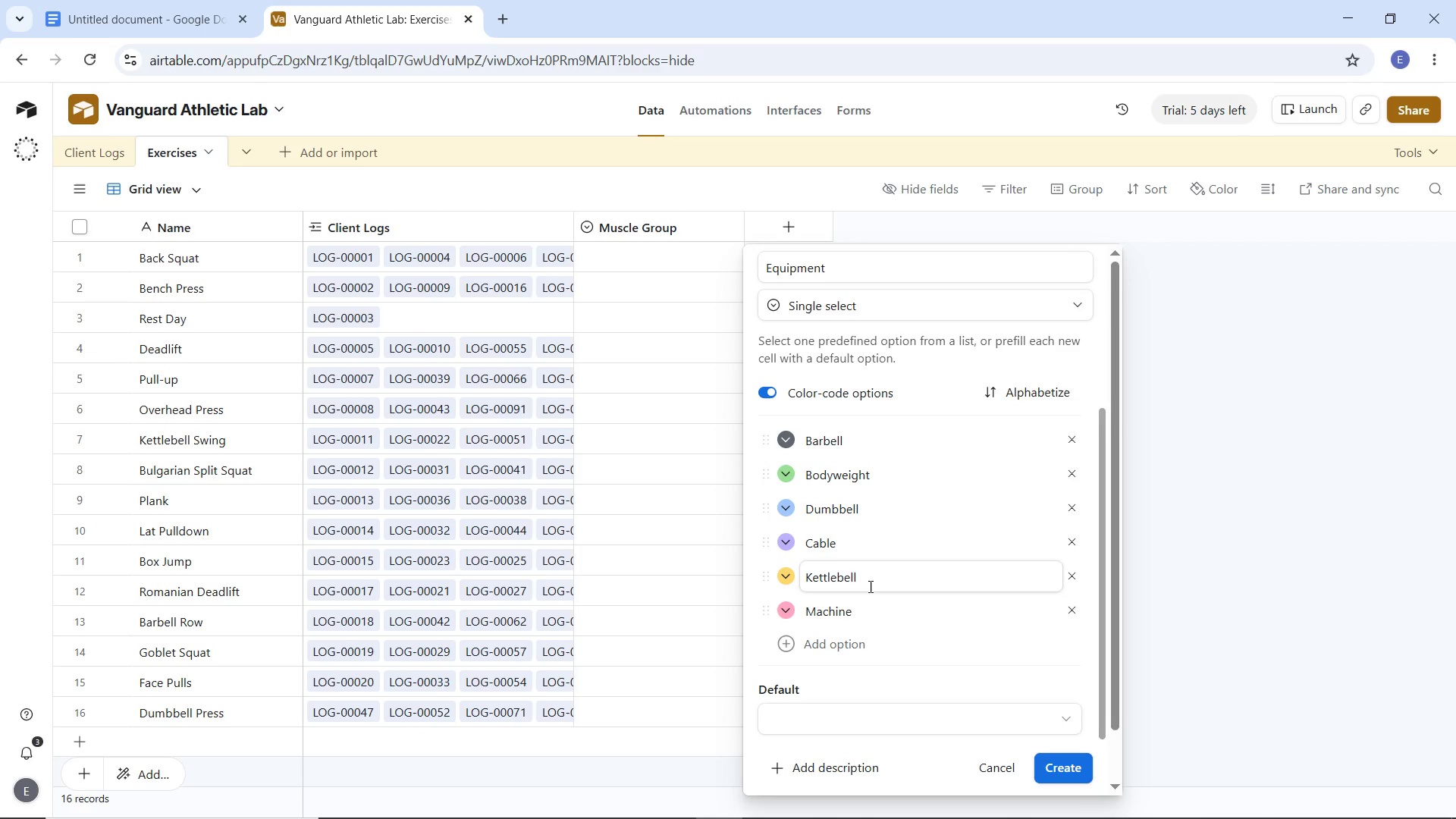 
wait(30.71)
 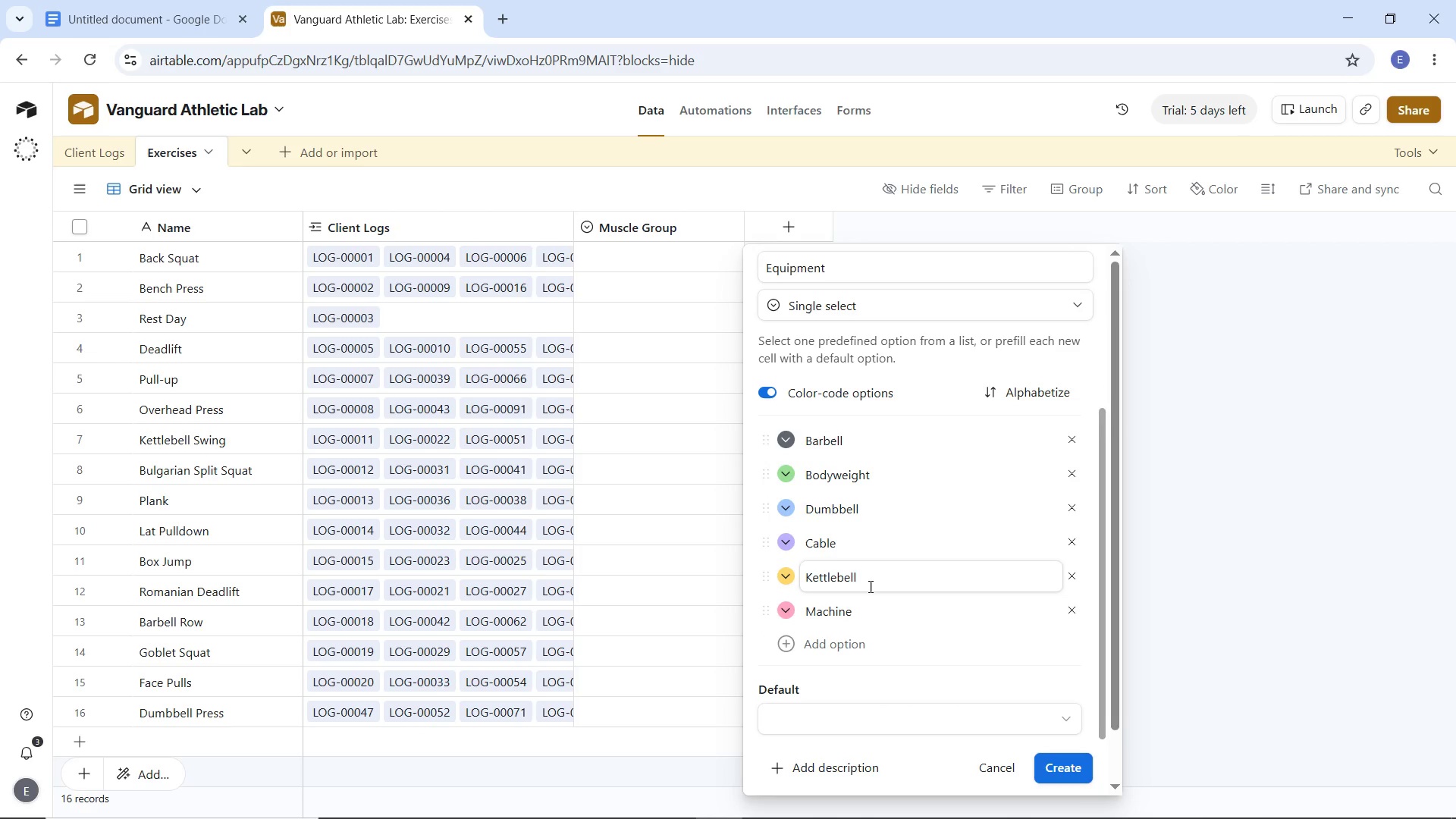 
left_click([1065, 764])
 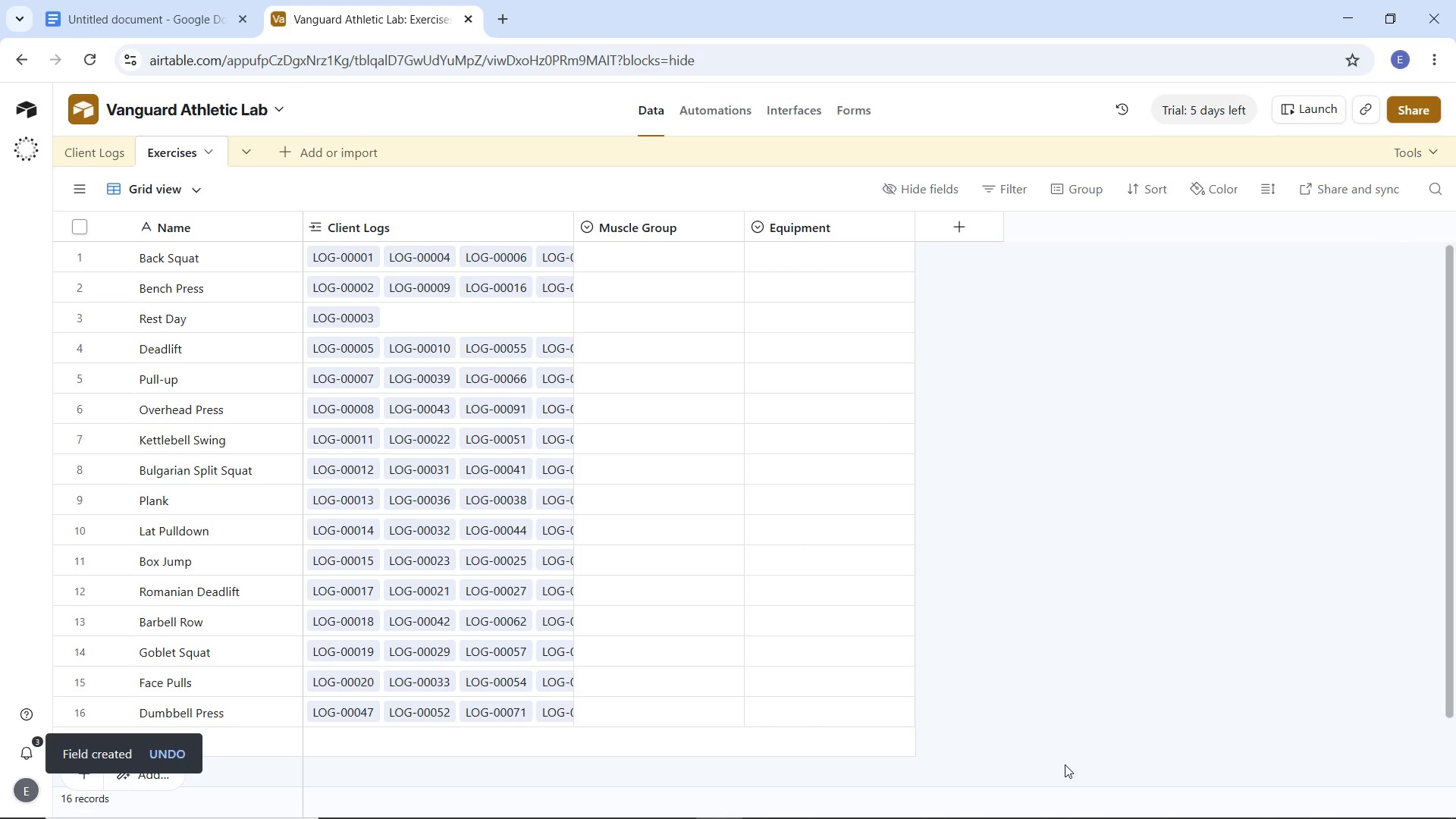 
wait(13.48)
 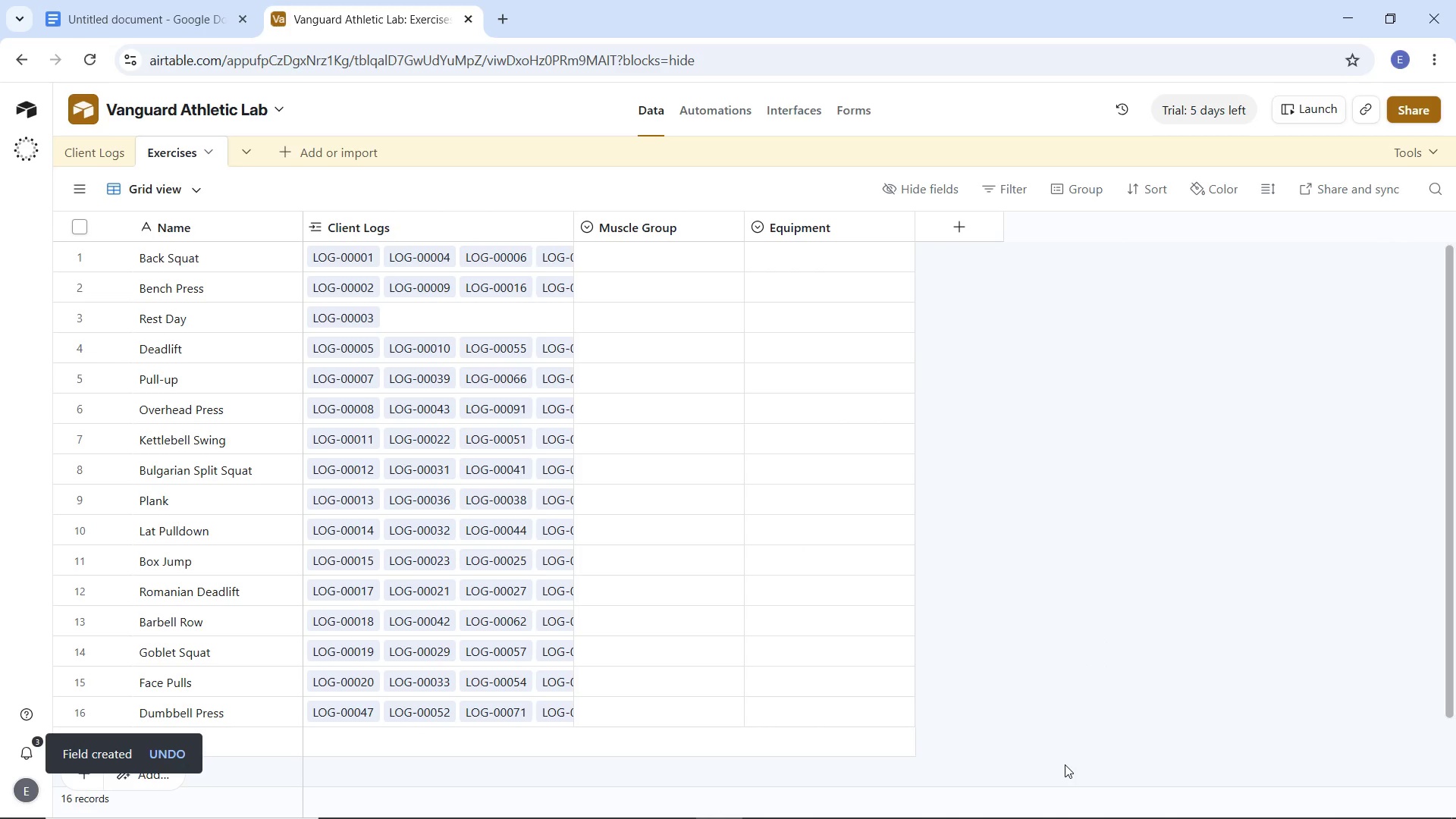 
left_click([958, 234])
 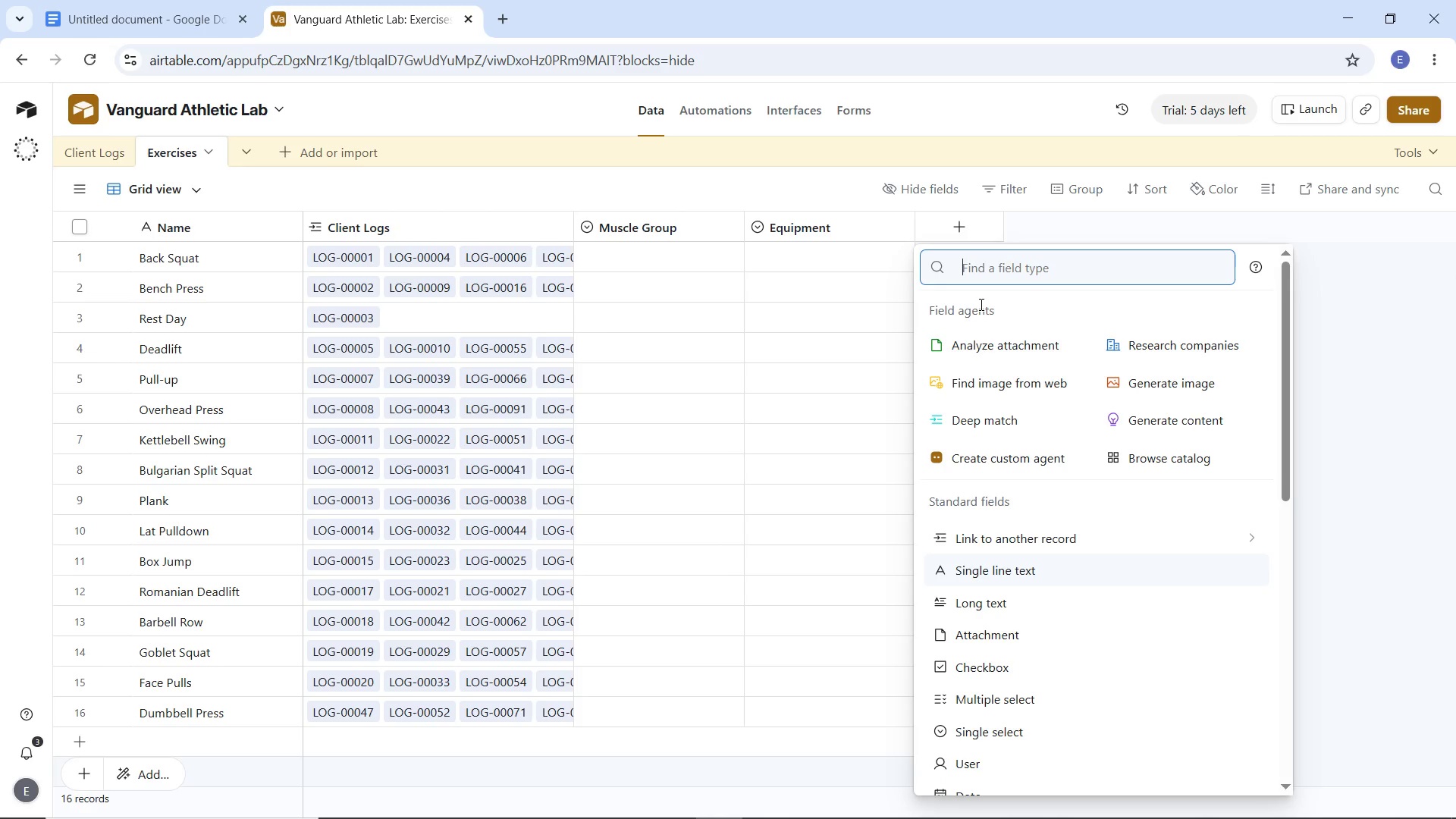 
wait(6.14)
 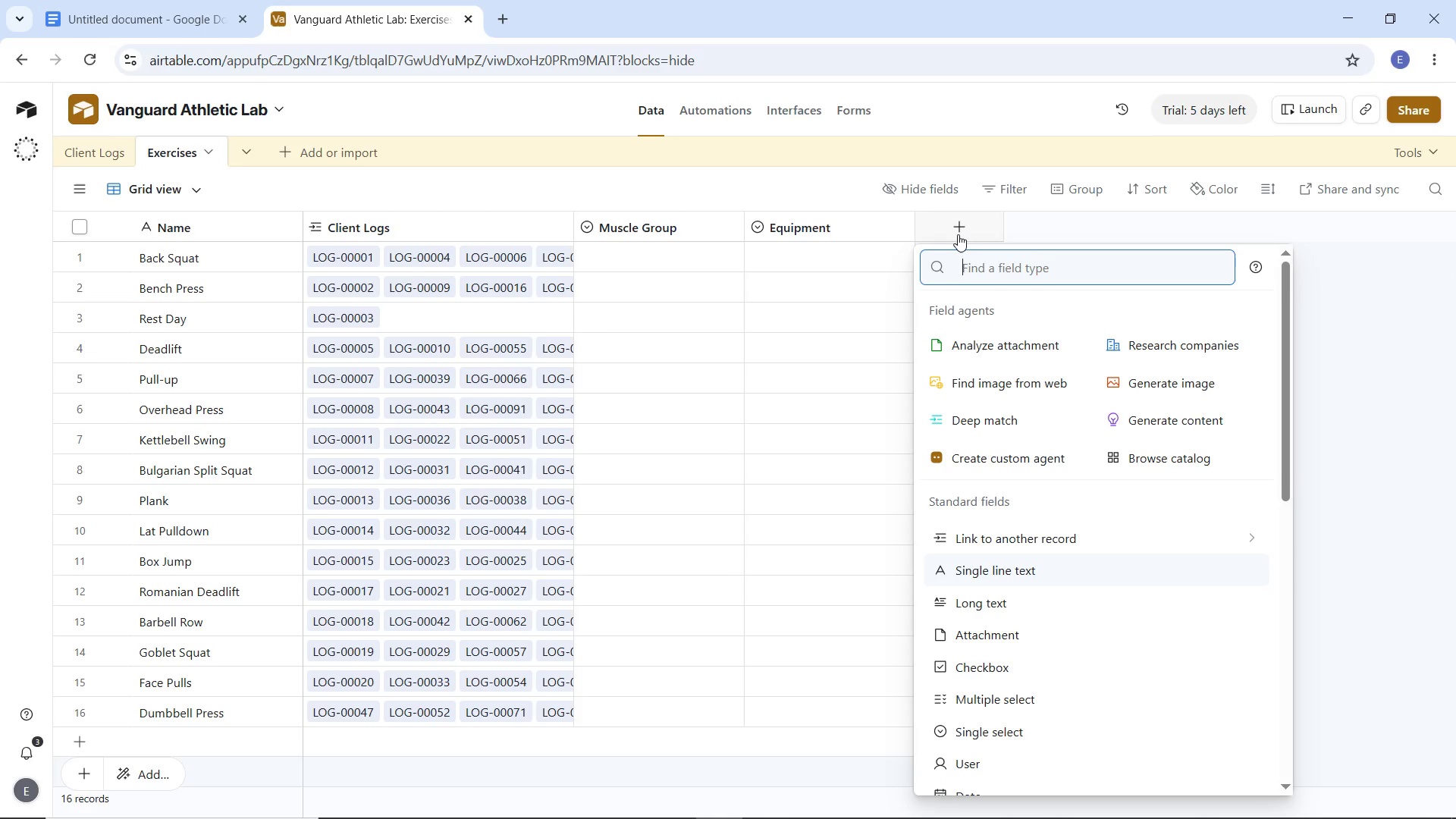 
type(se)
 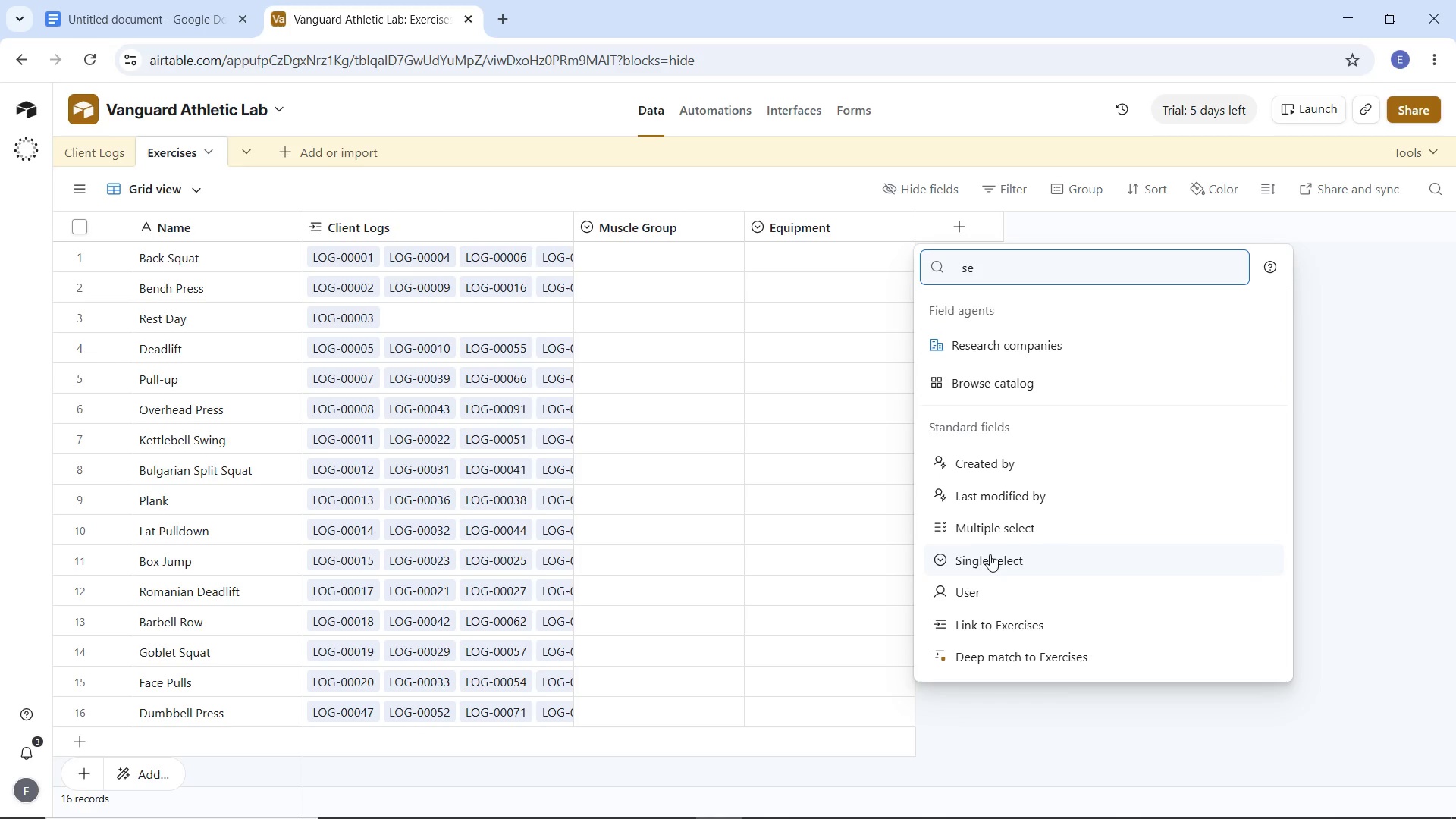 
left_click([990, 556])
 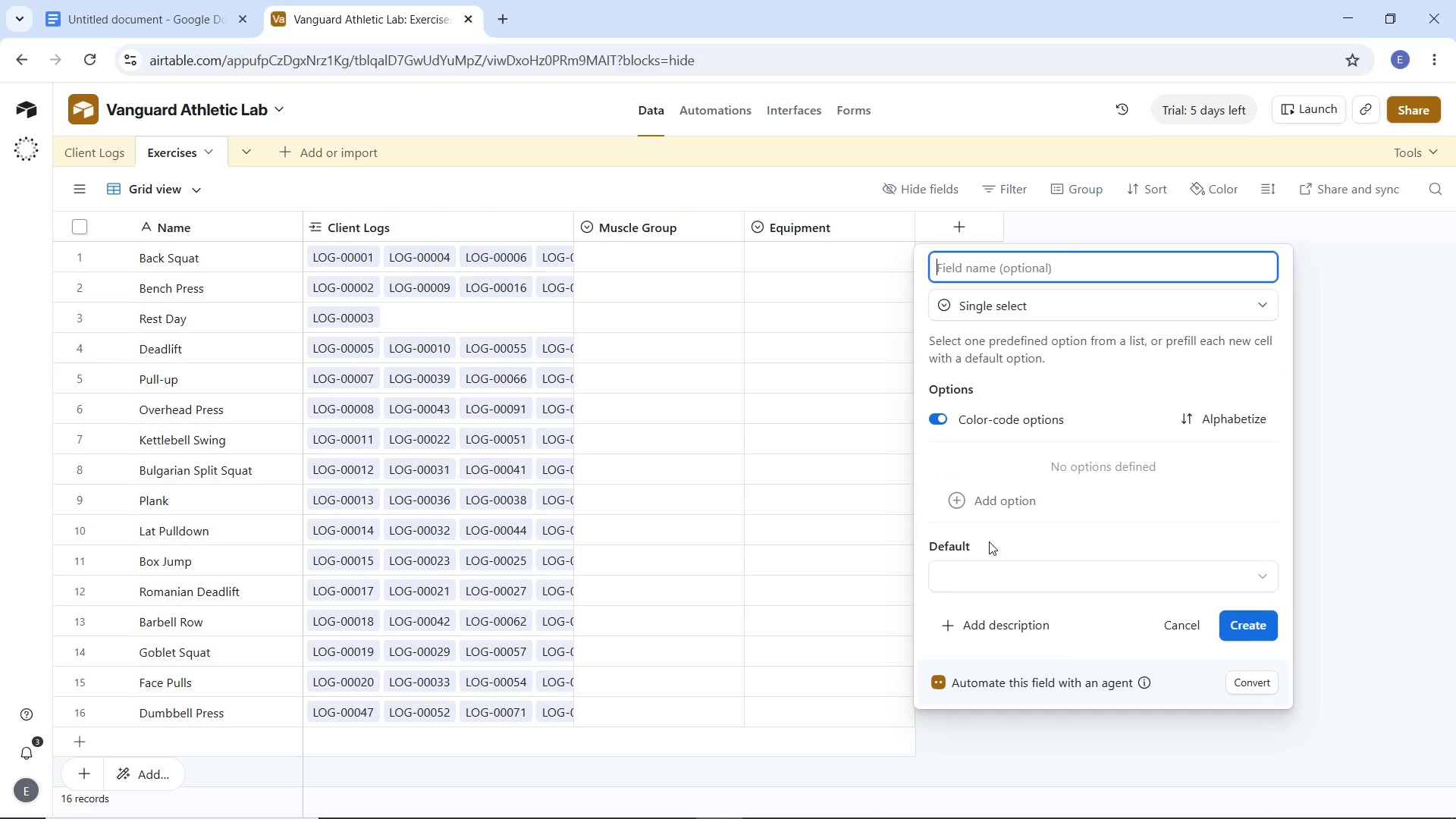 
type(Category)
 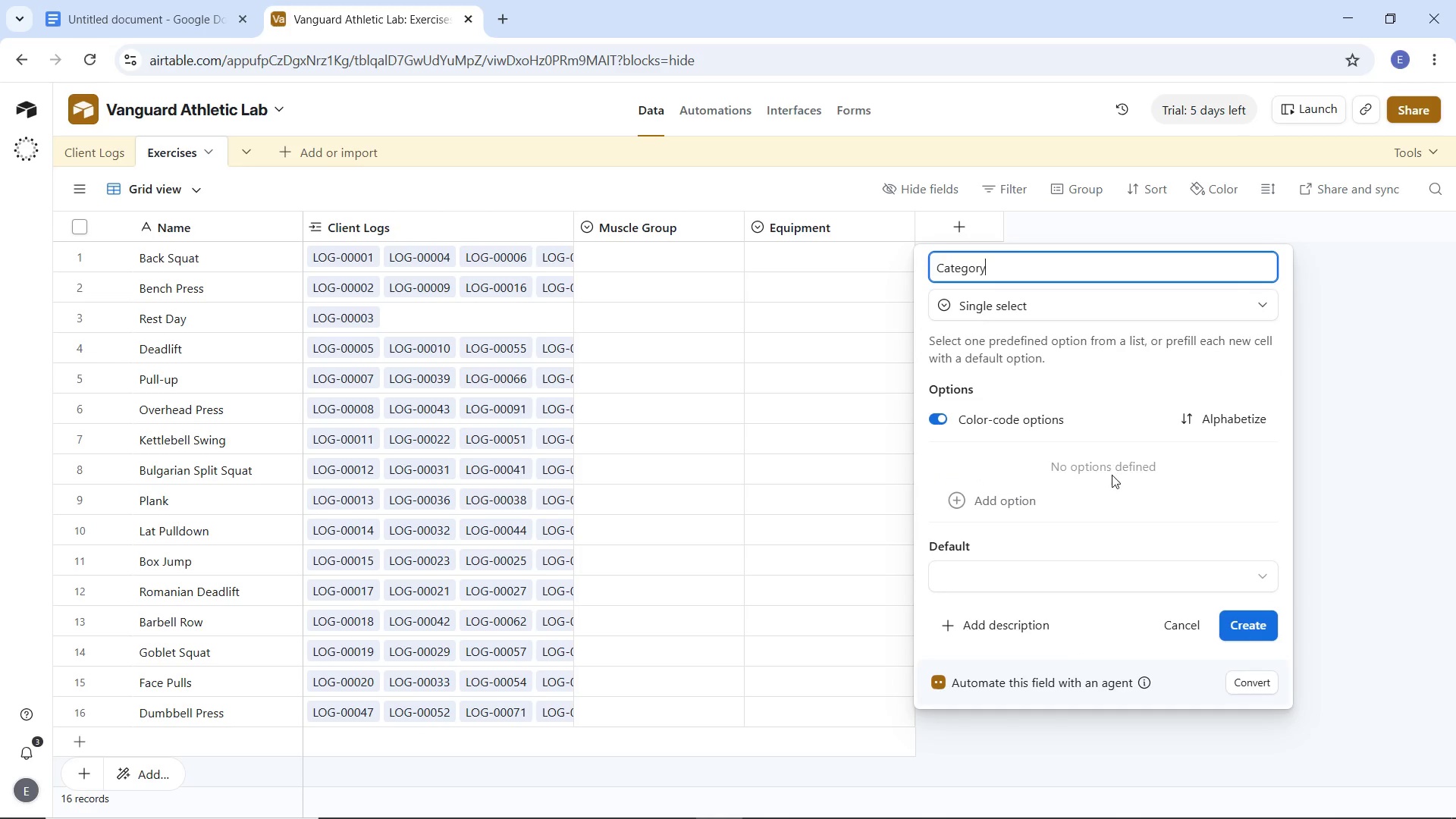 
left_click([1009, 504])
 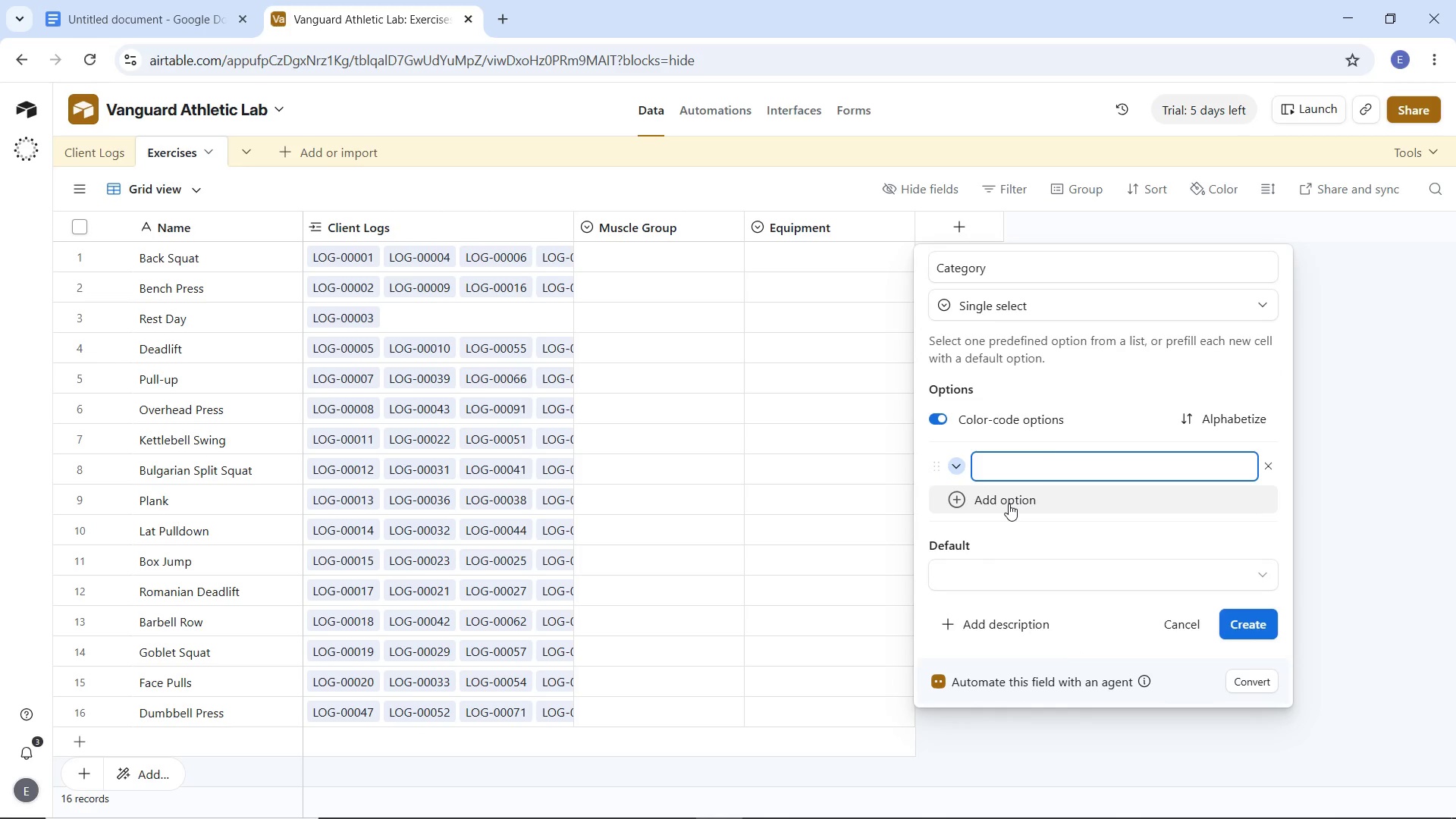 
type(Strength)
 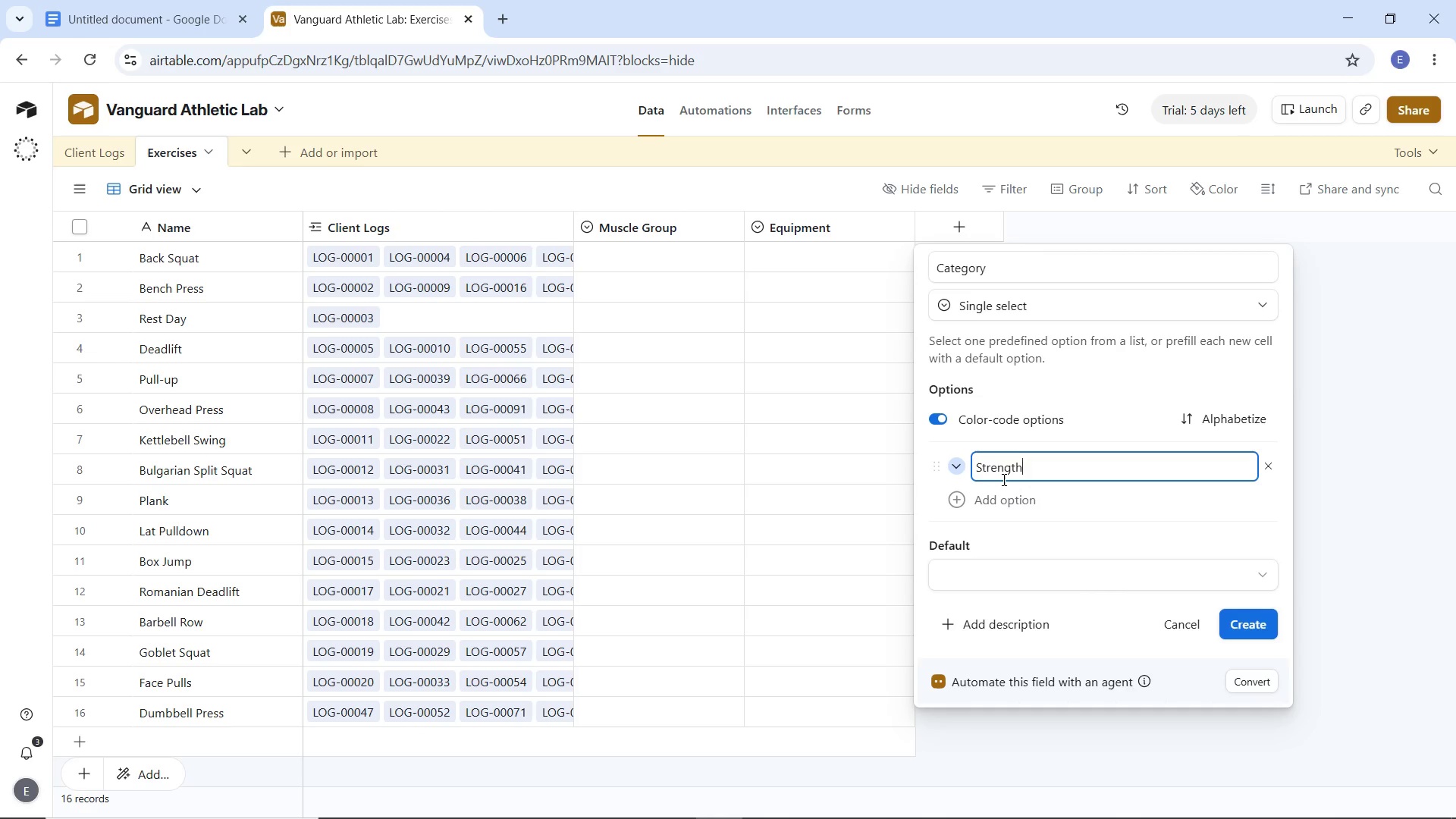 
left_click([988, 500])
 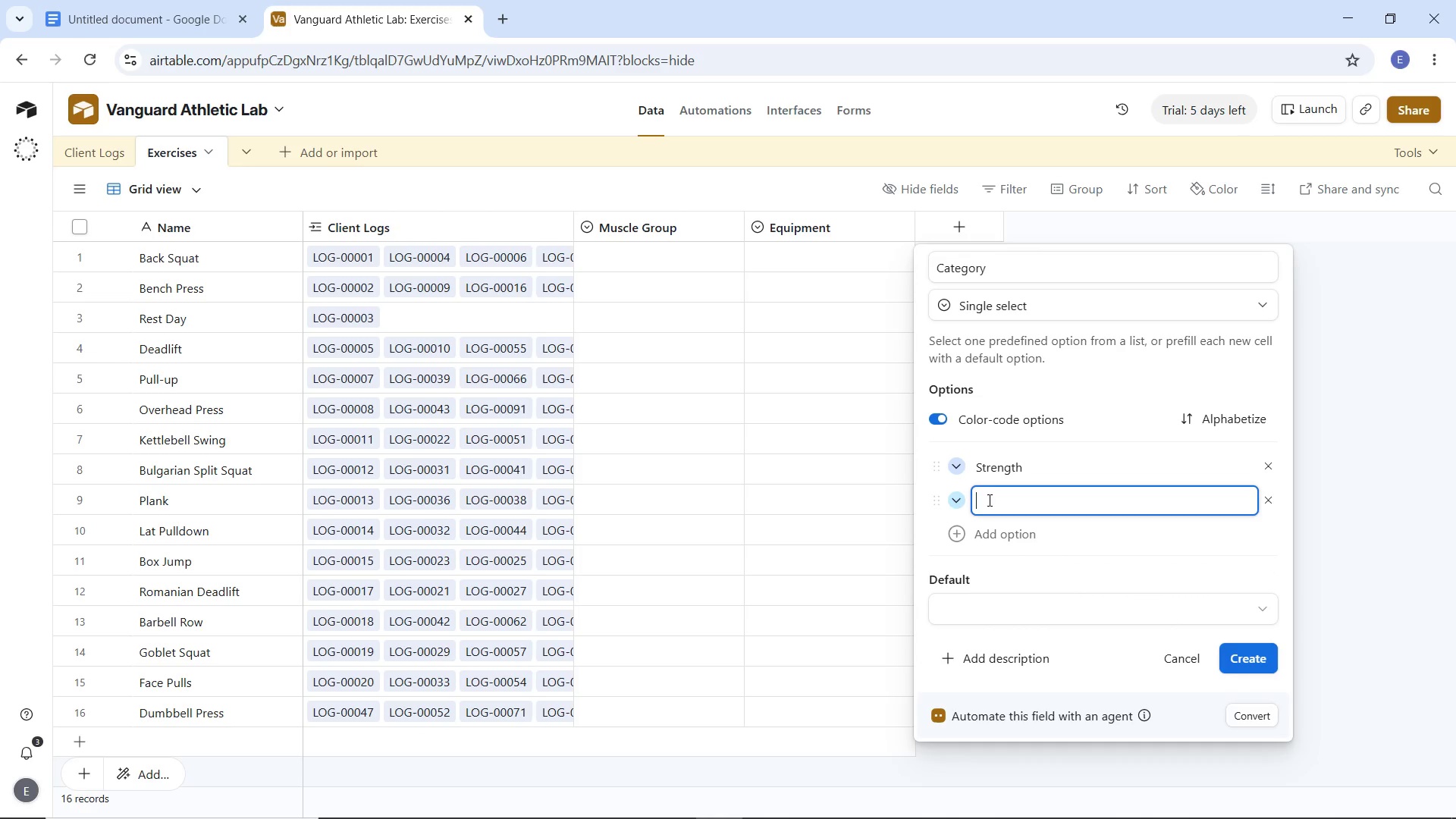 
type(Power)
 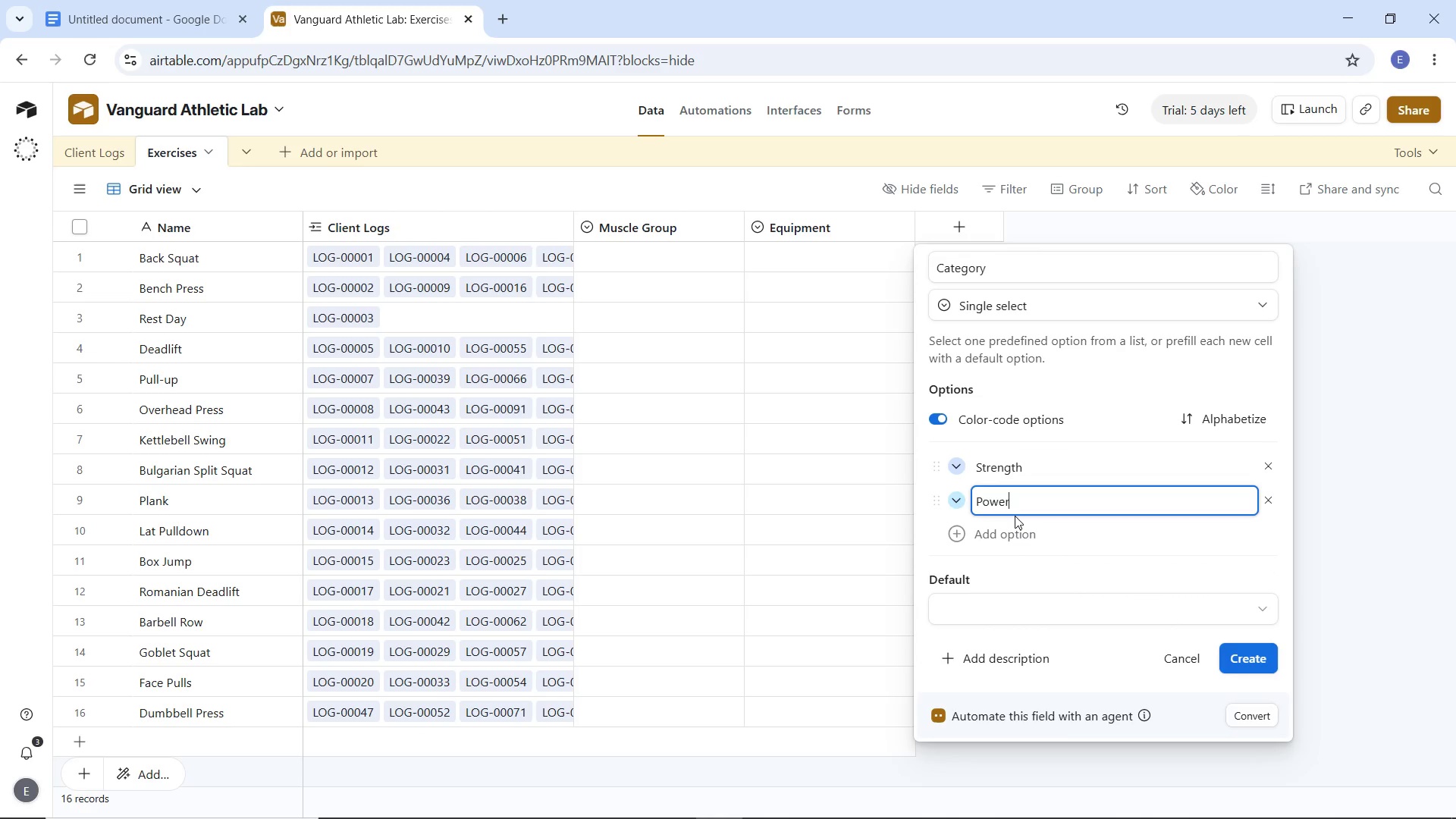 
key(Tab)
 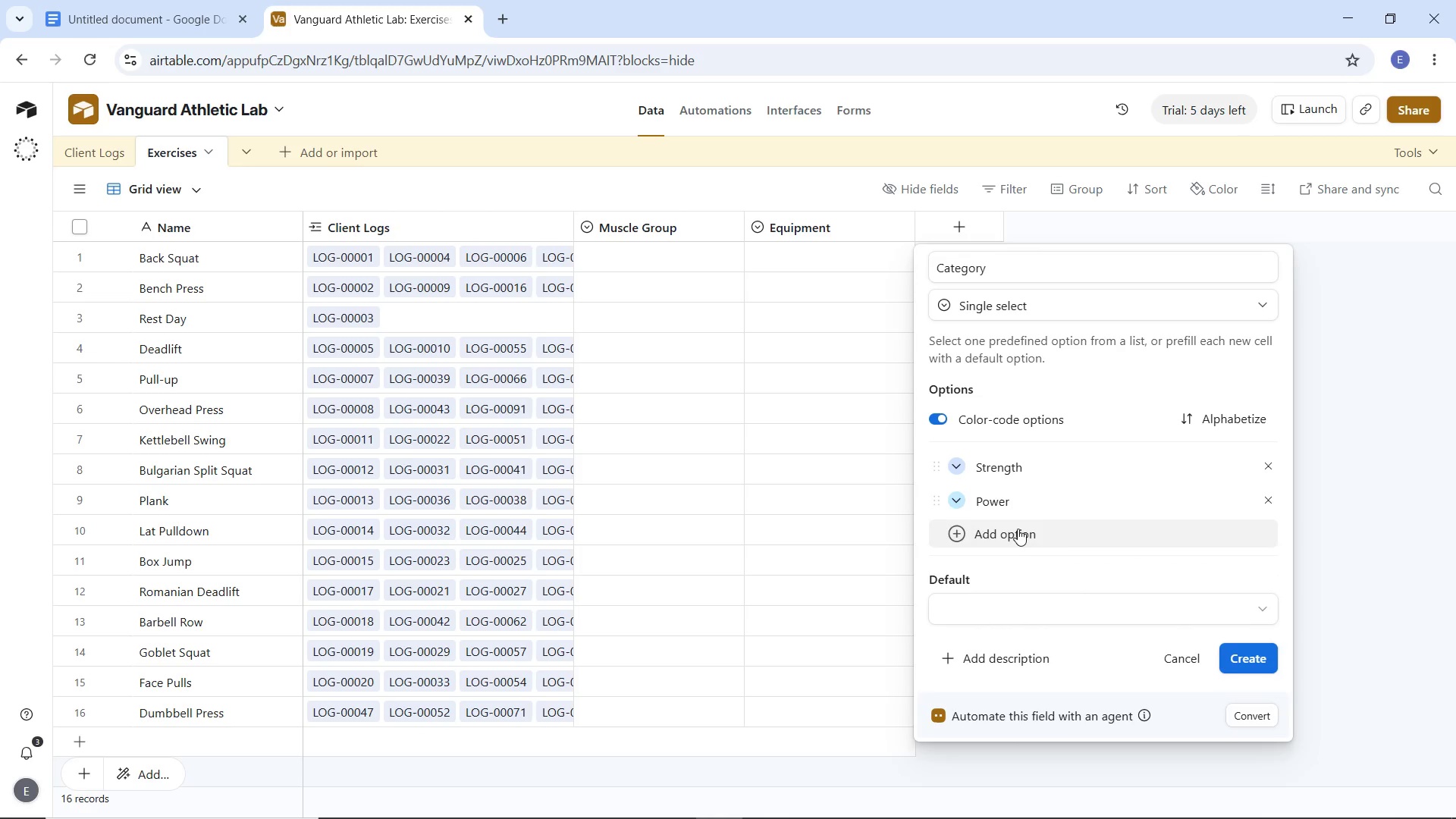 
left_click([1018, 529])
 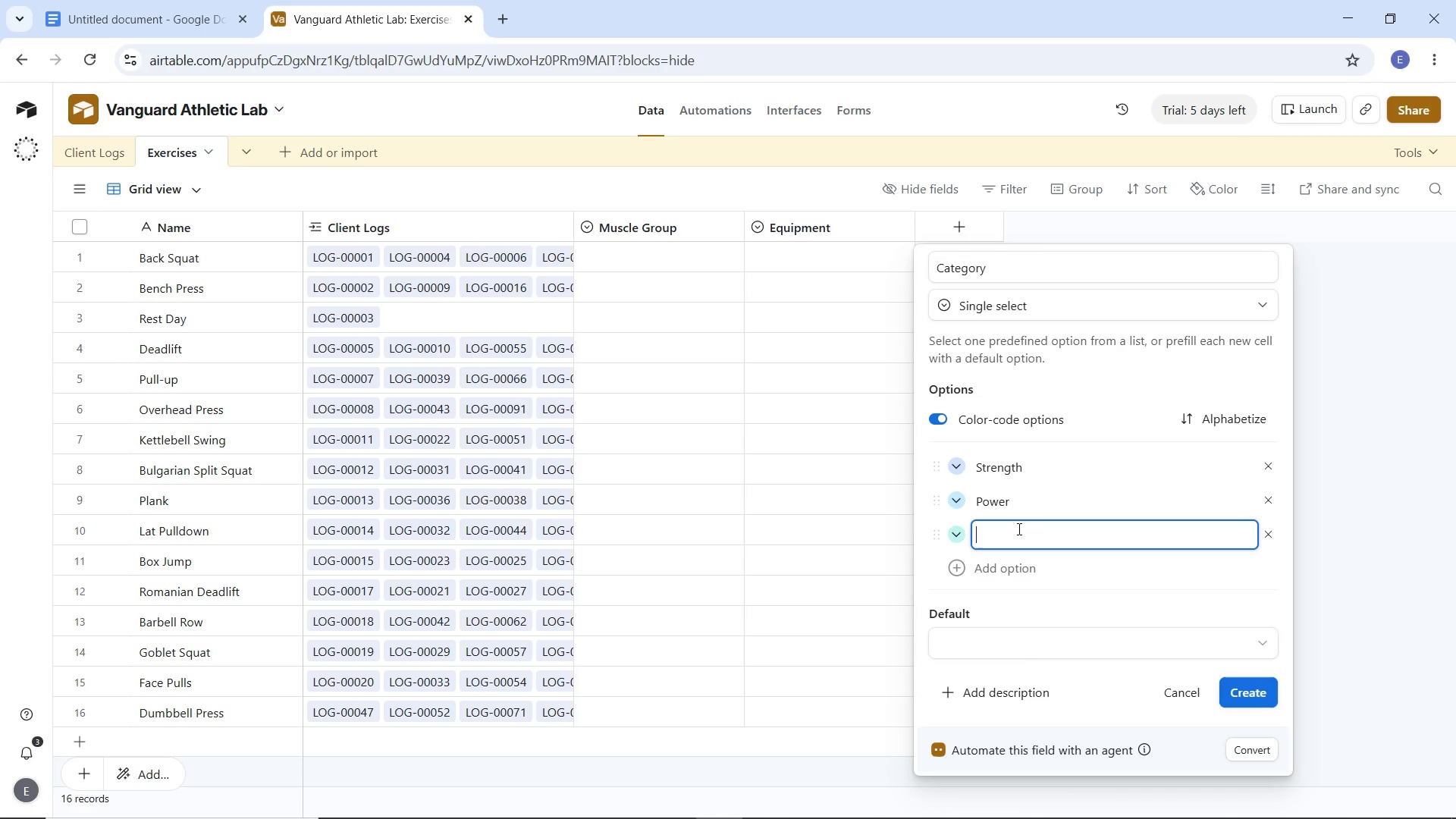 
type(Hypertrophy)
 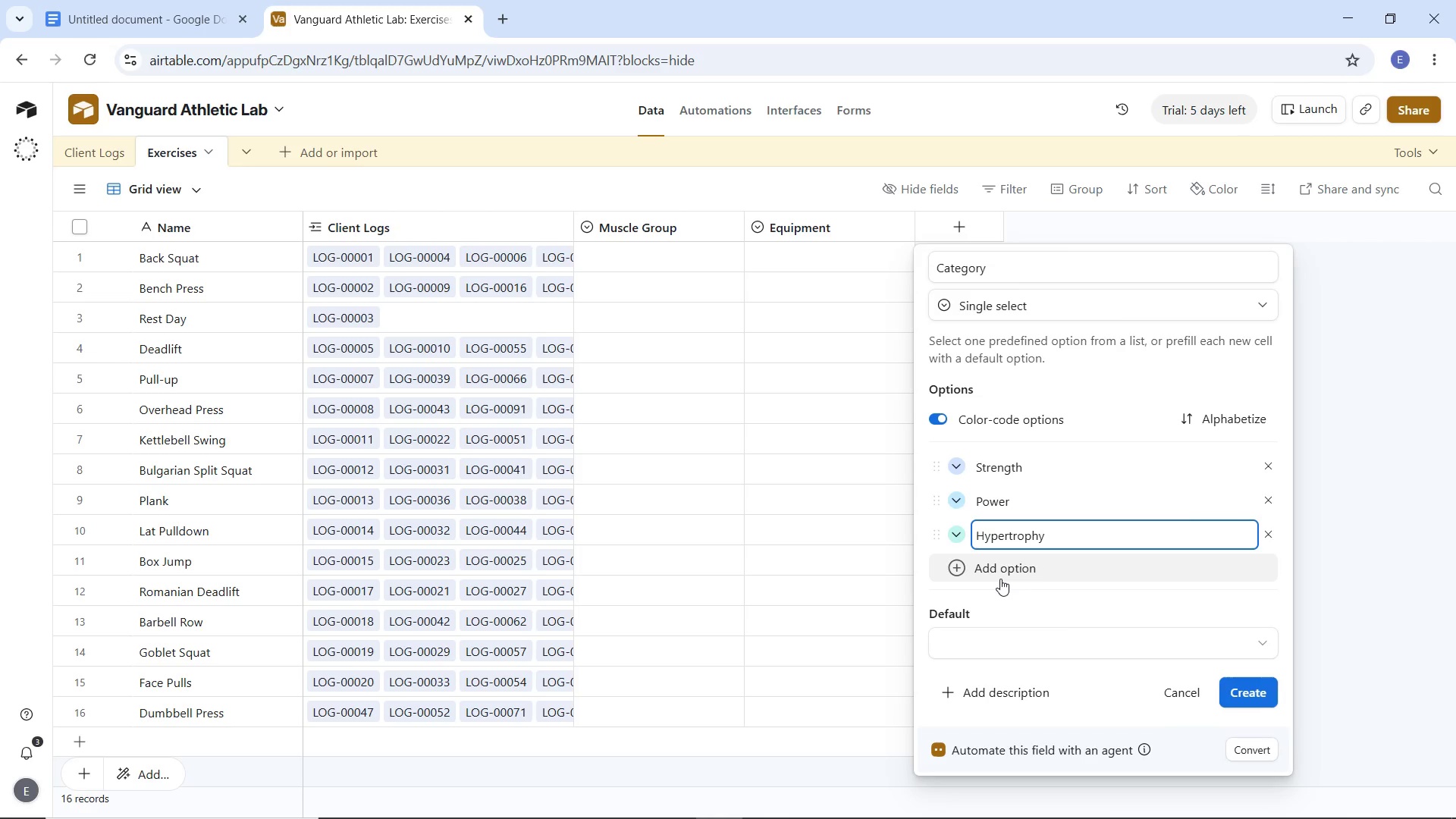 
left_click([1000, 579])
 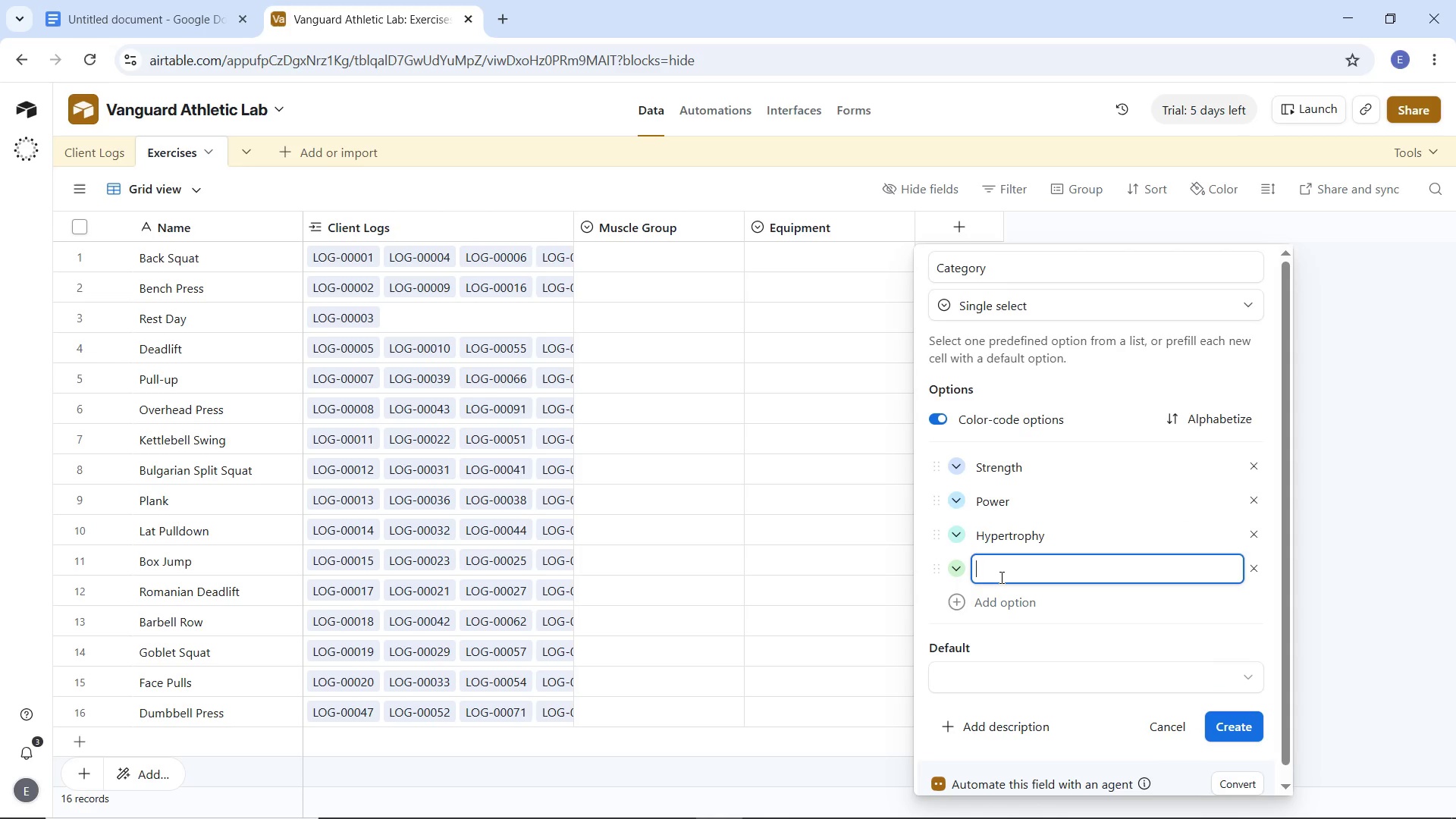 
type(Endurab)
key(Backspace)
type(nce)
 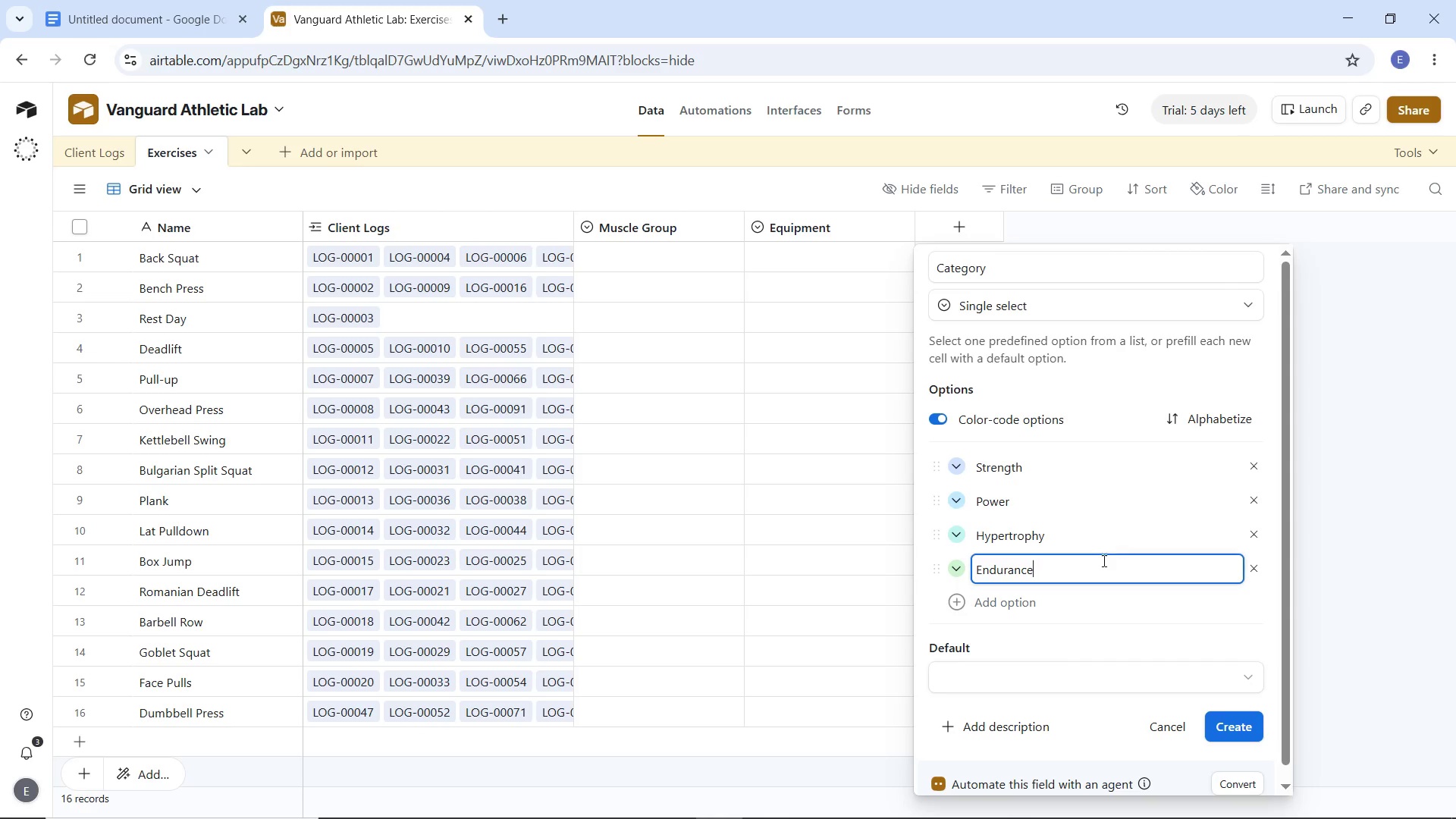 
left_click([954, 471])
 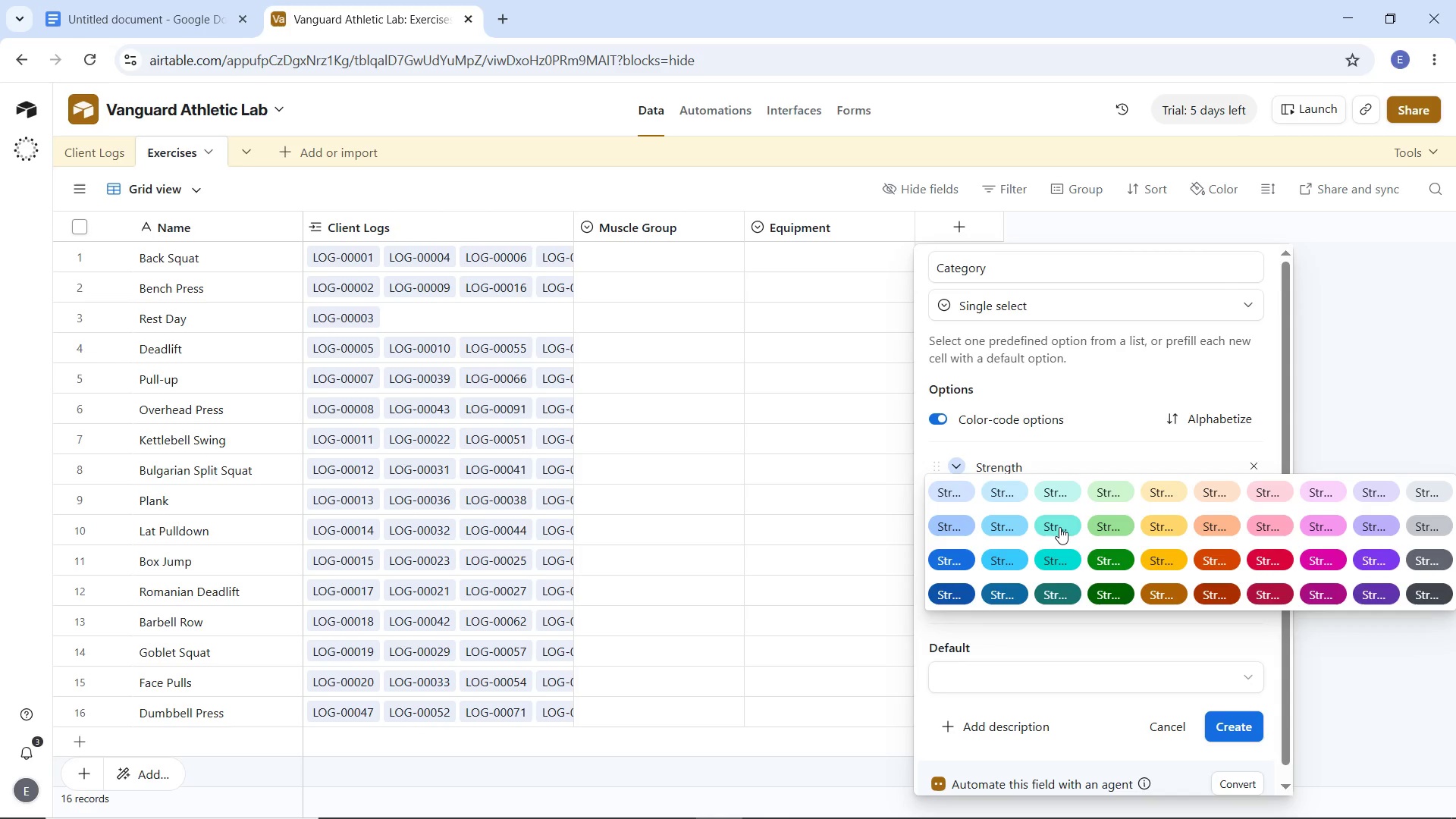 
left_click([1059, 527])
 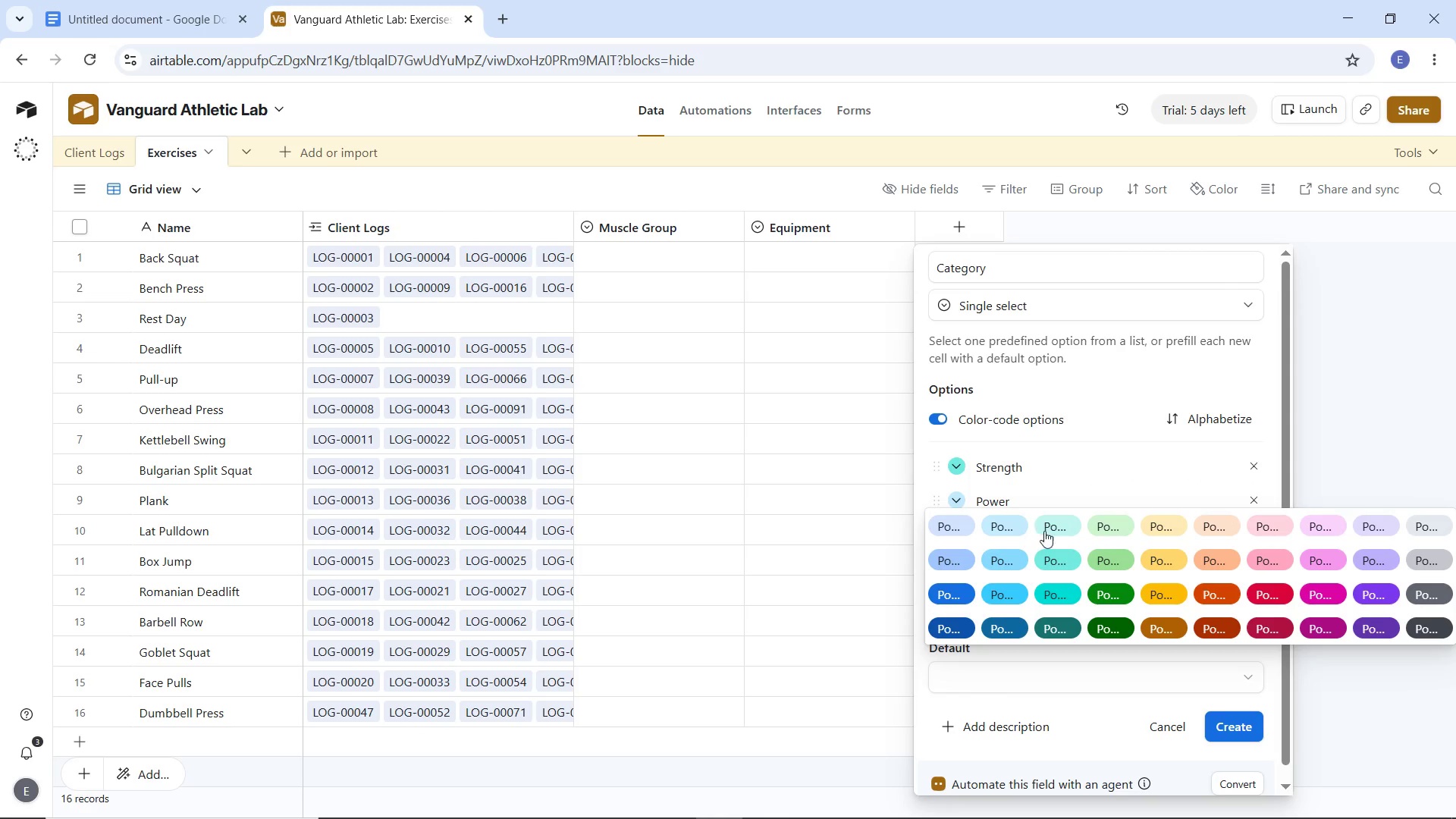 
left_click([1109, 557])
 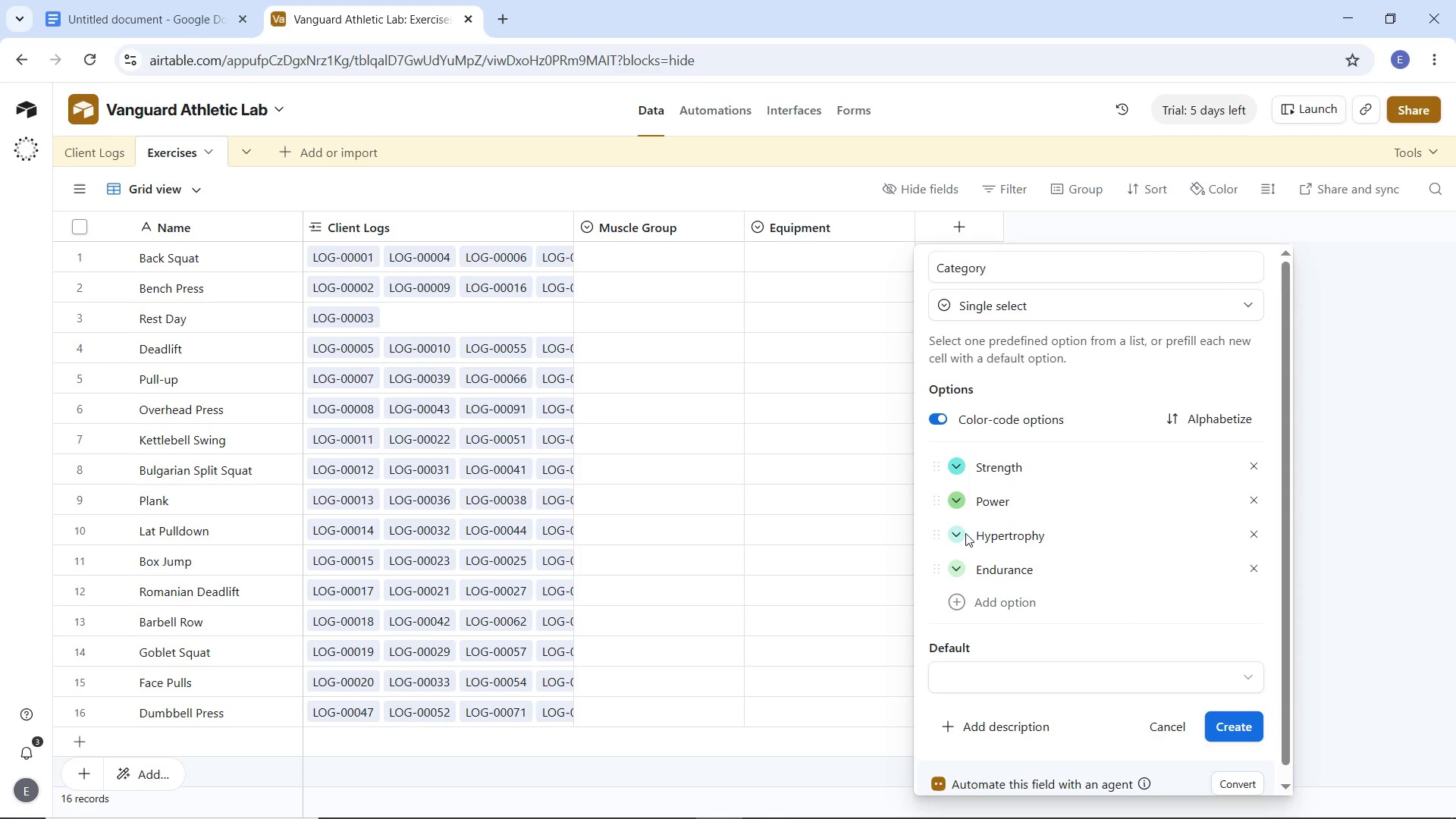 
left_click([961, 532])
 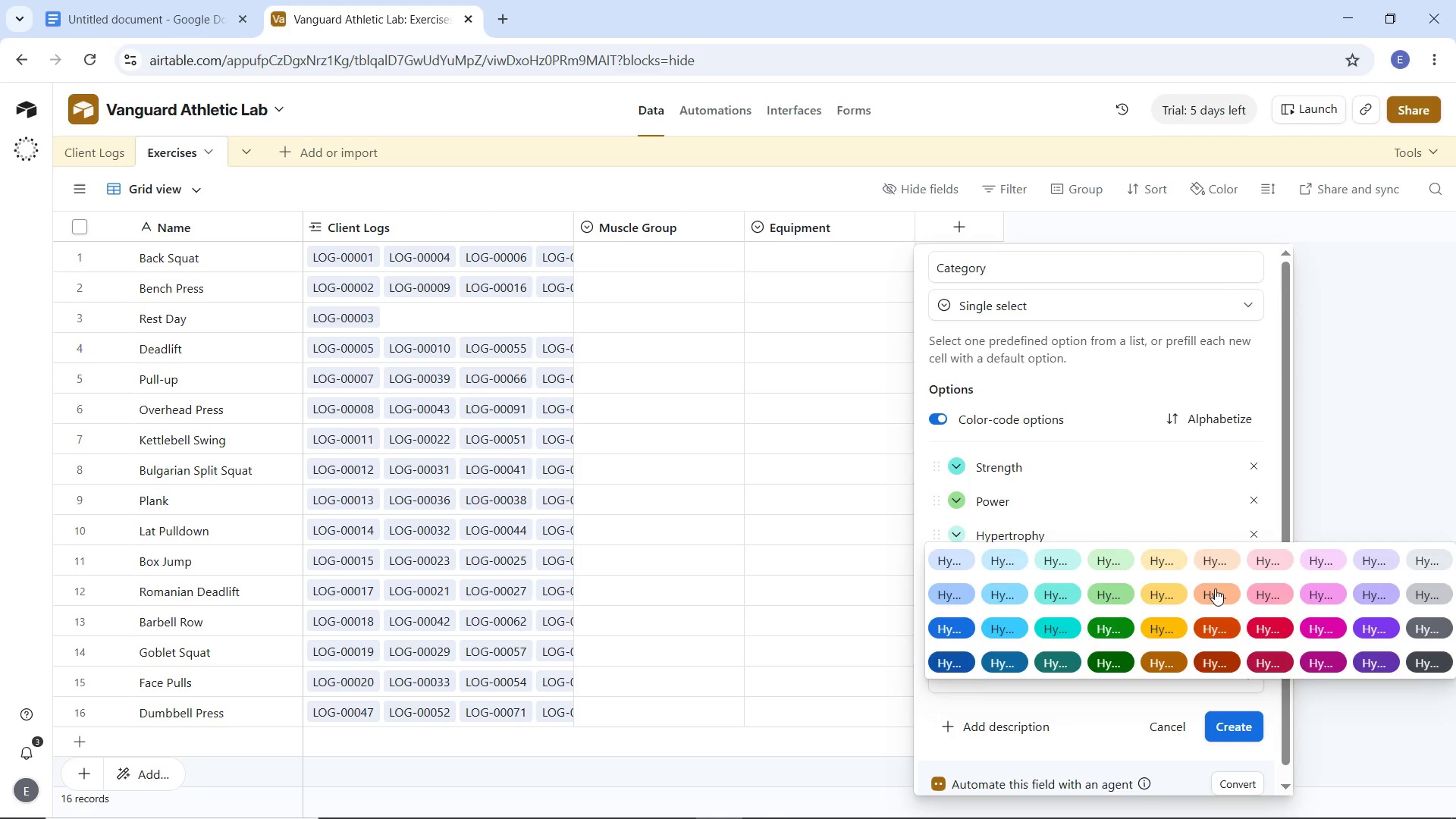 
left_click([1215, 588])
 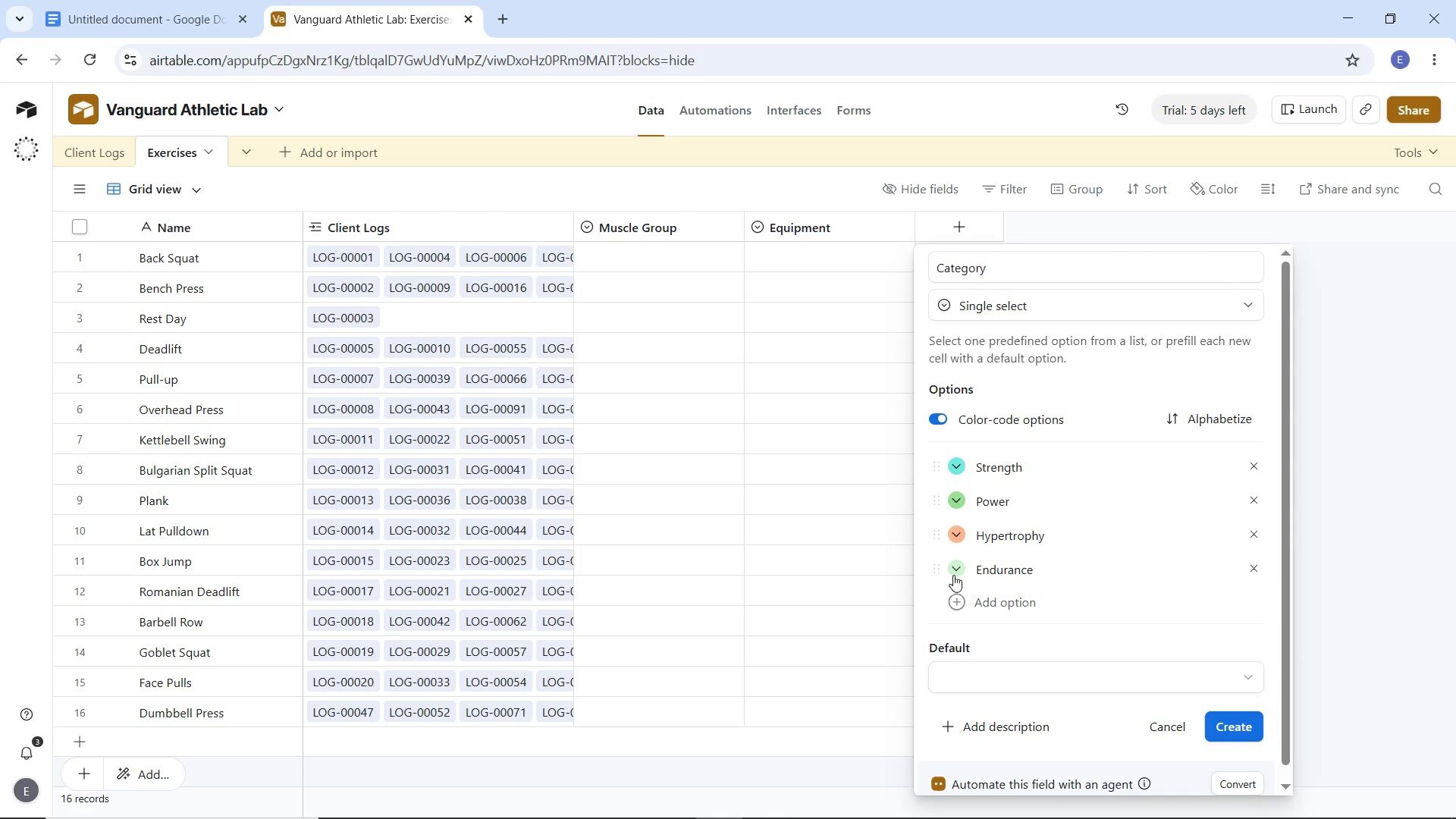 
left_click([953, 569])
 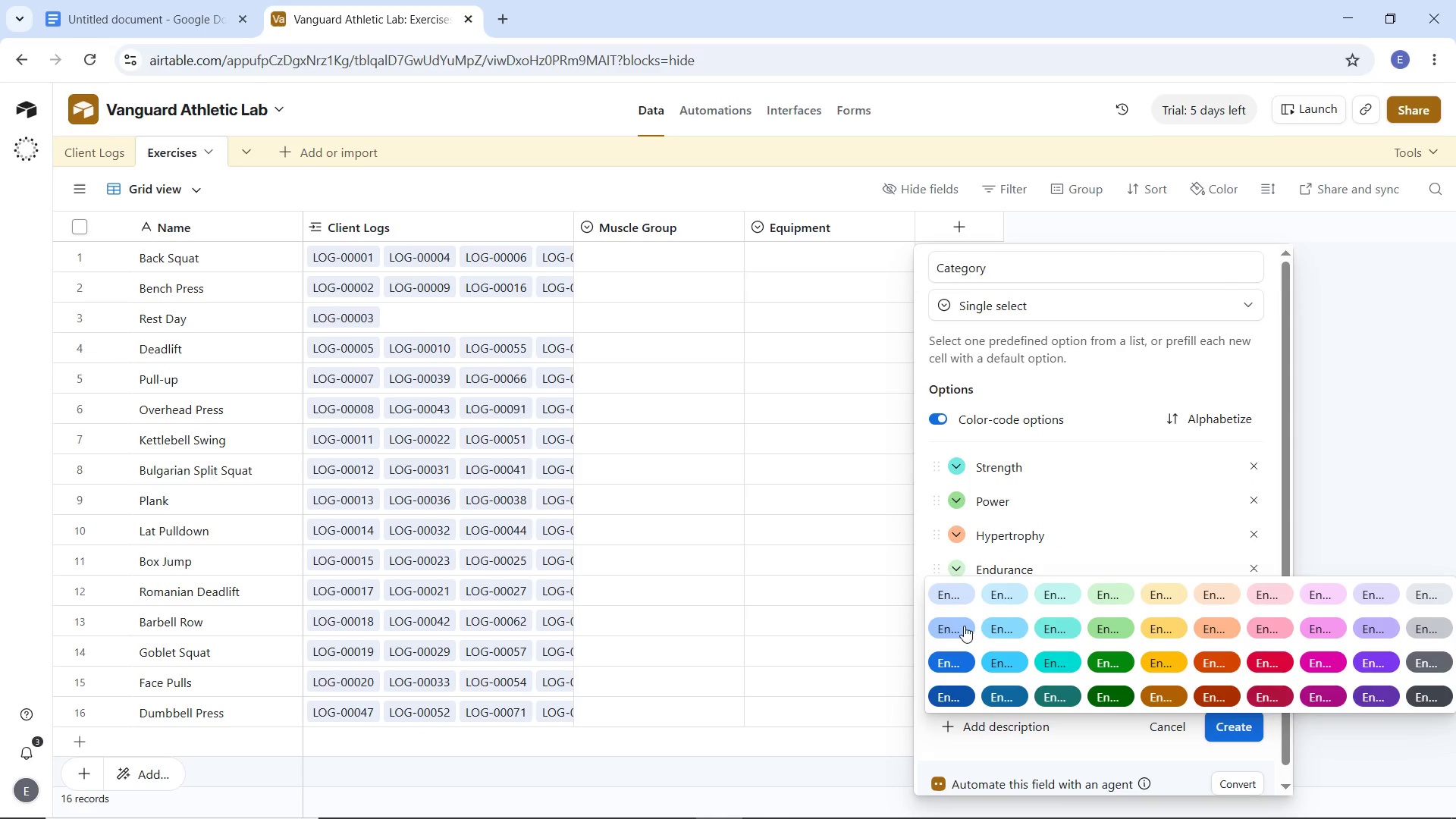 
left_click([964, 626])
 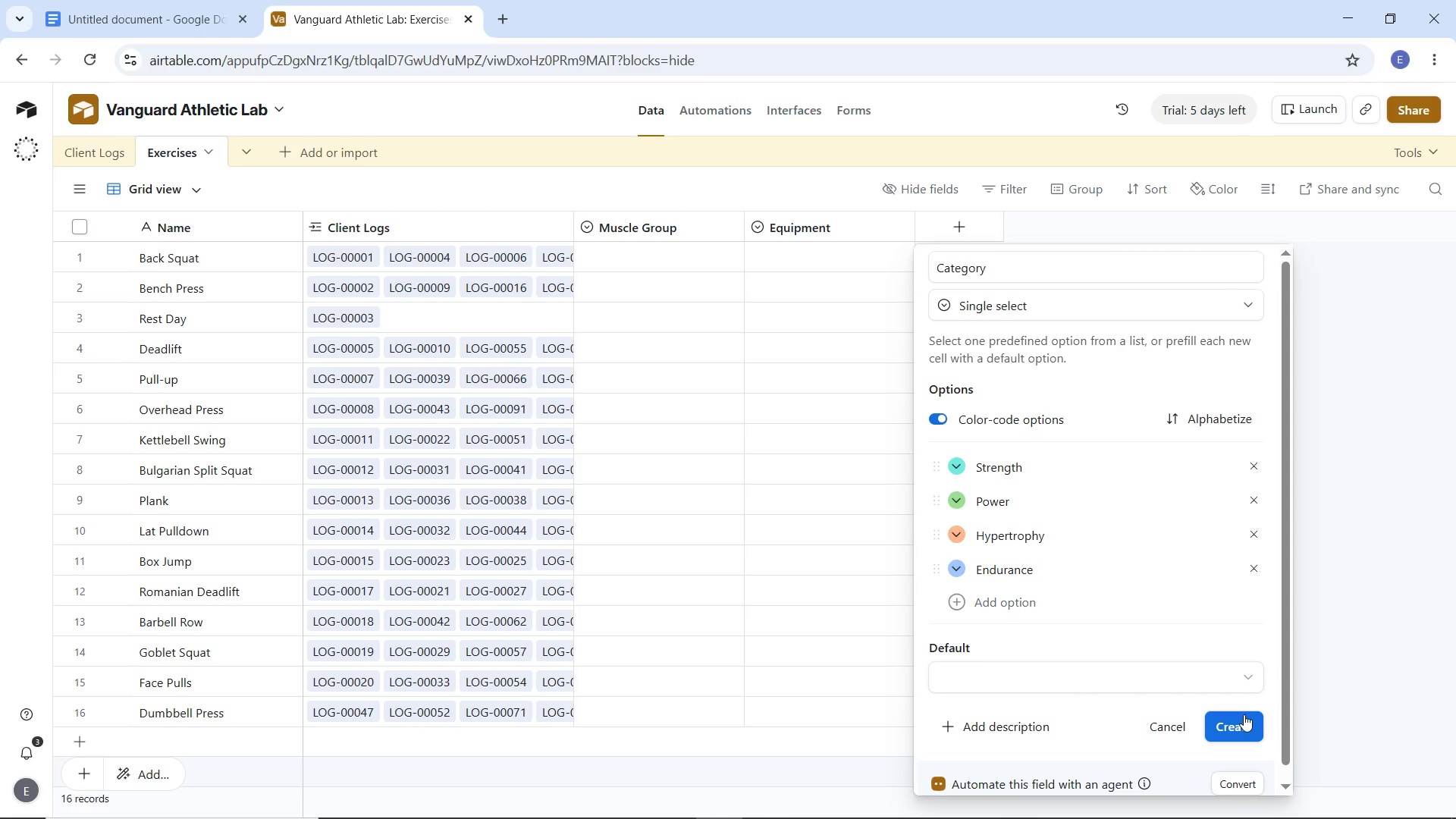 
left_click([1242, 723])
 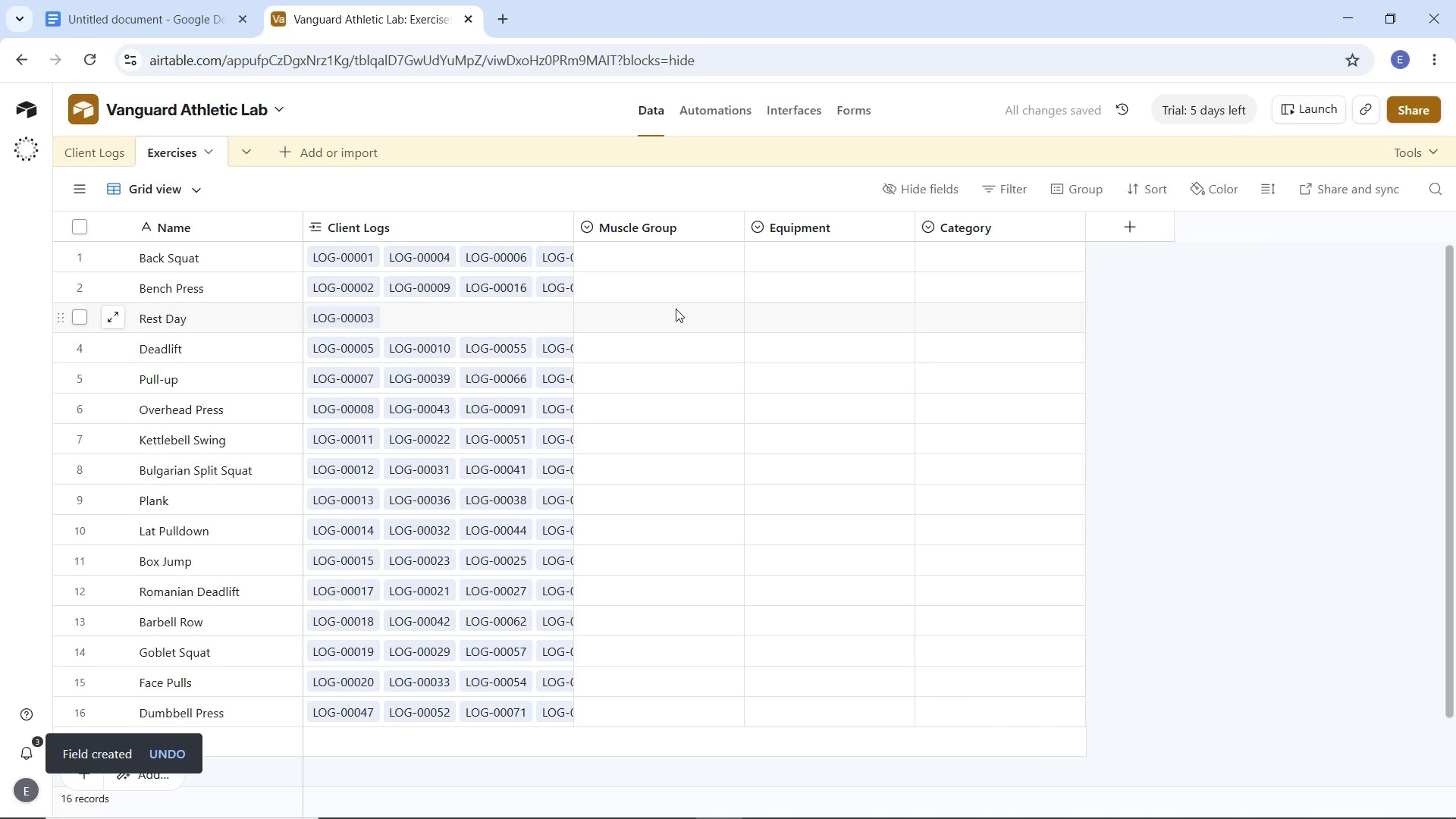 
wait(7.62)
 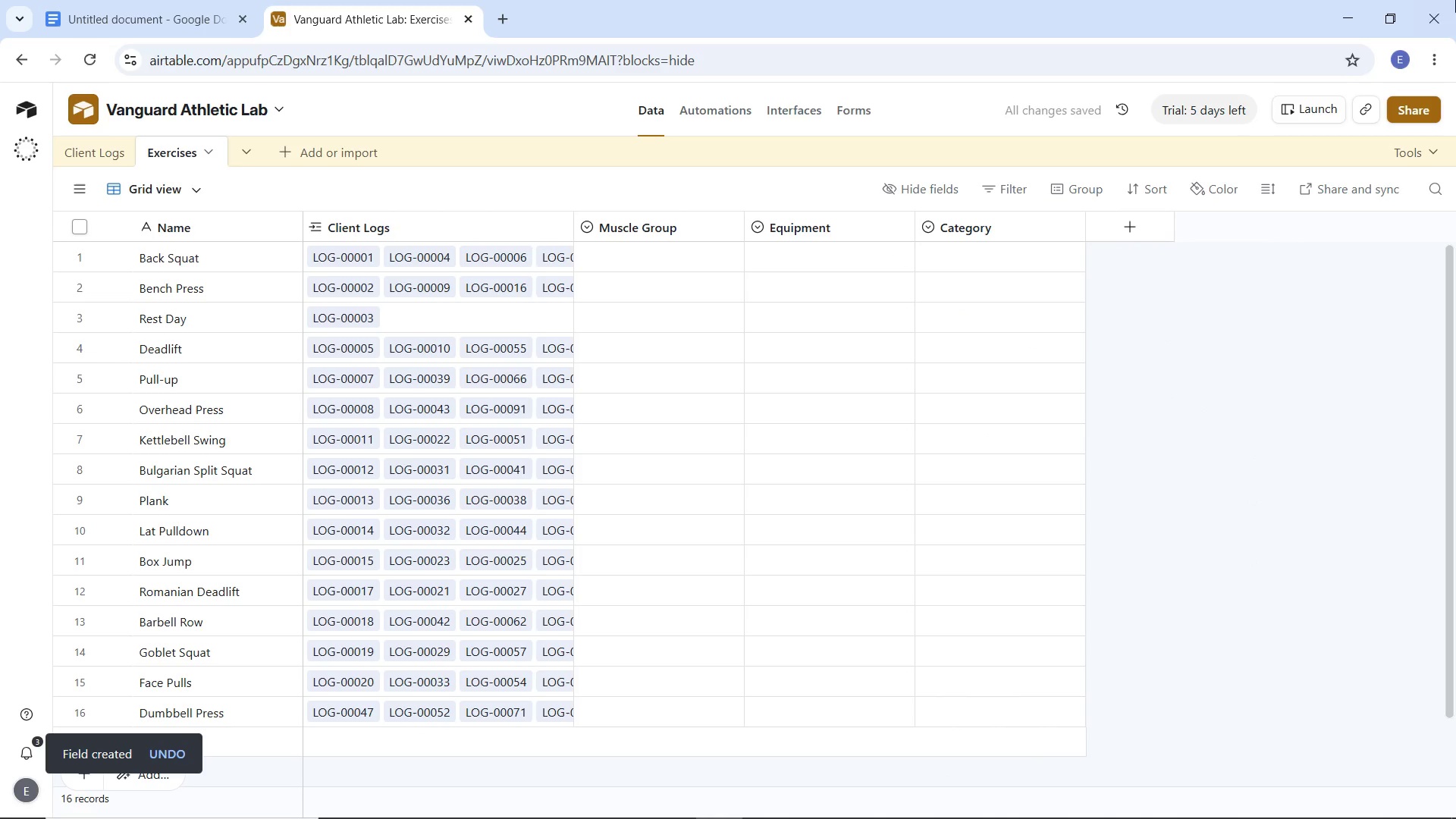 
left_click([728, 267])
 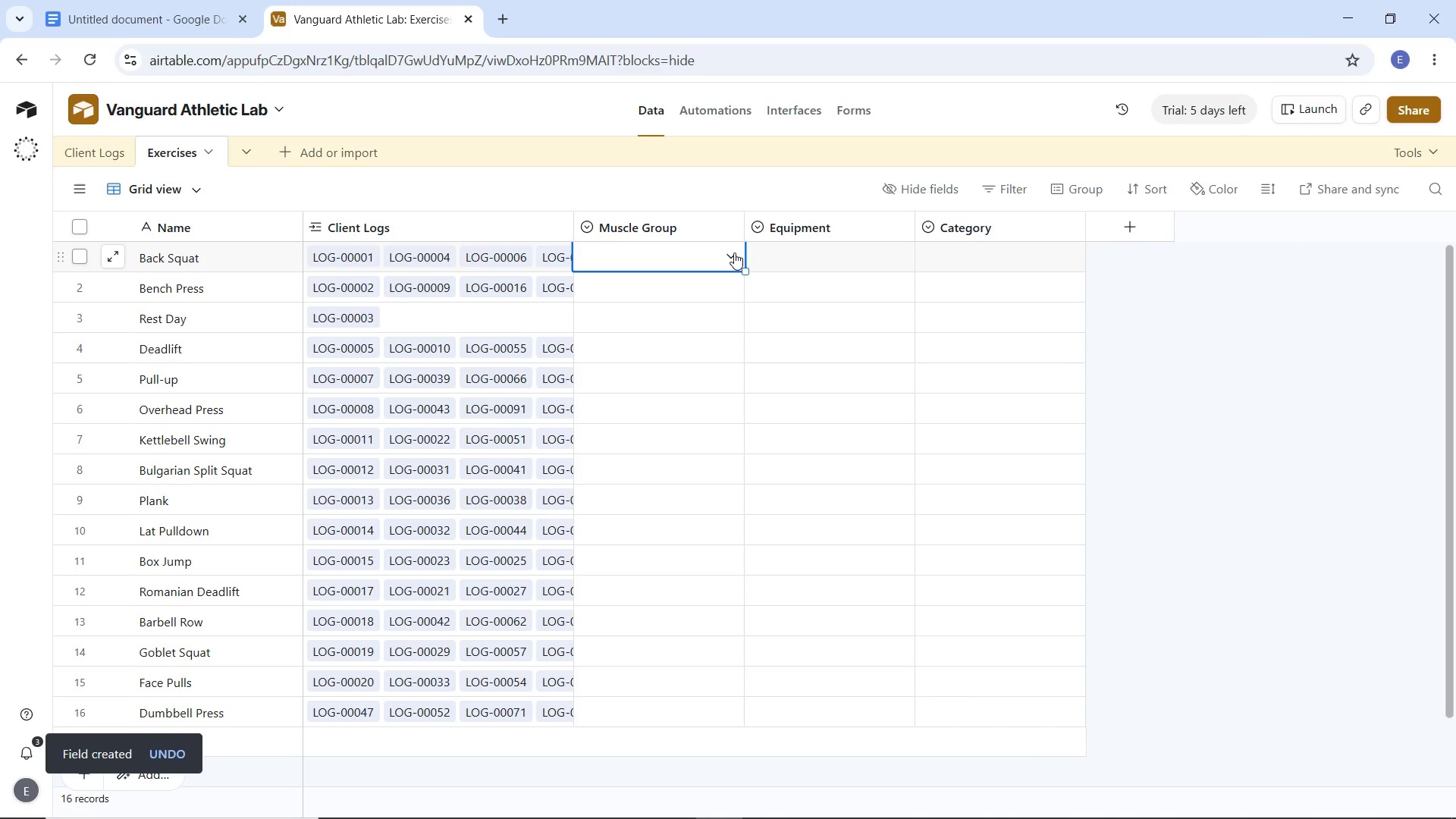 
left_click([734, 253])
 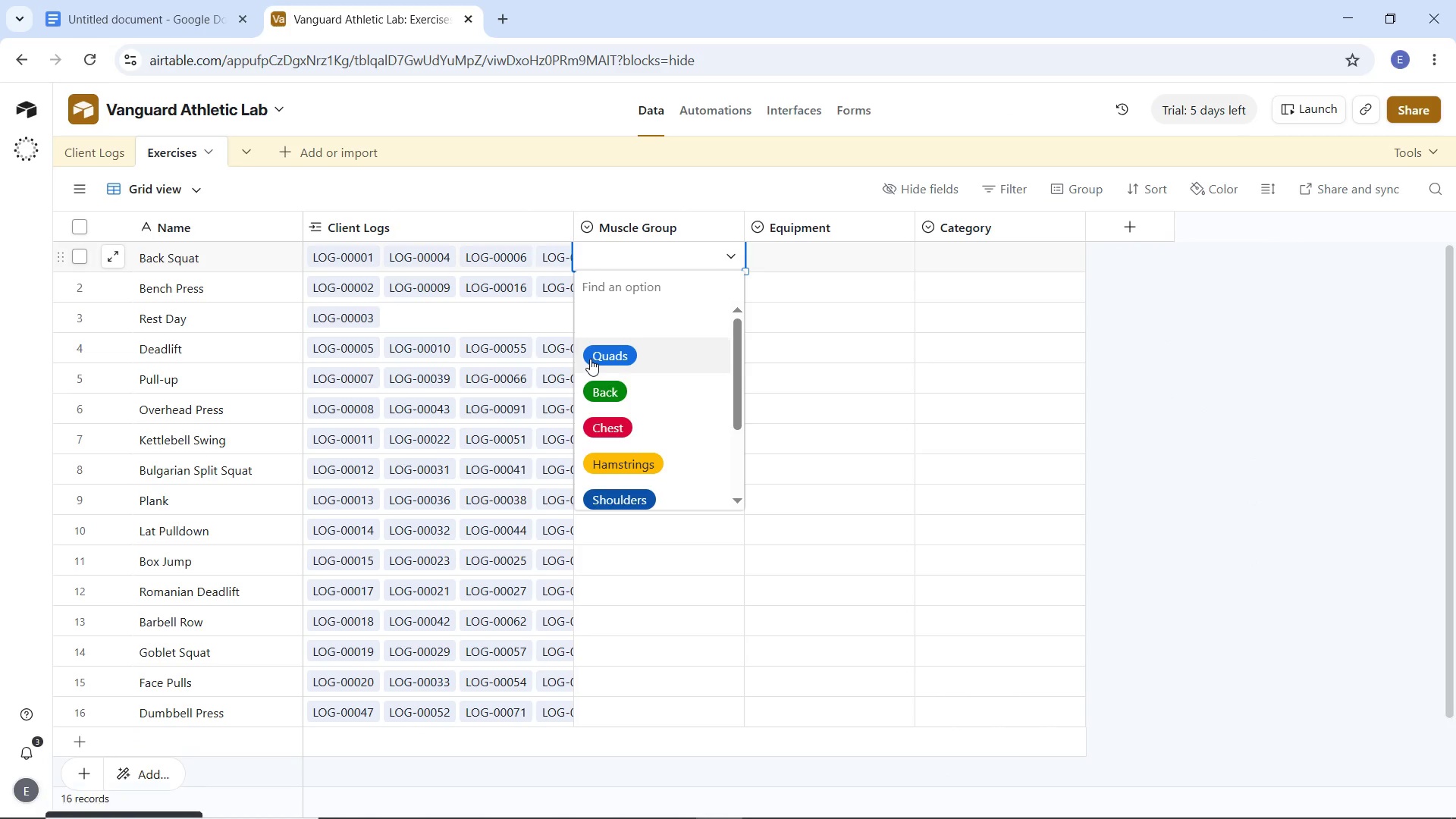 
left_click([590, 359])
 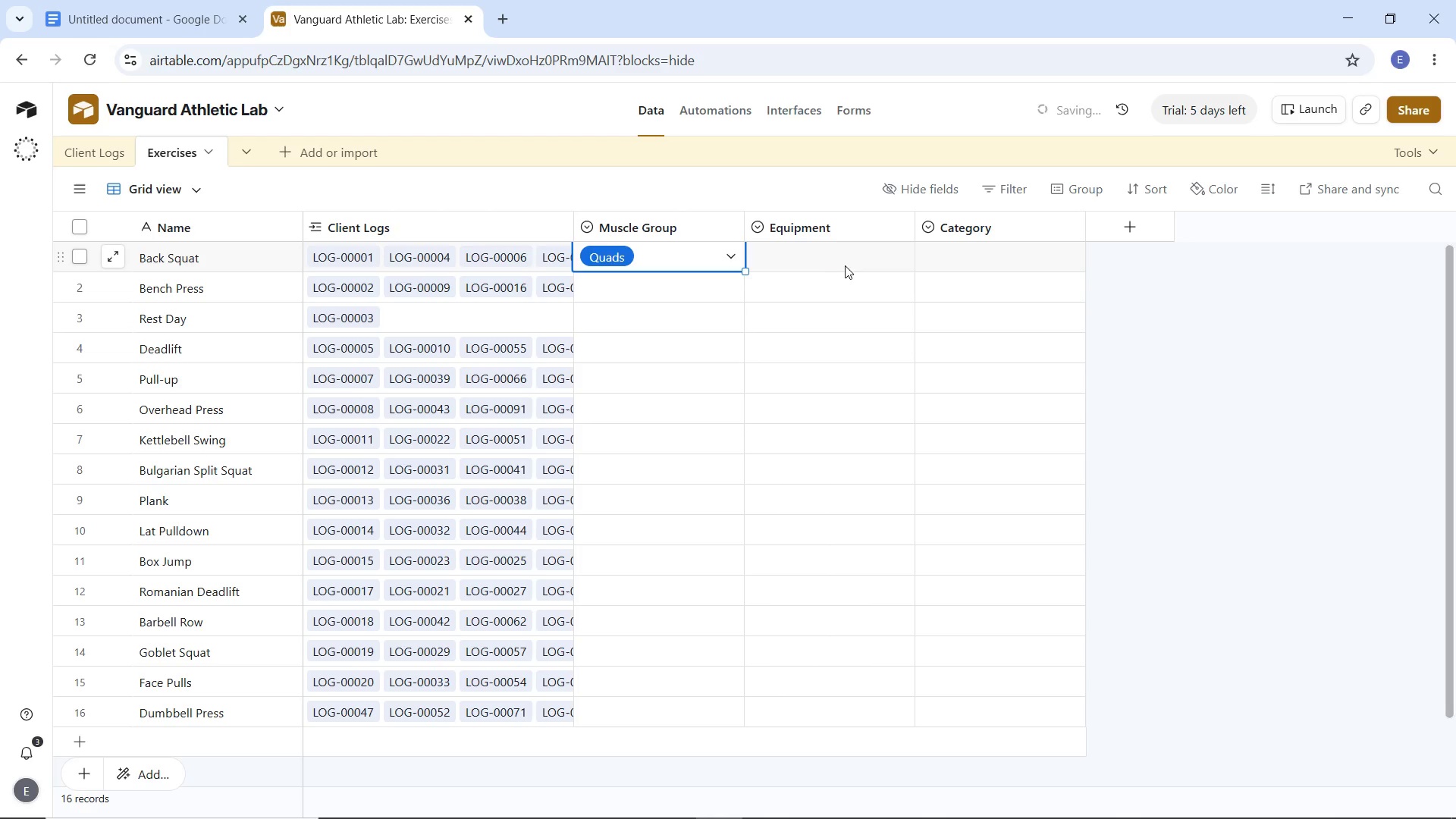 
left_click([847, 262])
 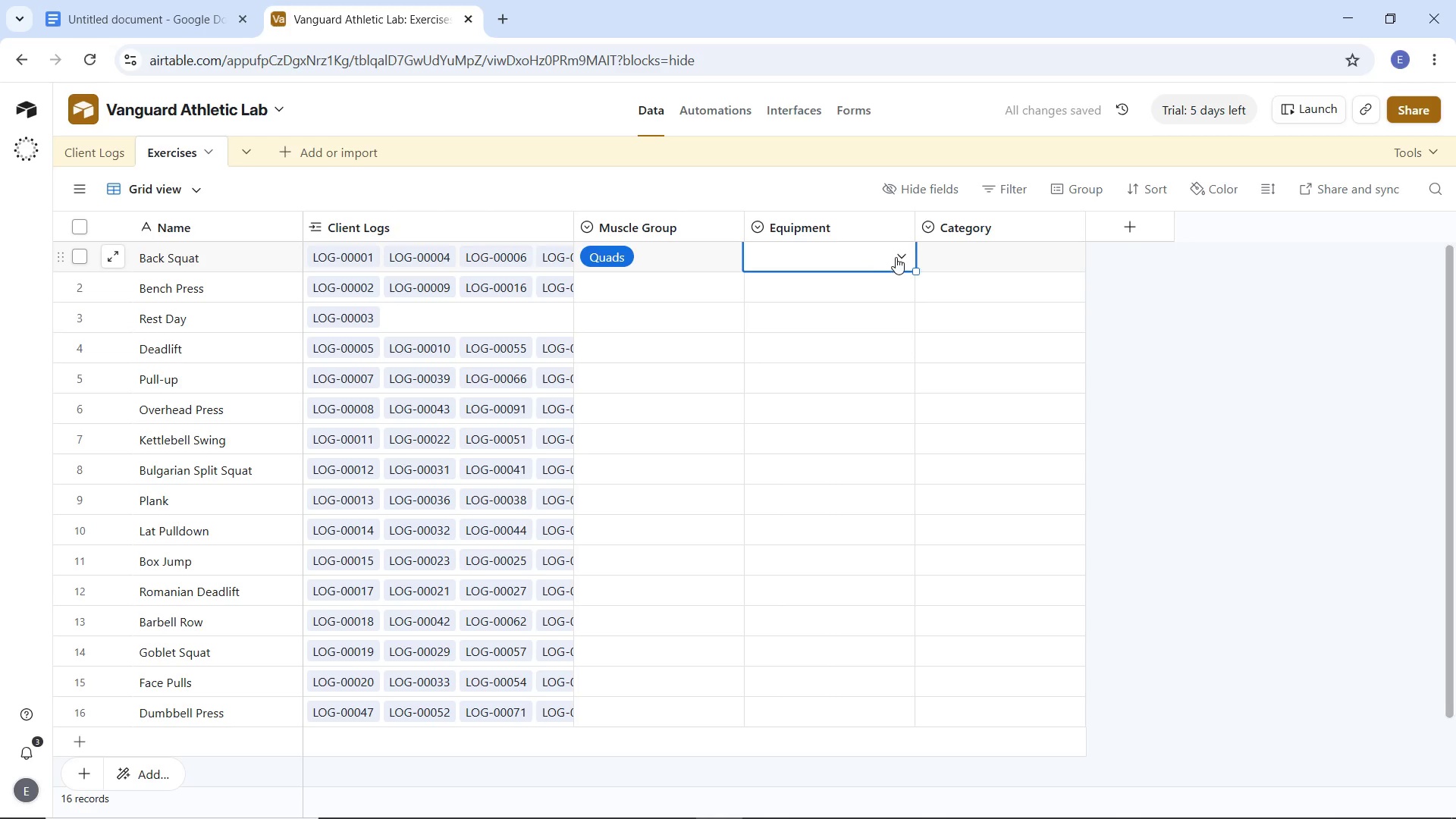 
left_click([897, 256])
 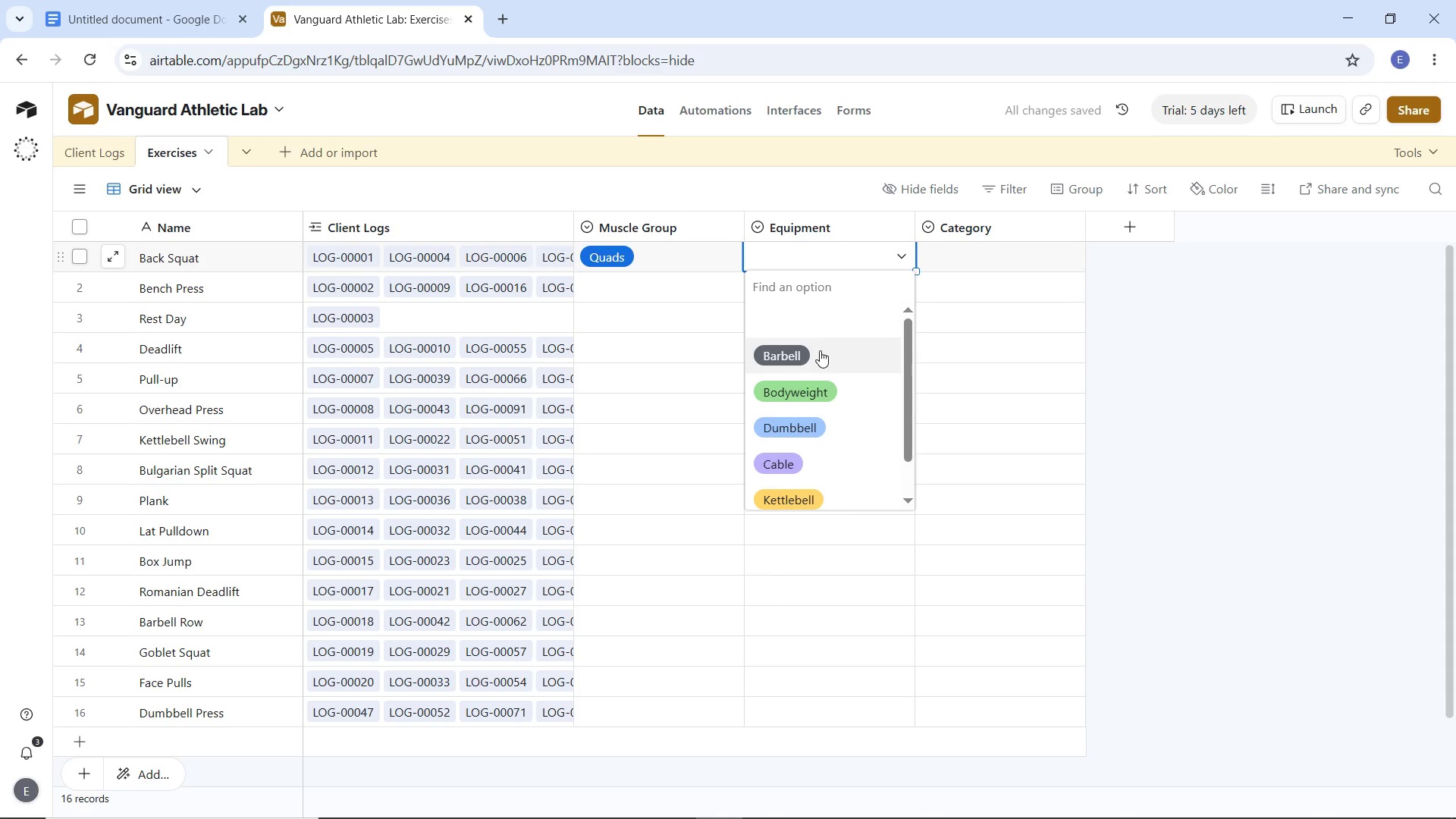 
left_click([814, 350])
 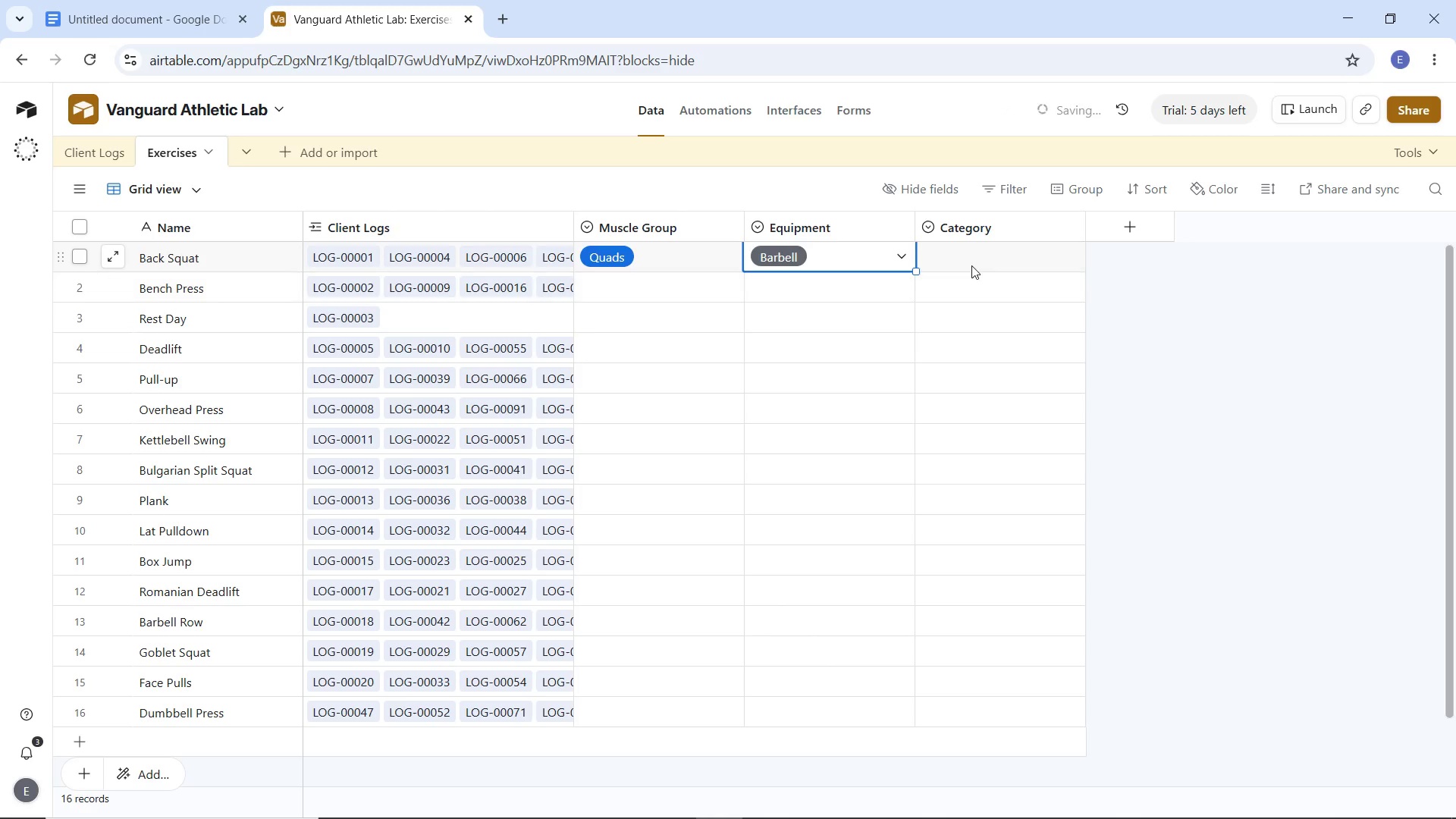 
left_click([971, 265])
 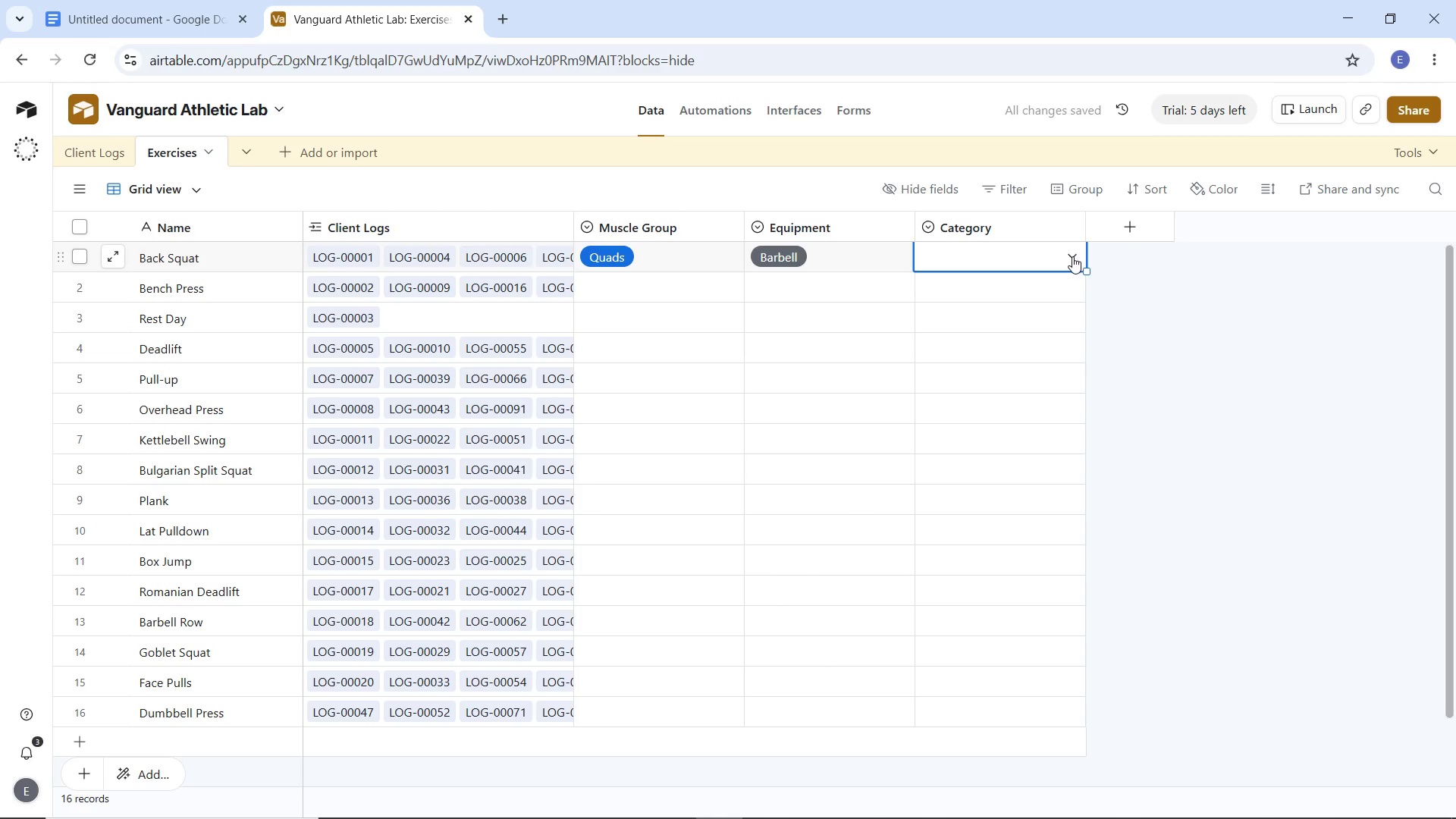 
left_click([1072, 256])
 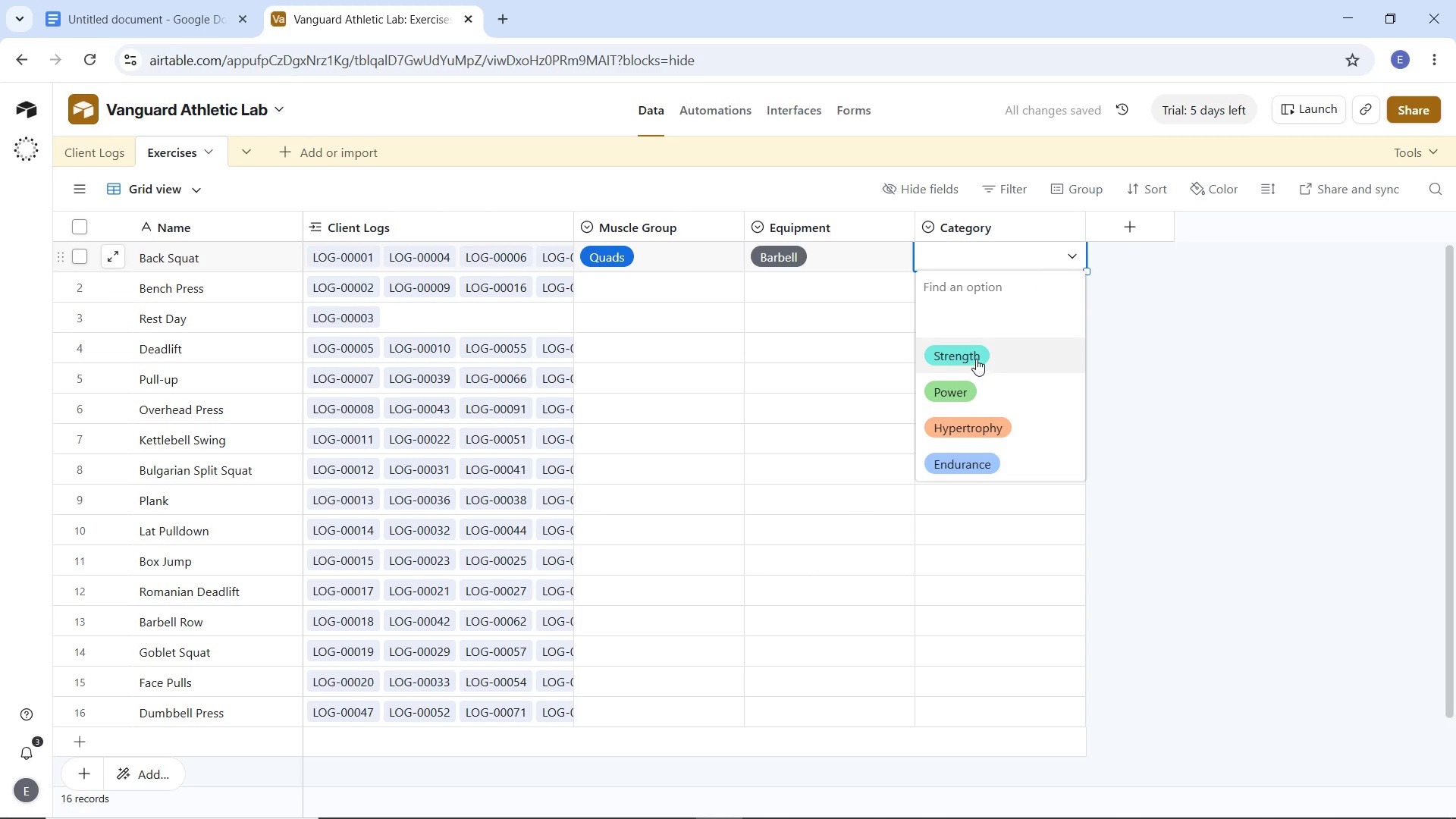 
left_click([976, 359])
 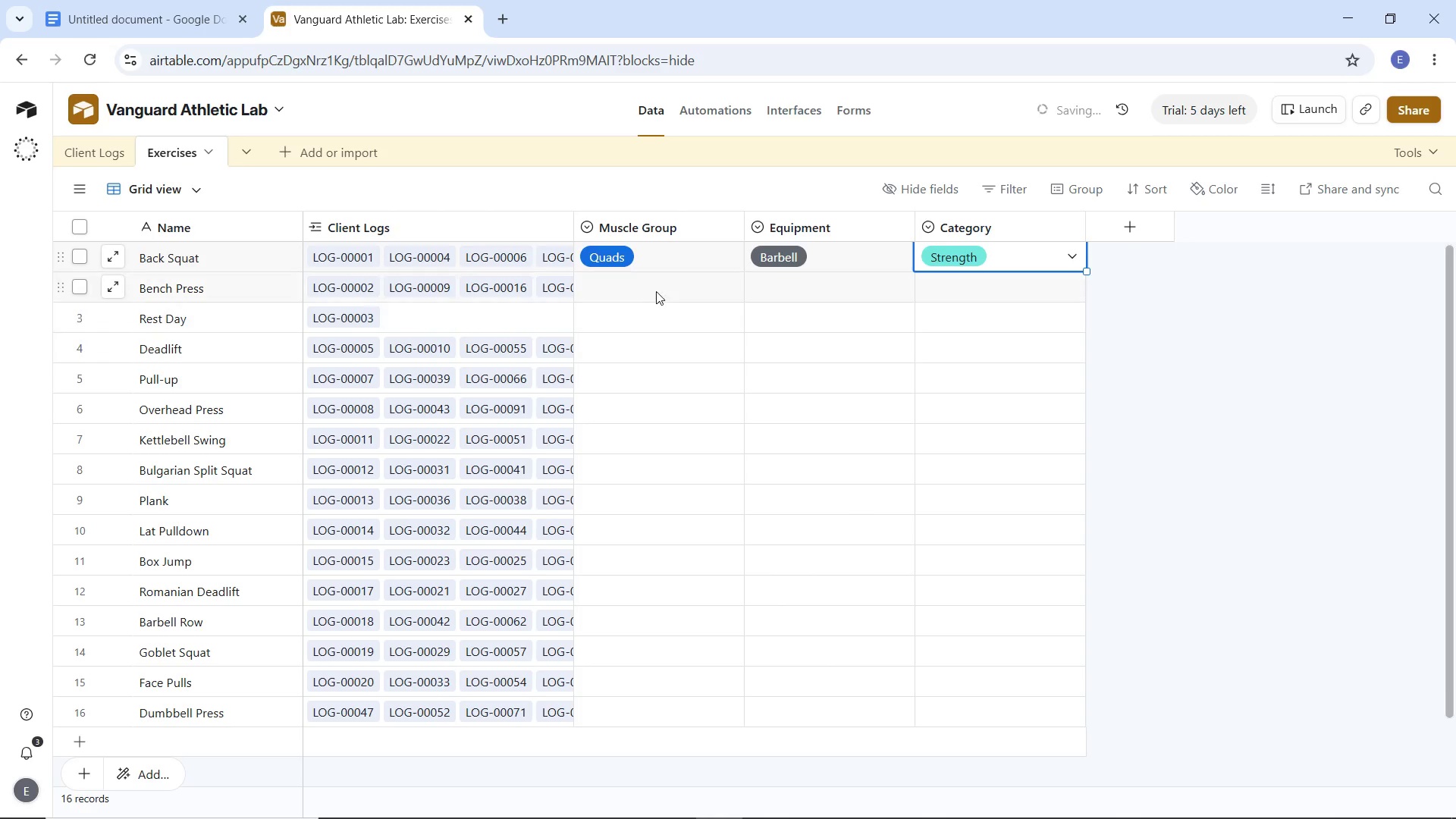 
left_click([655, 291])
 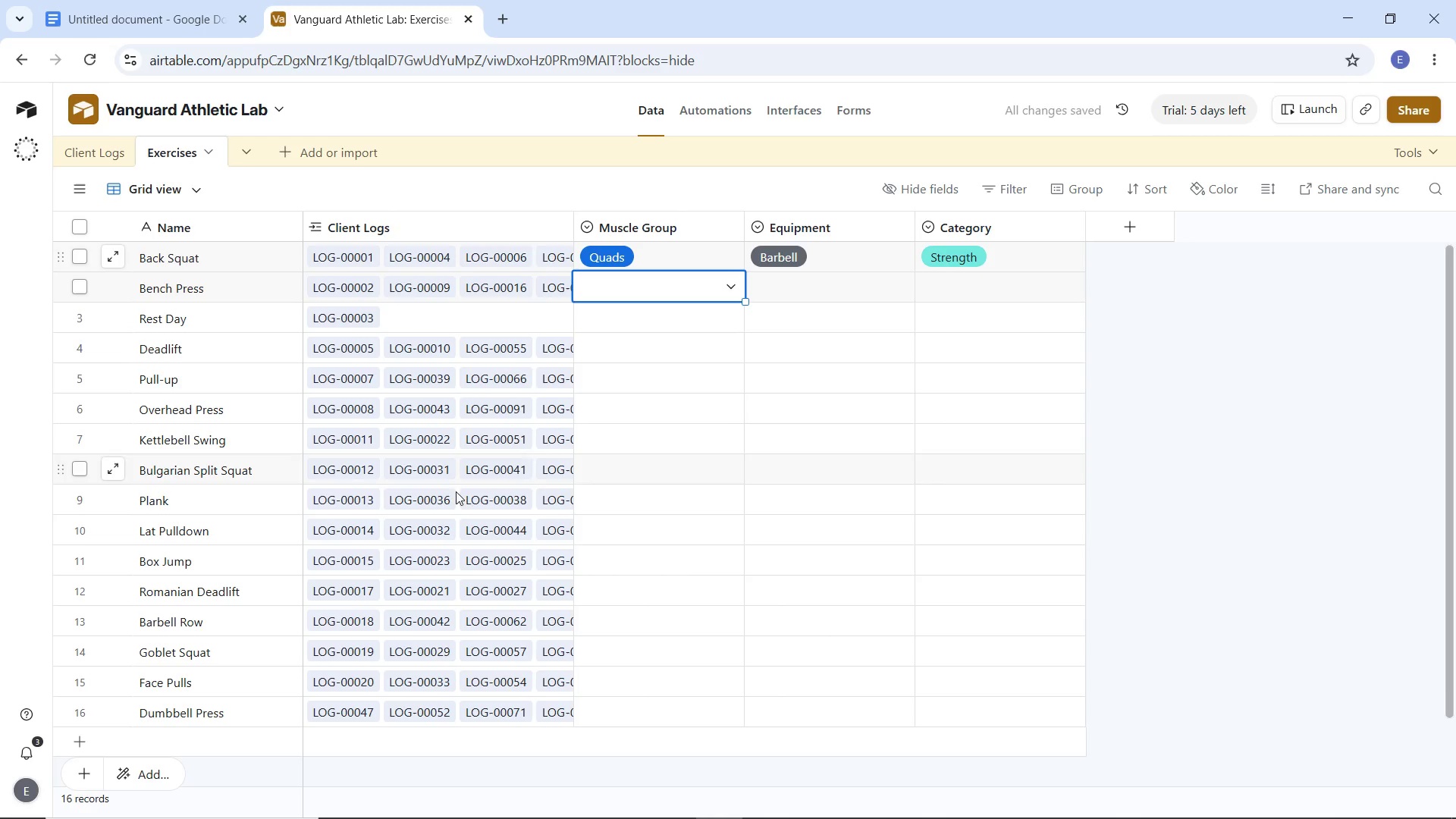 
wait(8.33)
 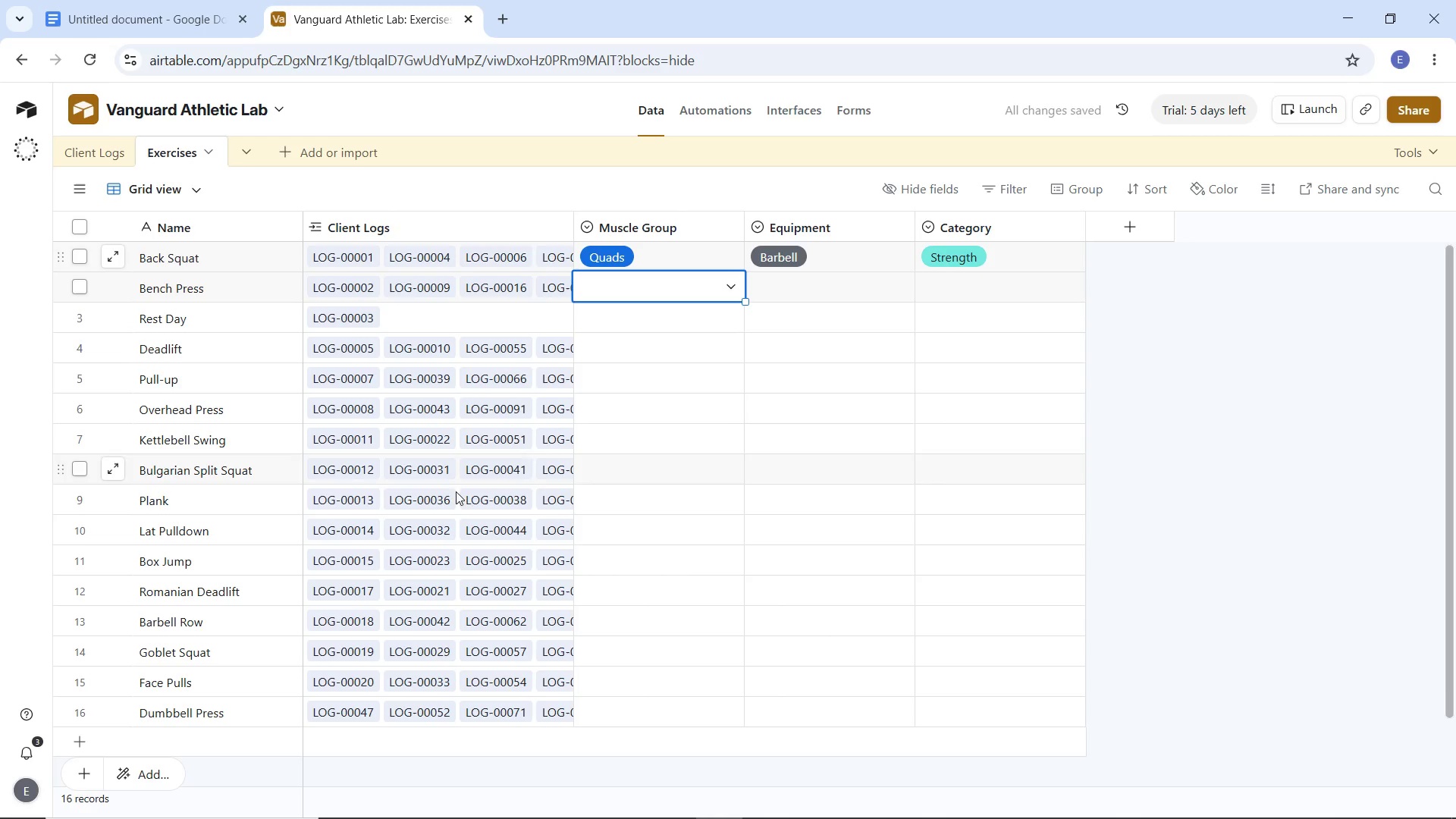 
left_click([633, 624])
 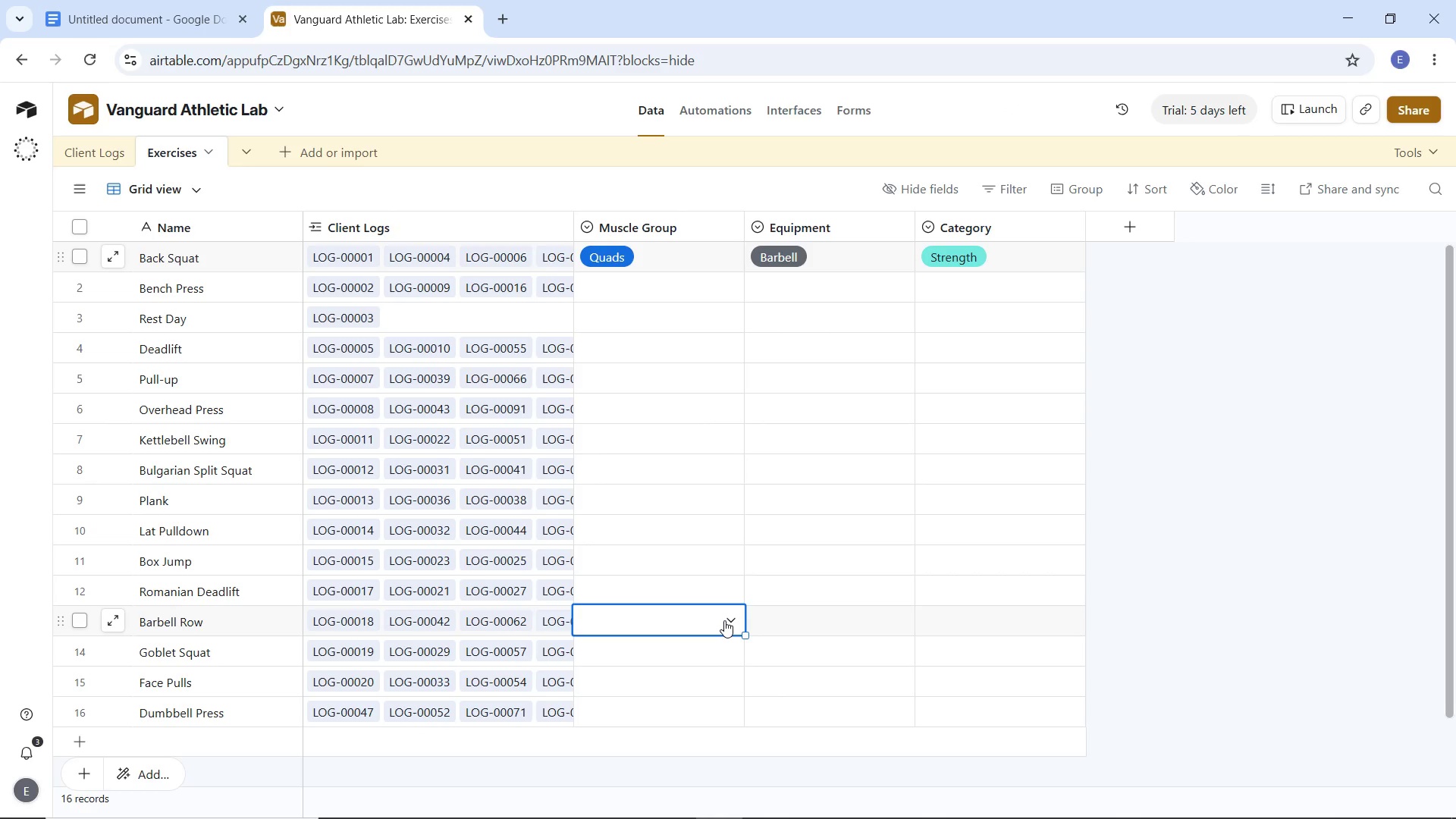 
left_click([724, 620])
 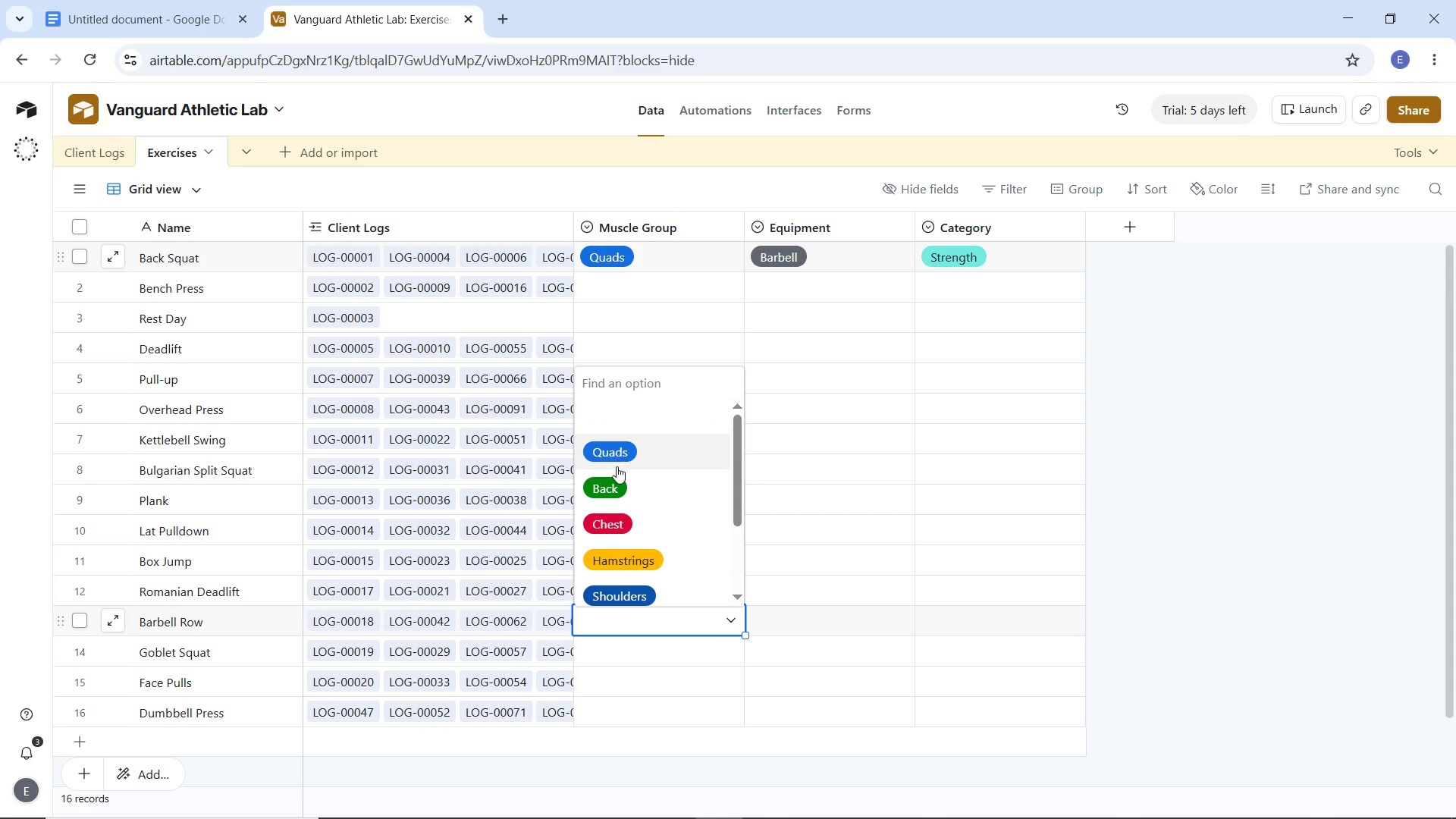 
left_click([618, 493])
 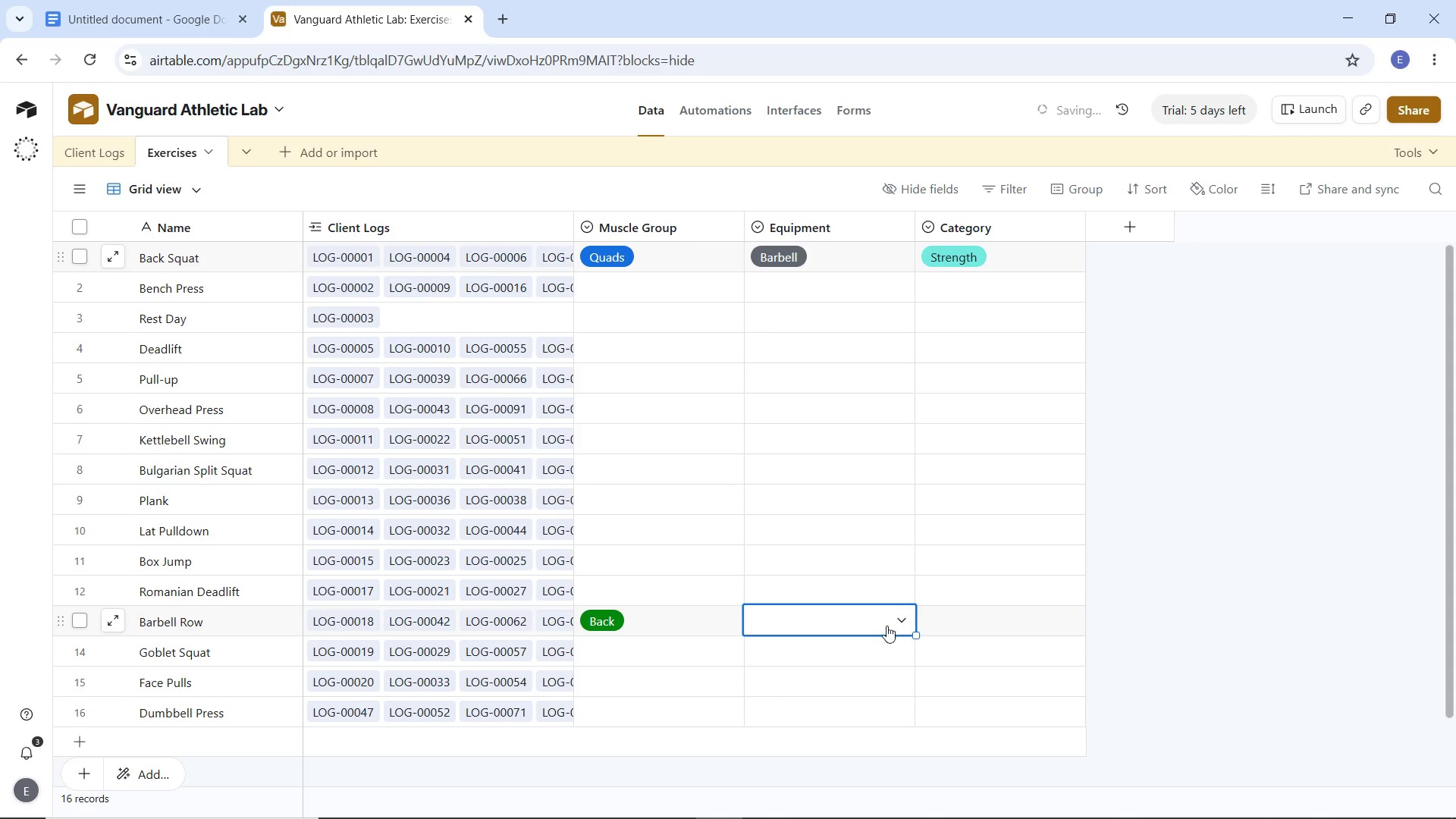 
double_click([896, 621])
 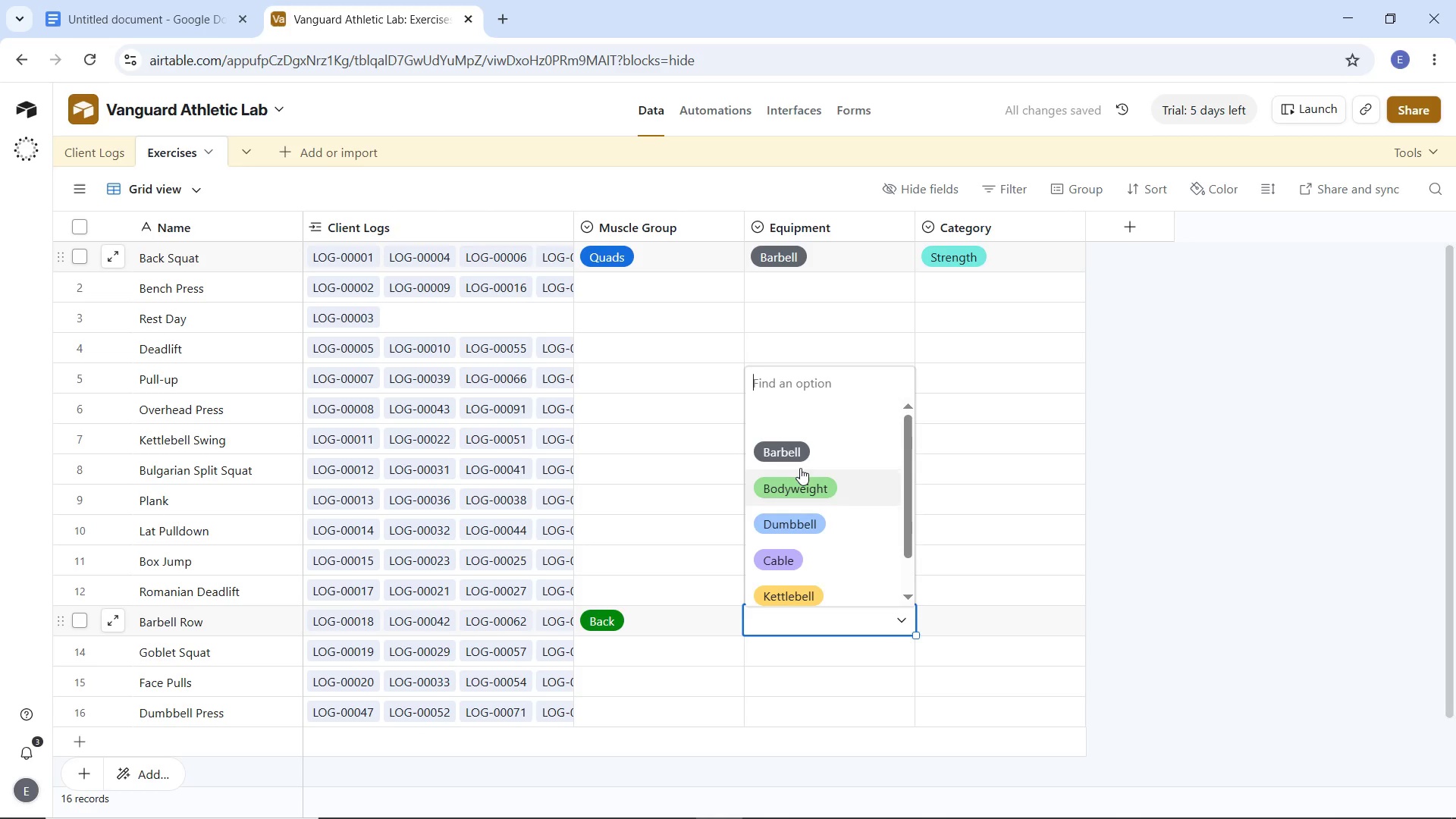 
left_click([795, 464])
 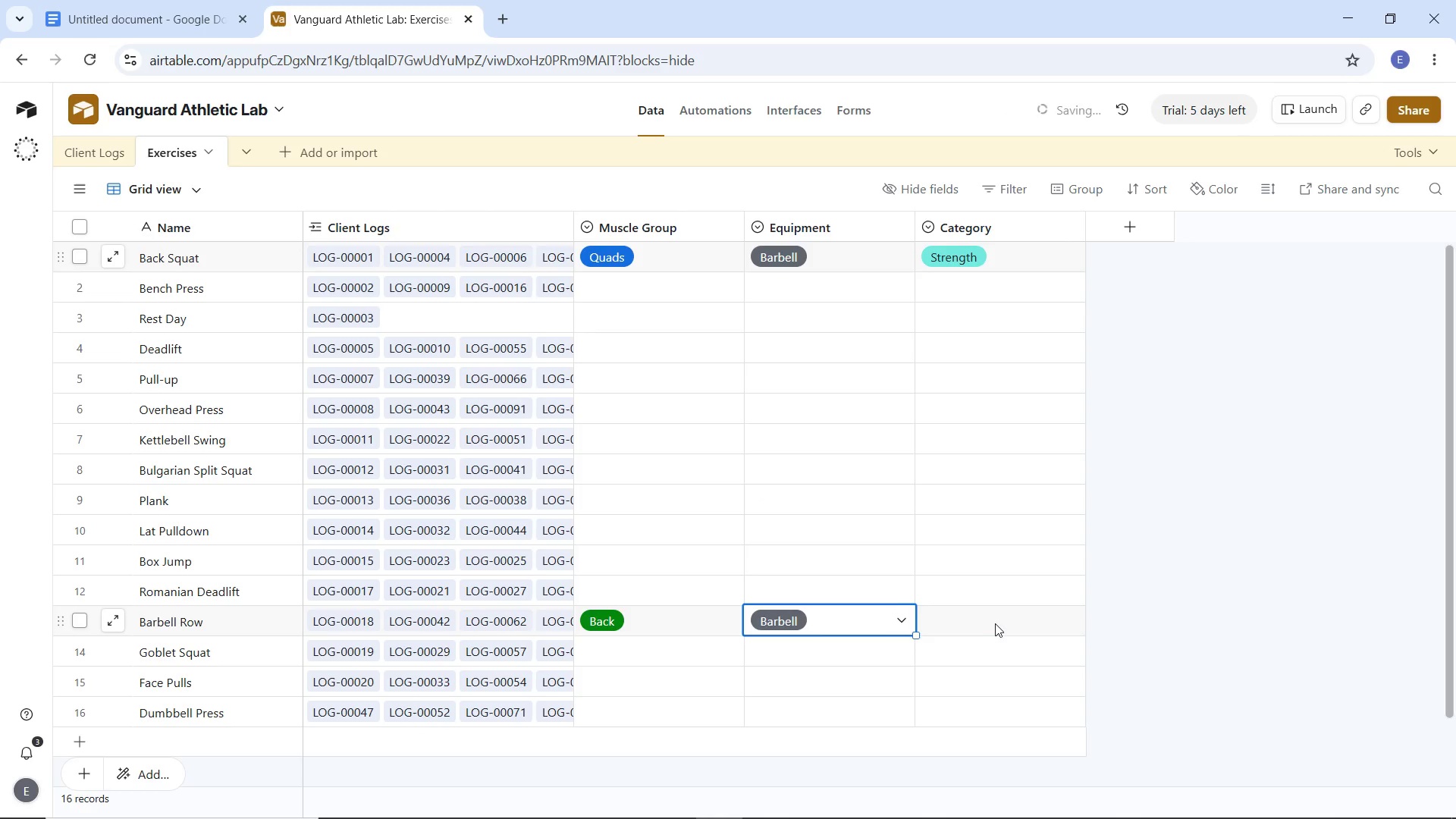 
left_click([995, 623])
 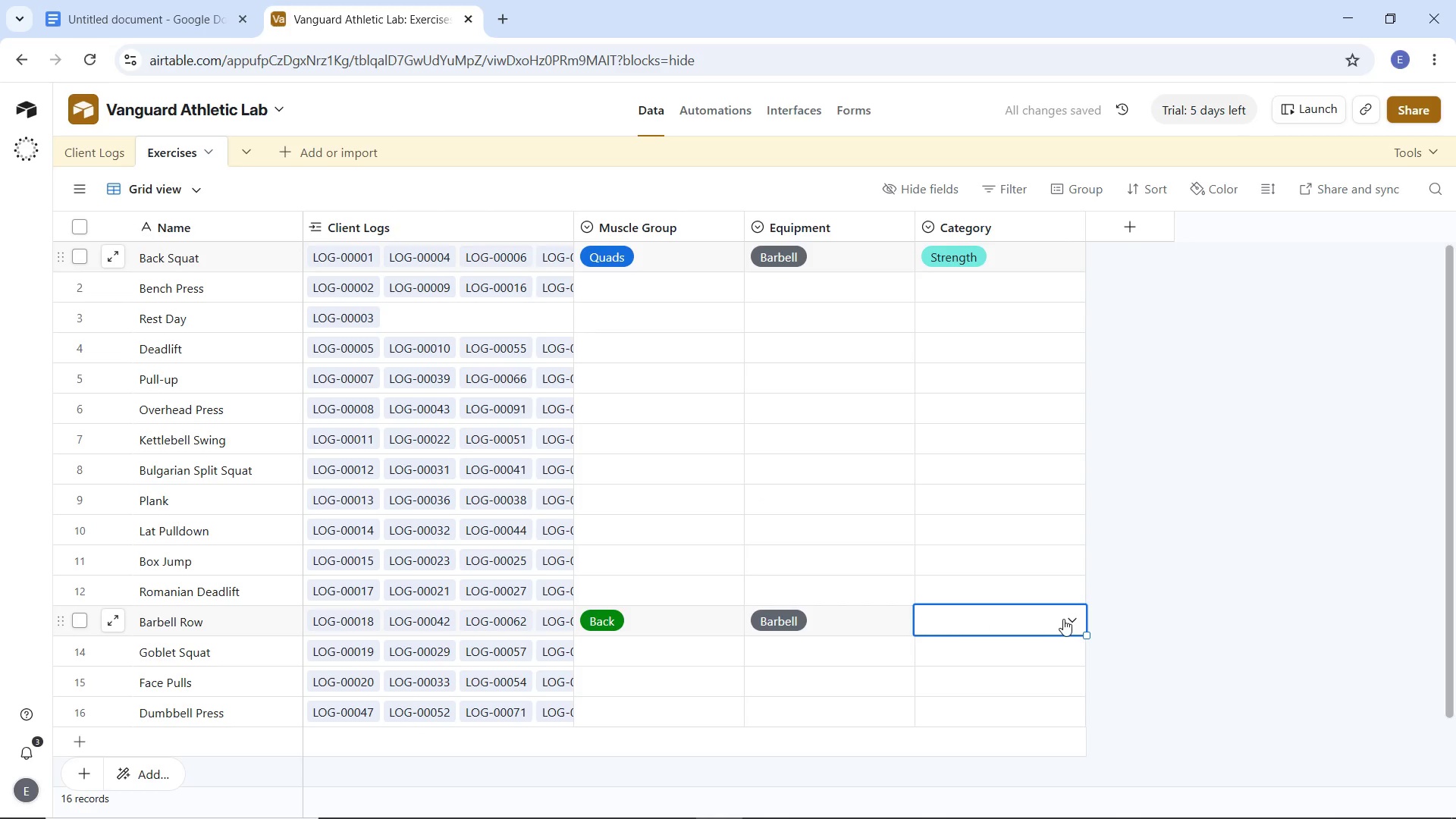 
left_click([1065, 618])
 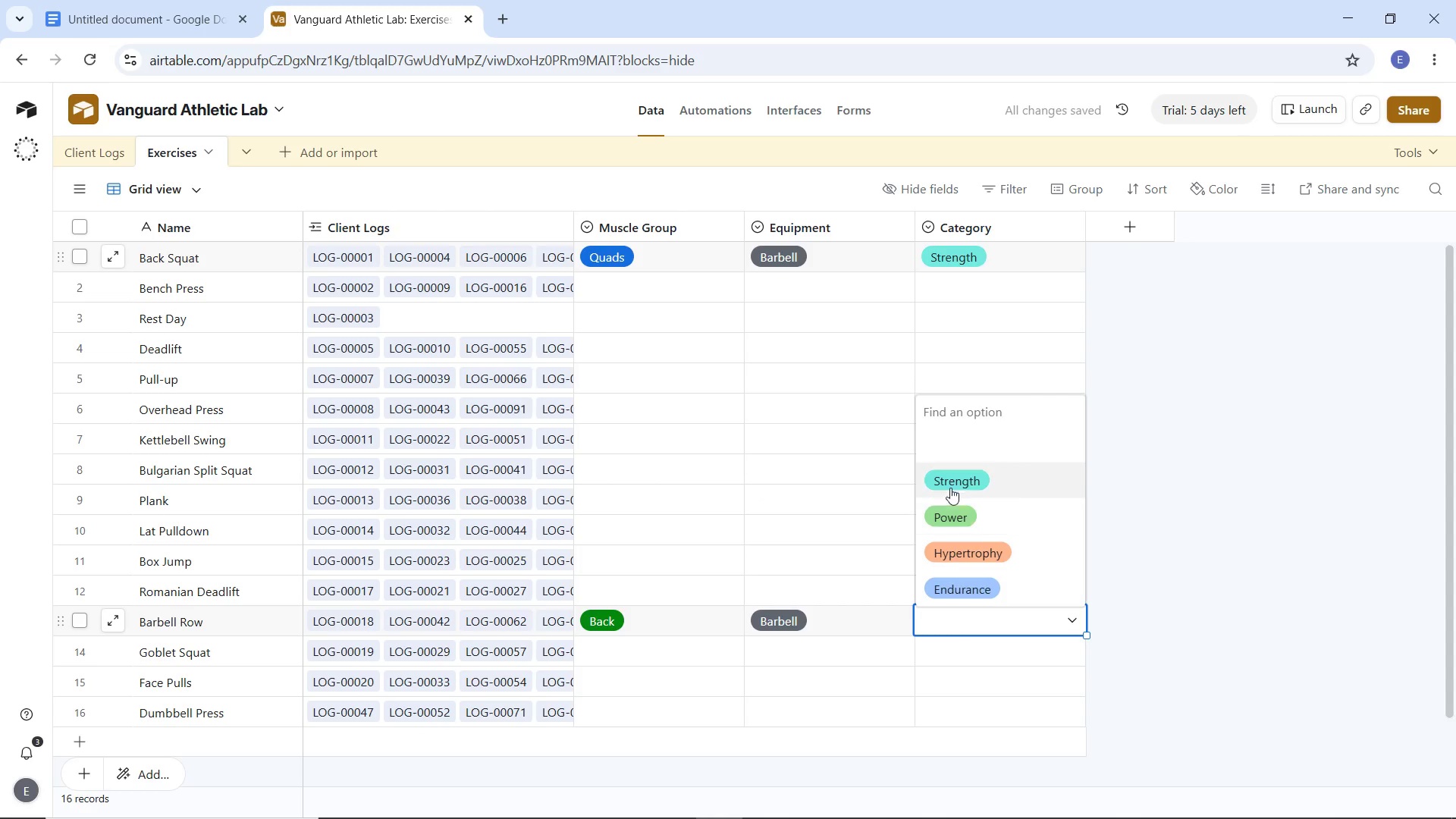 
left_click([948, 479])
 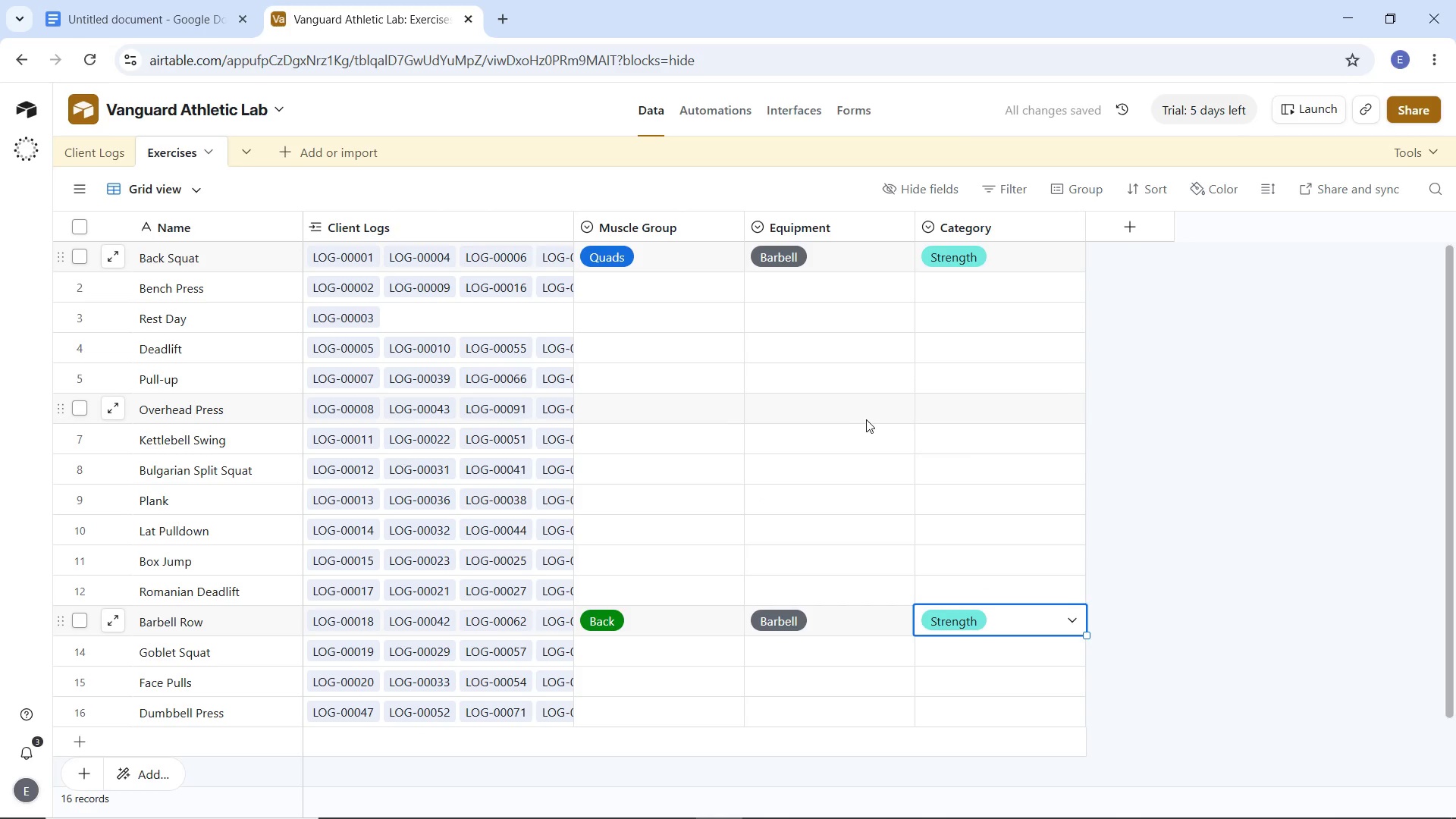 
left_click([676, 283])
 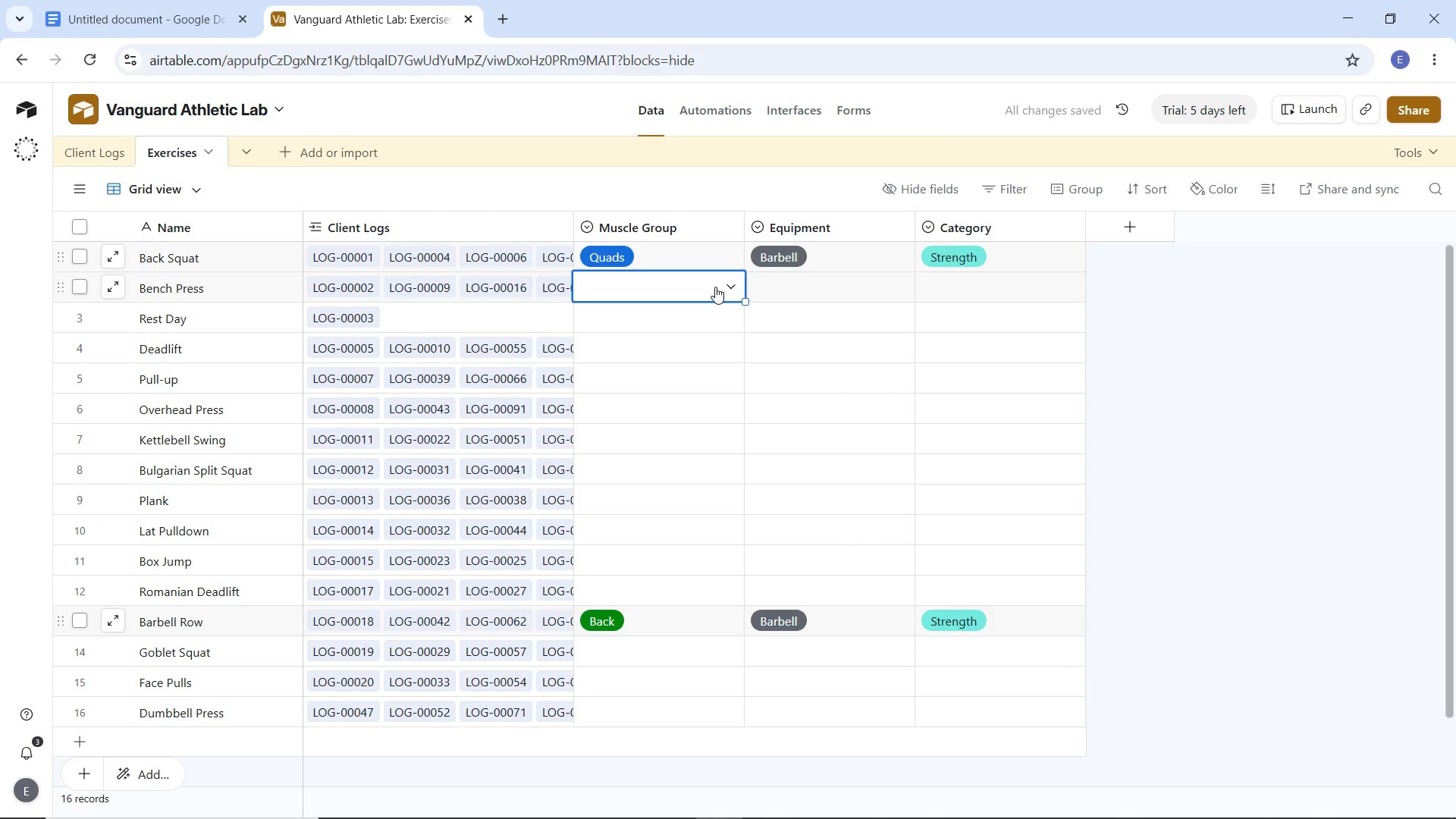 
left_click([715, 287])
 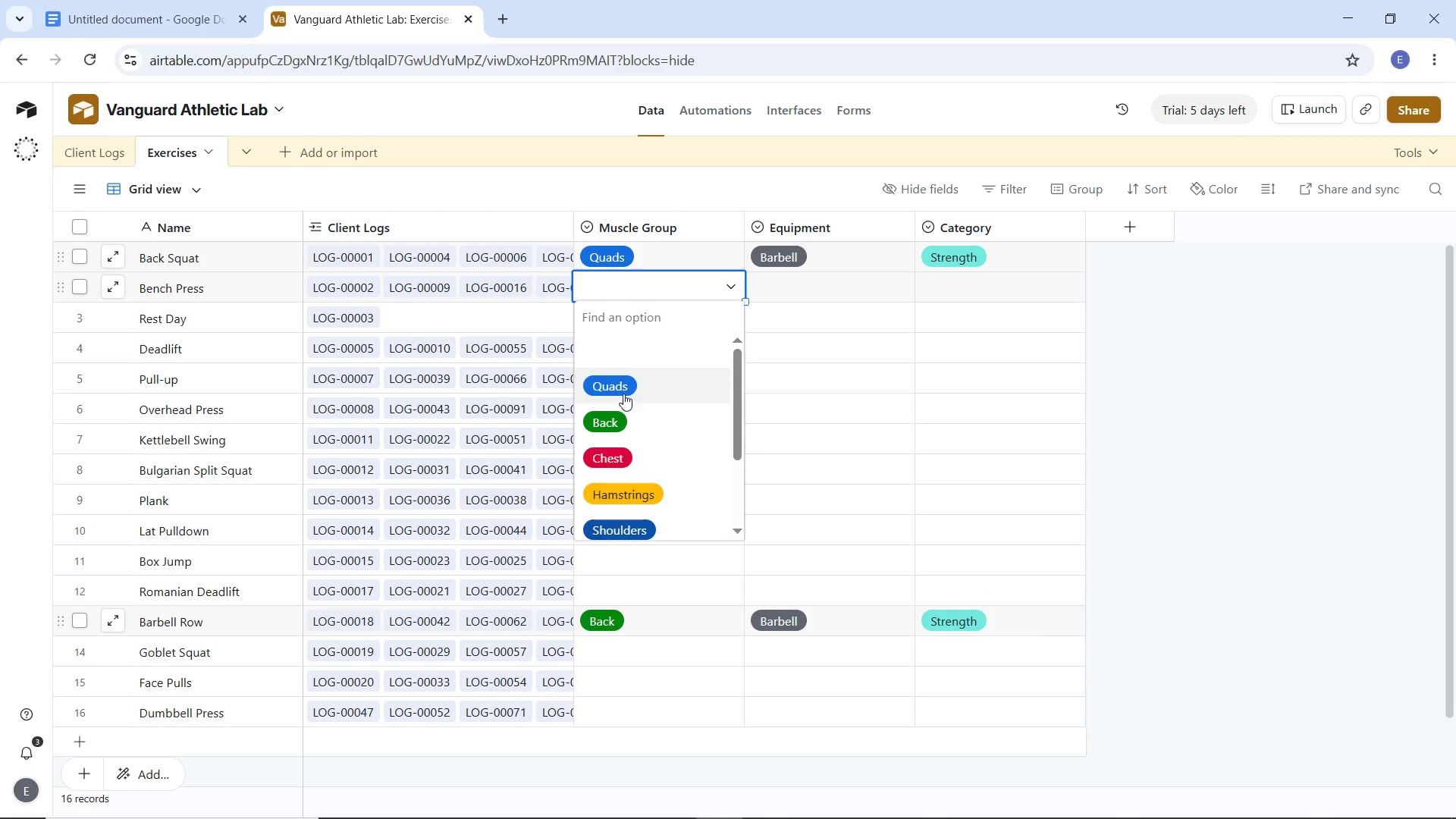 
left_click([613, 453])
 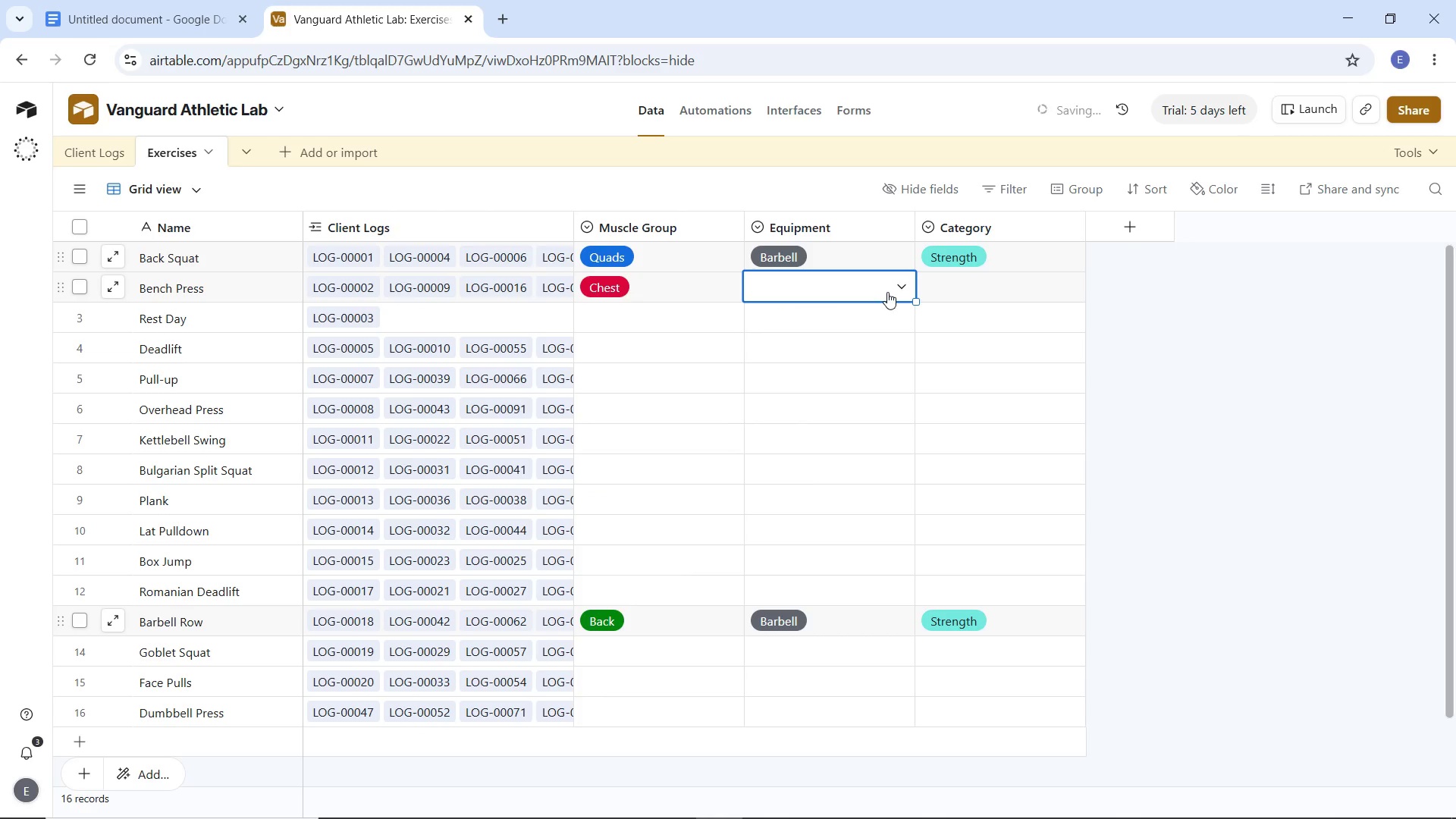 
left_click([896, 290])
 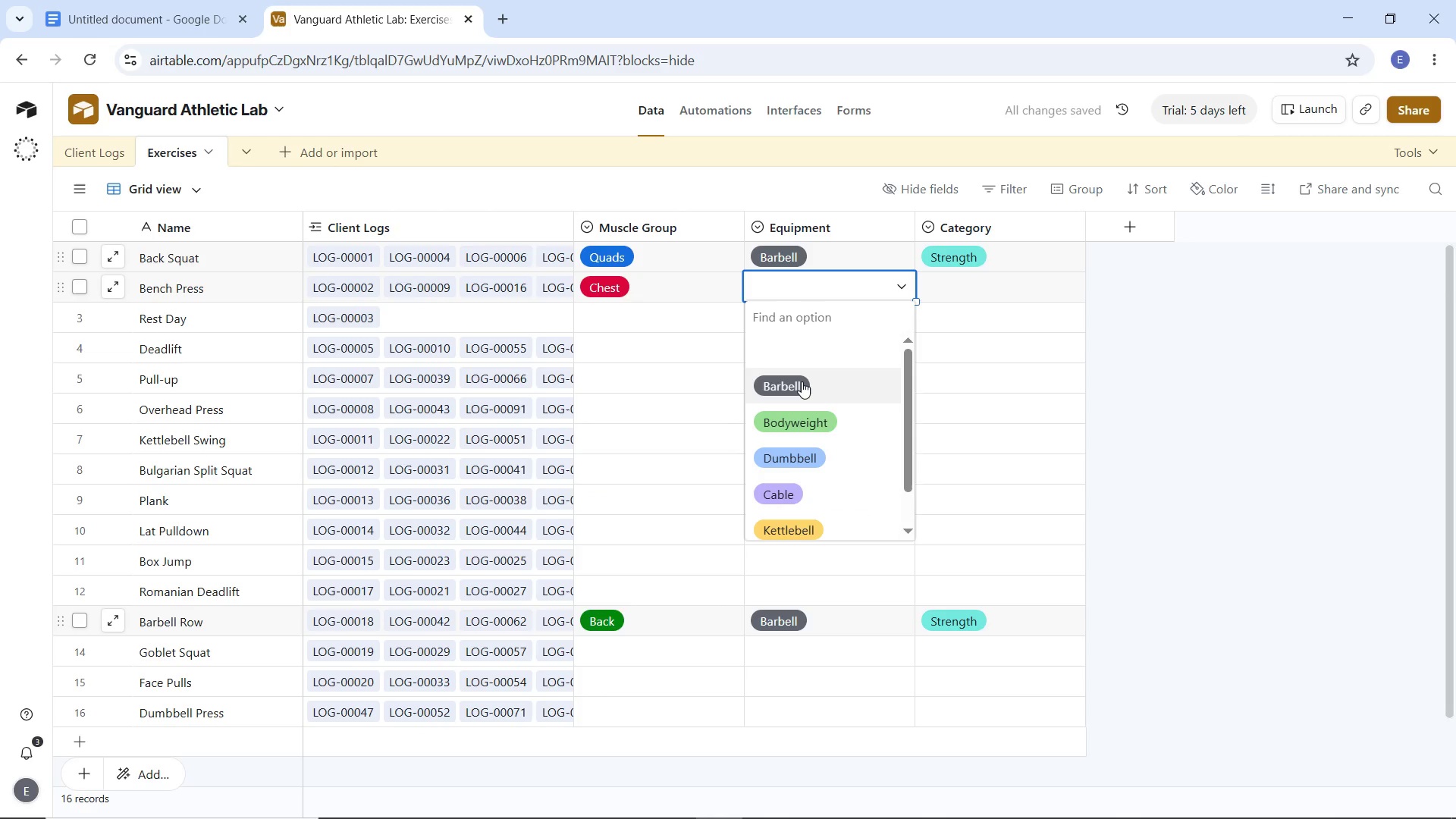 
left_click([802, 381])
 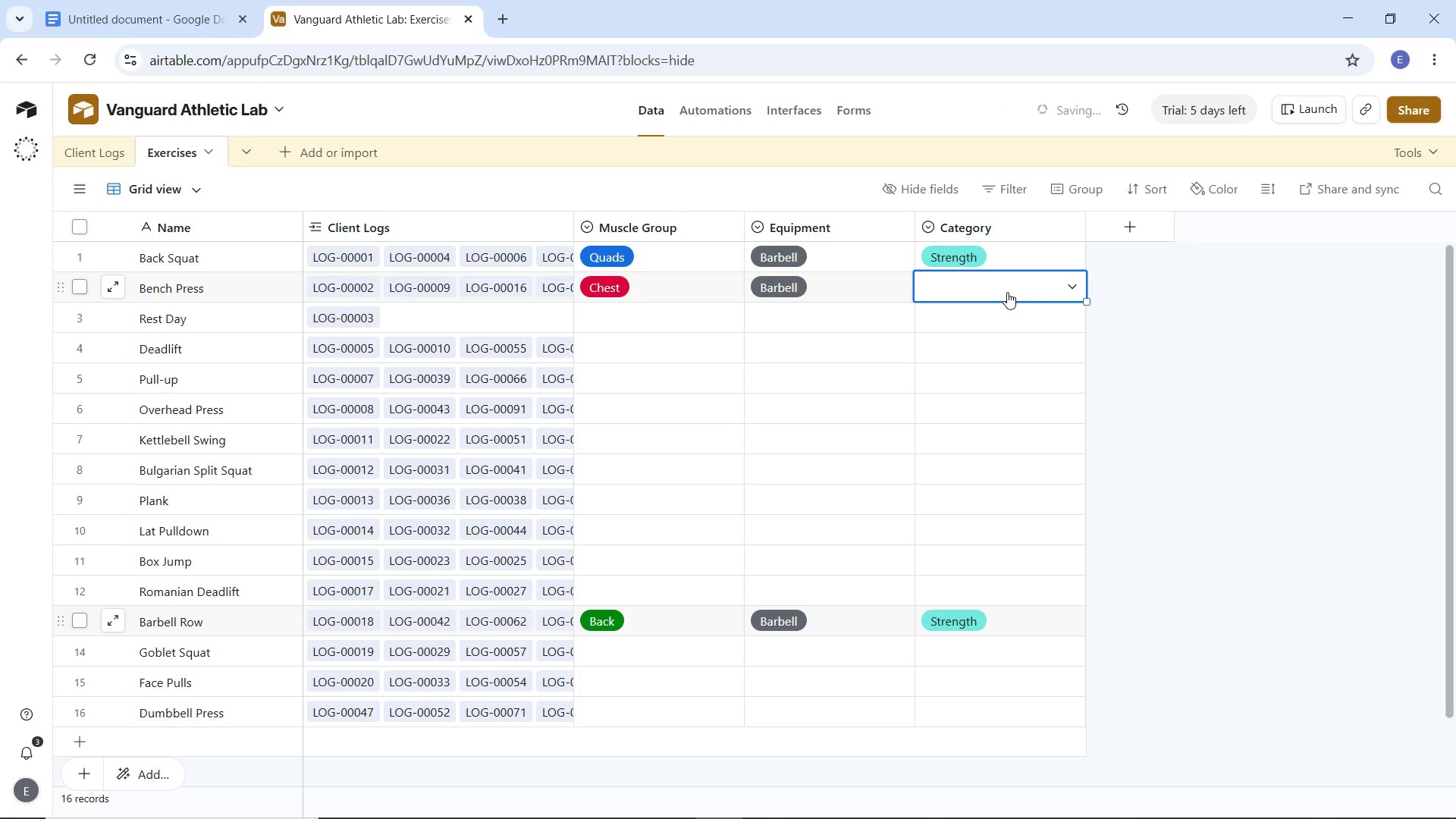 
double_click([1045, 288])
 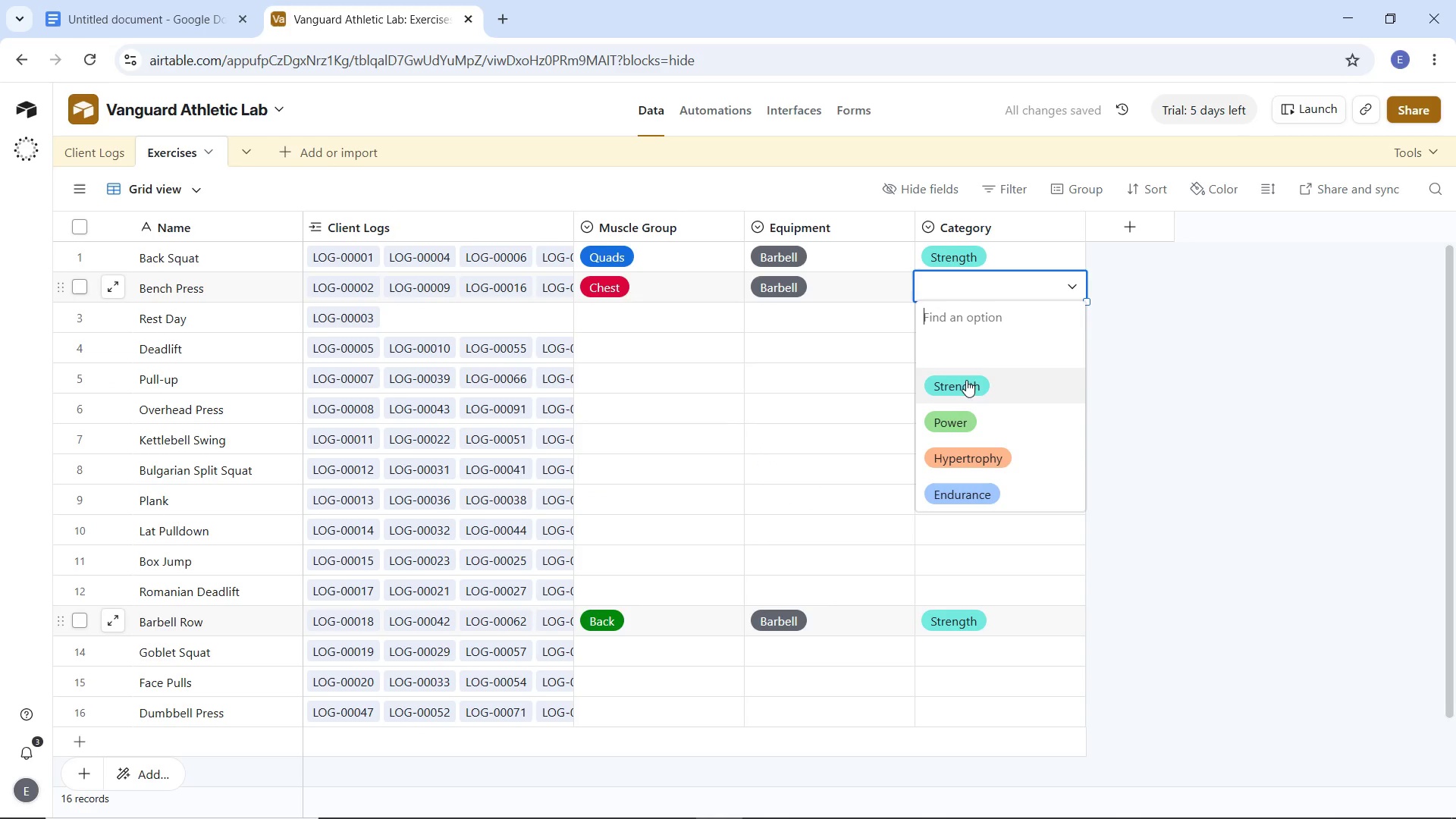 
left_click([966, 380])
 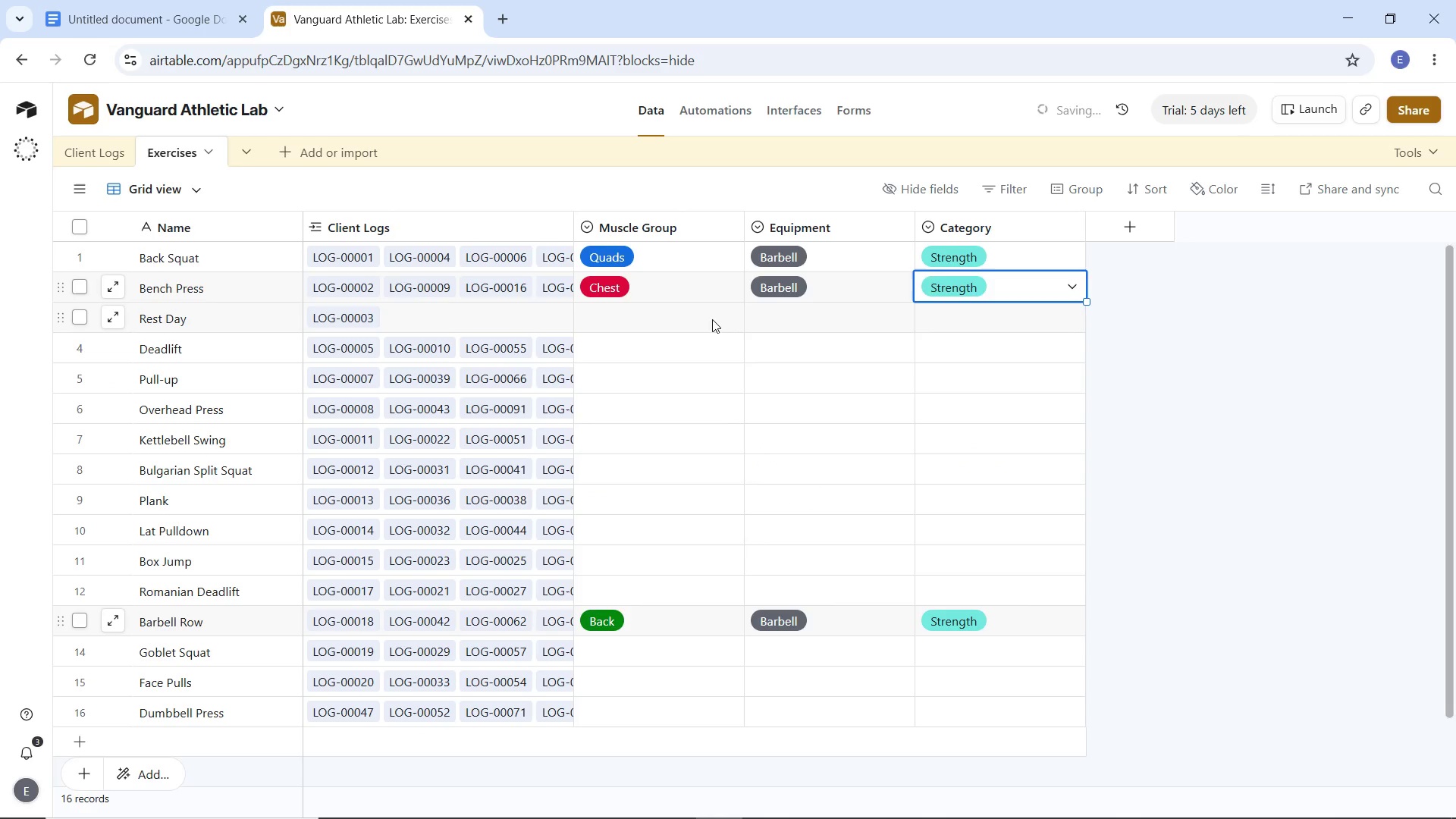 
left_click([712, 319])
 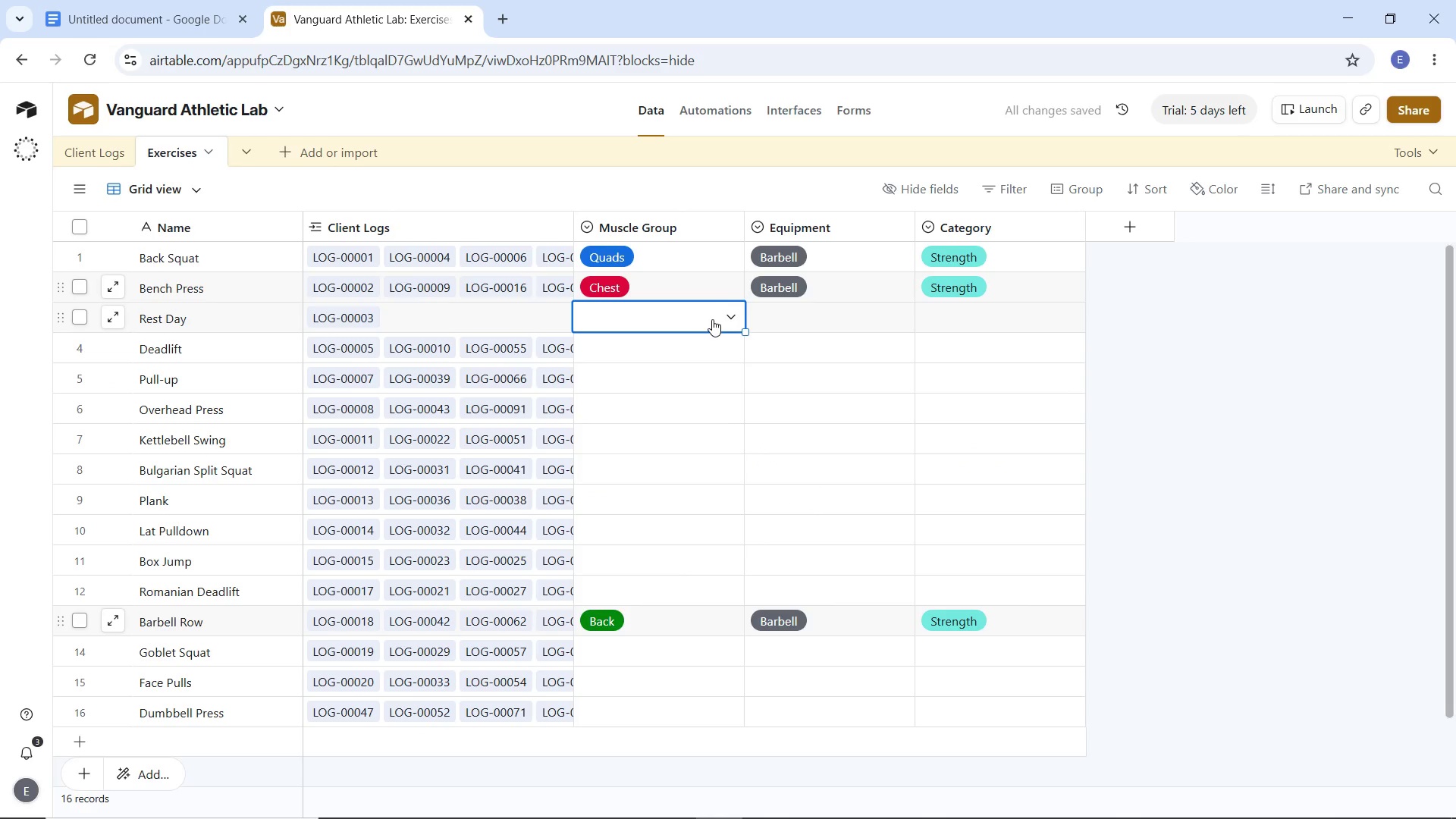 
left_click([712, 319])
 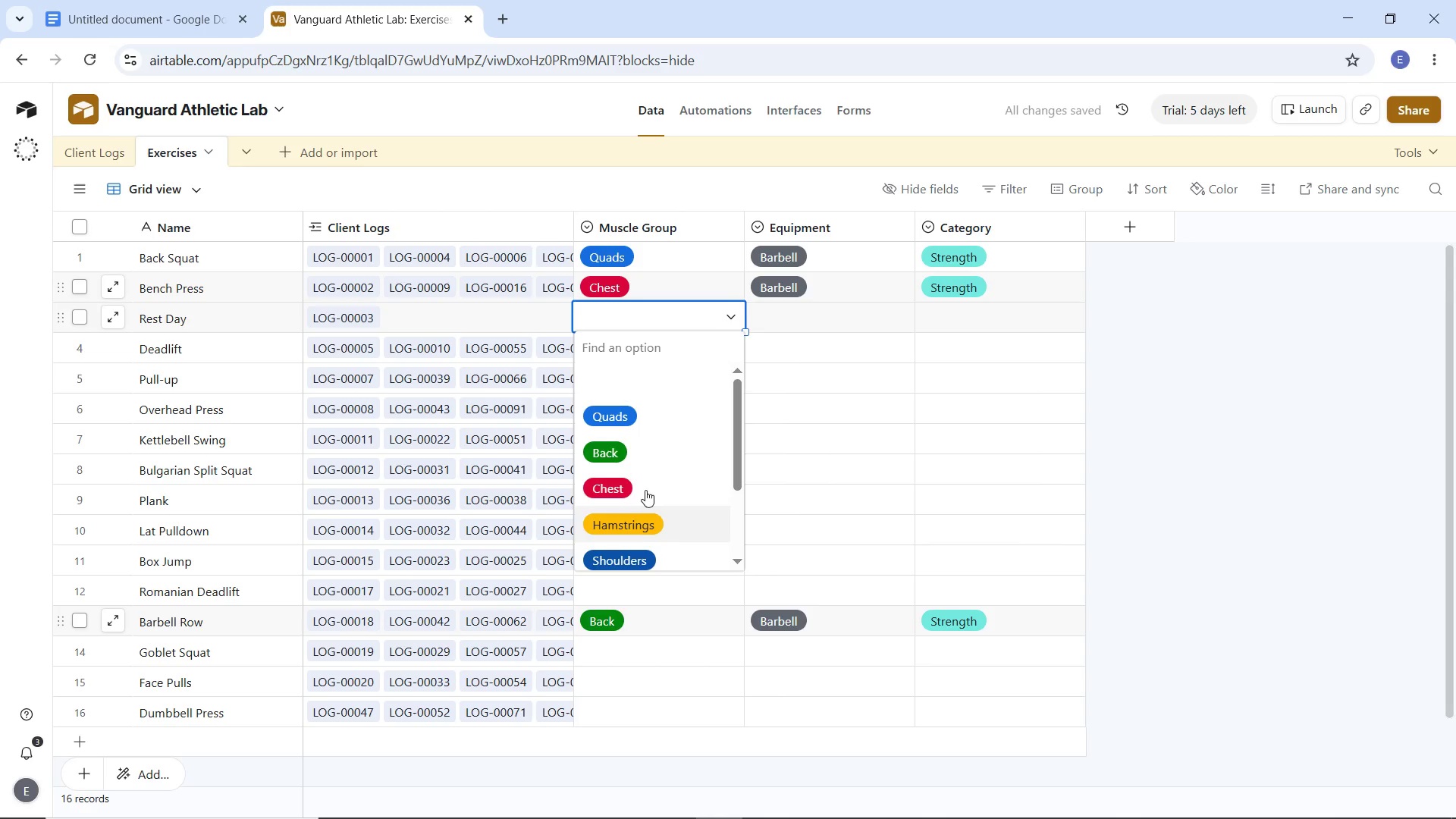 
scroll: coordinate [646, 476], scroll_direction: down, amount: 3.0
 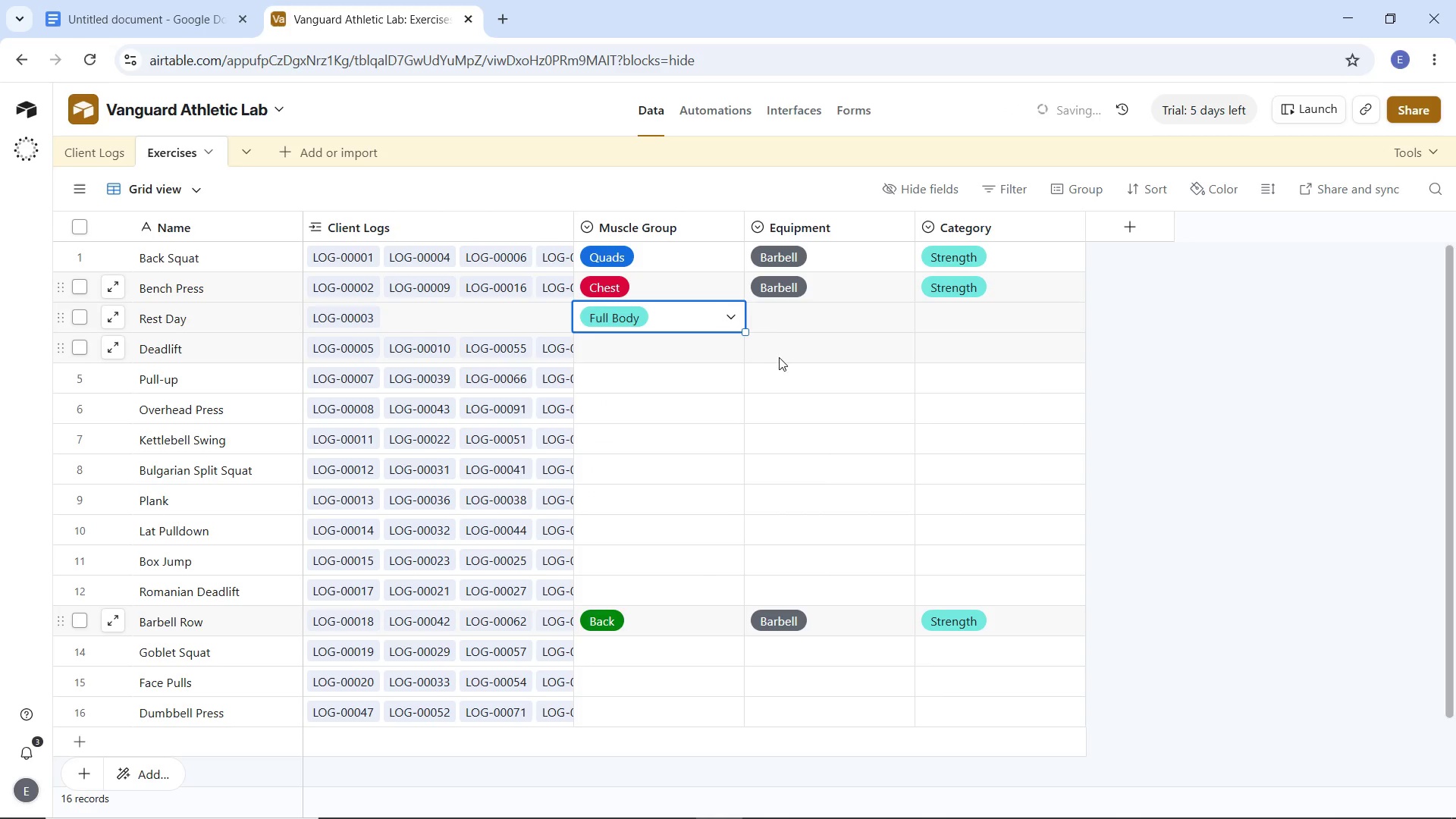 
left_click([804, 331])
 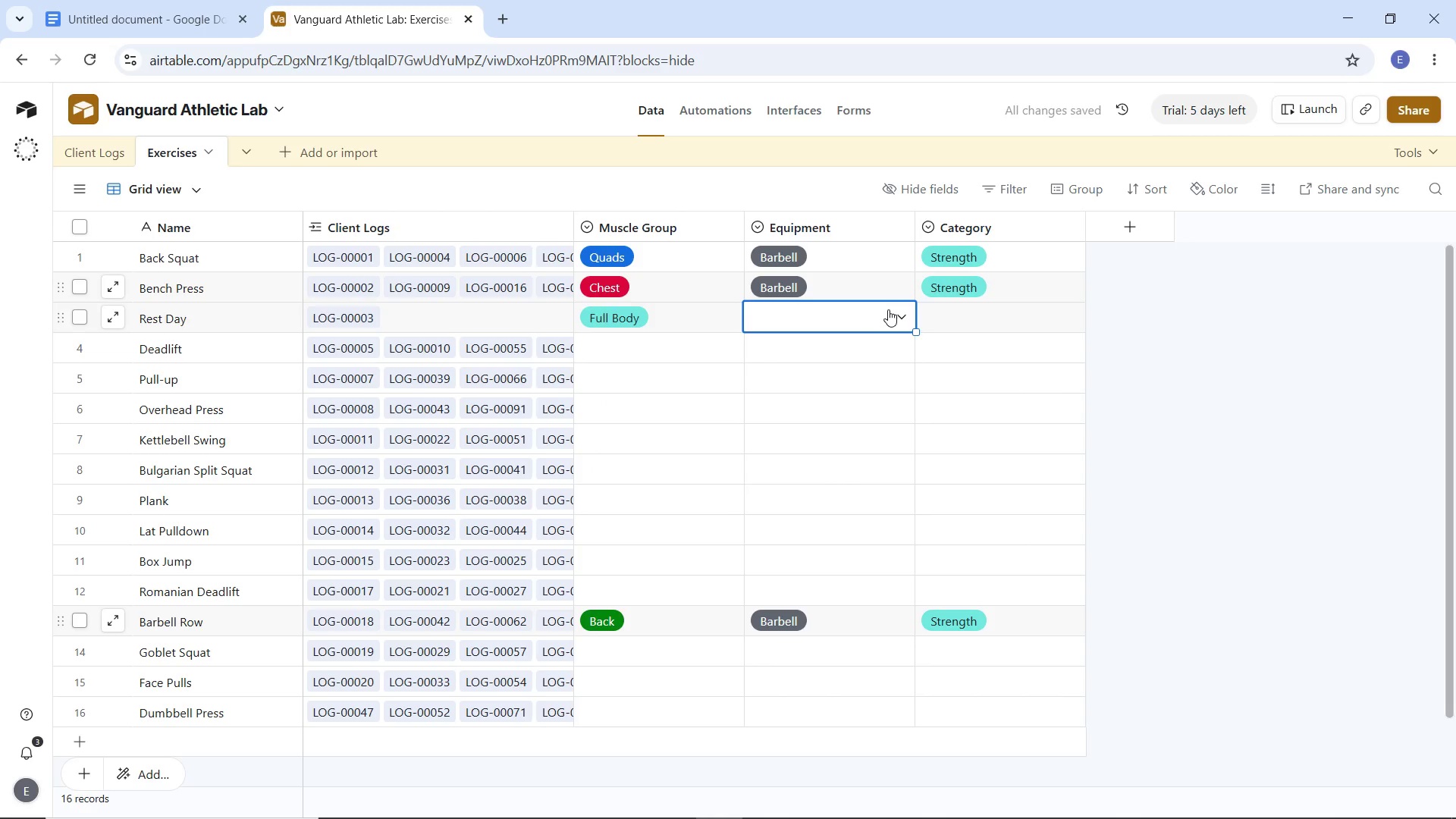 
left_click([890, 309])
 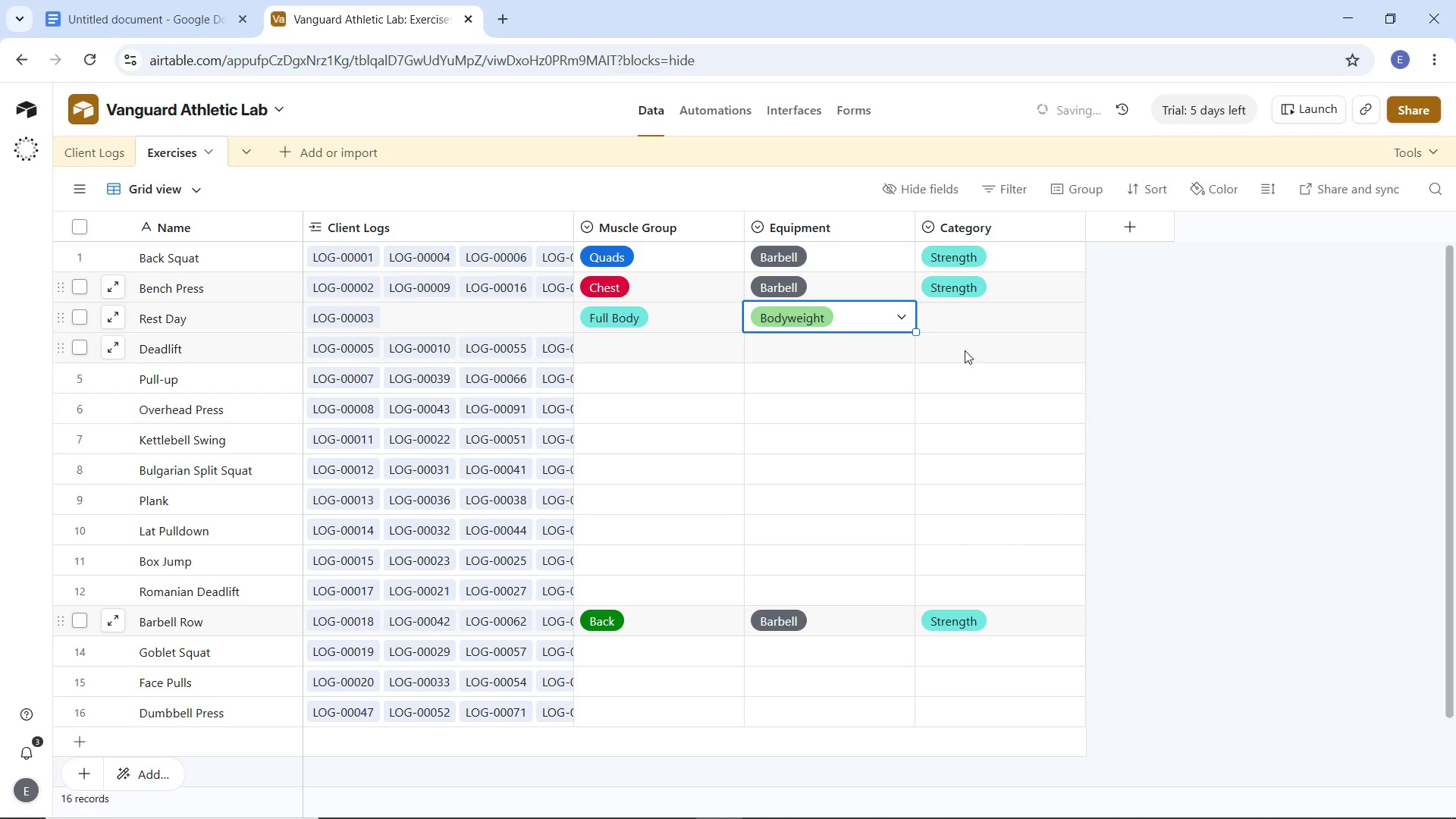 
left_click([974, 333])
 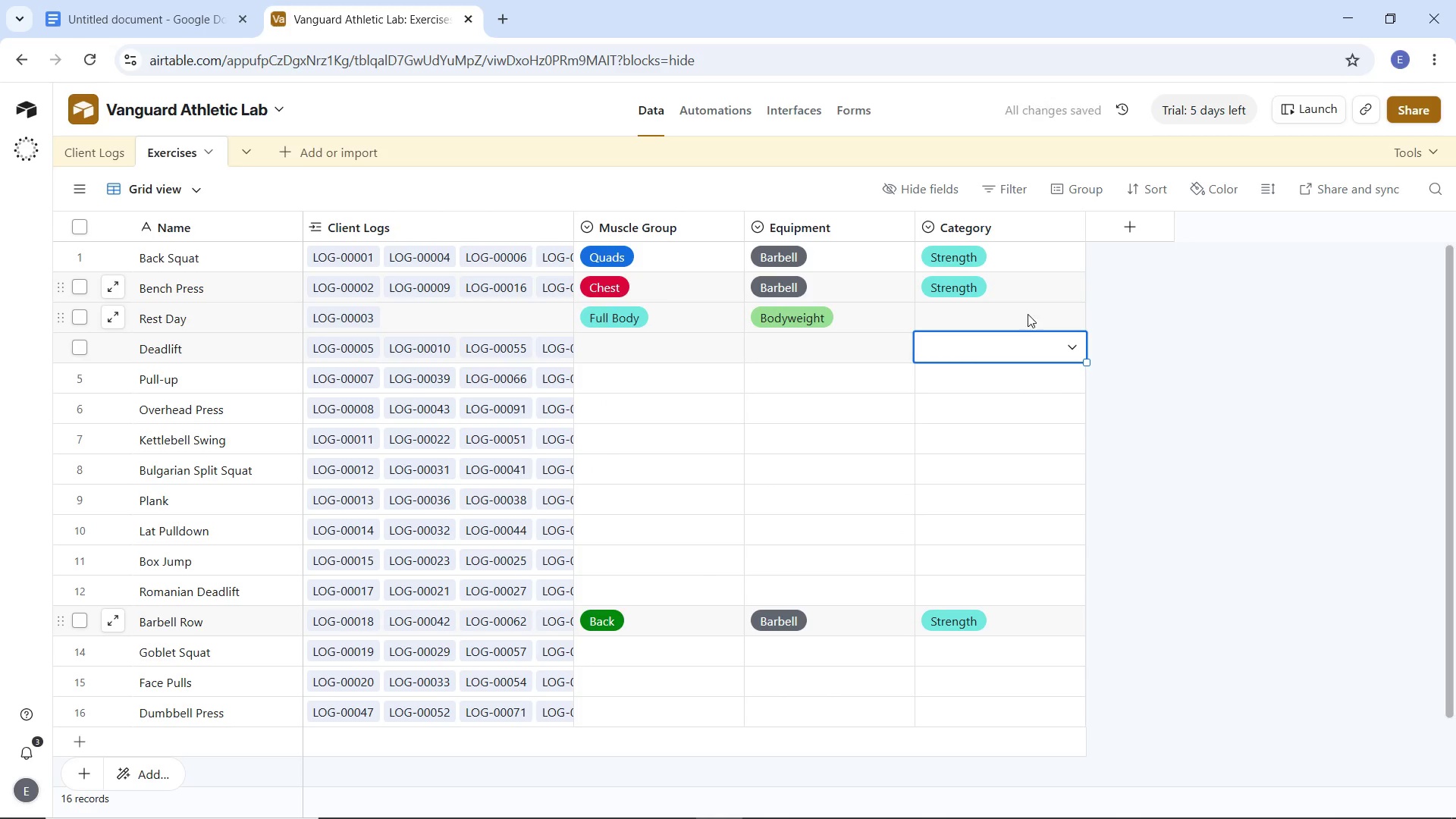 
left_click([1028, 314])
 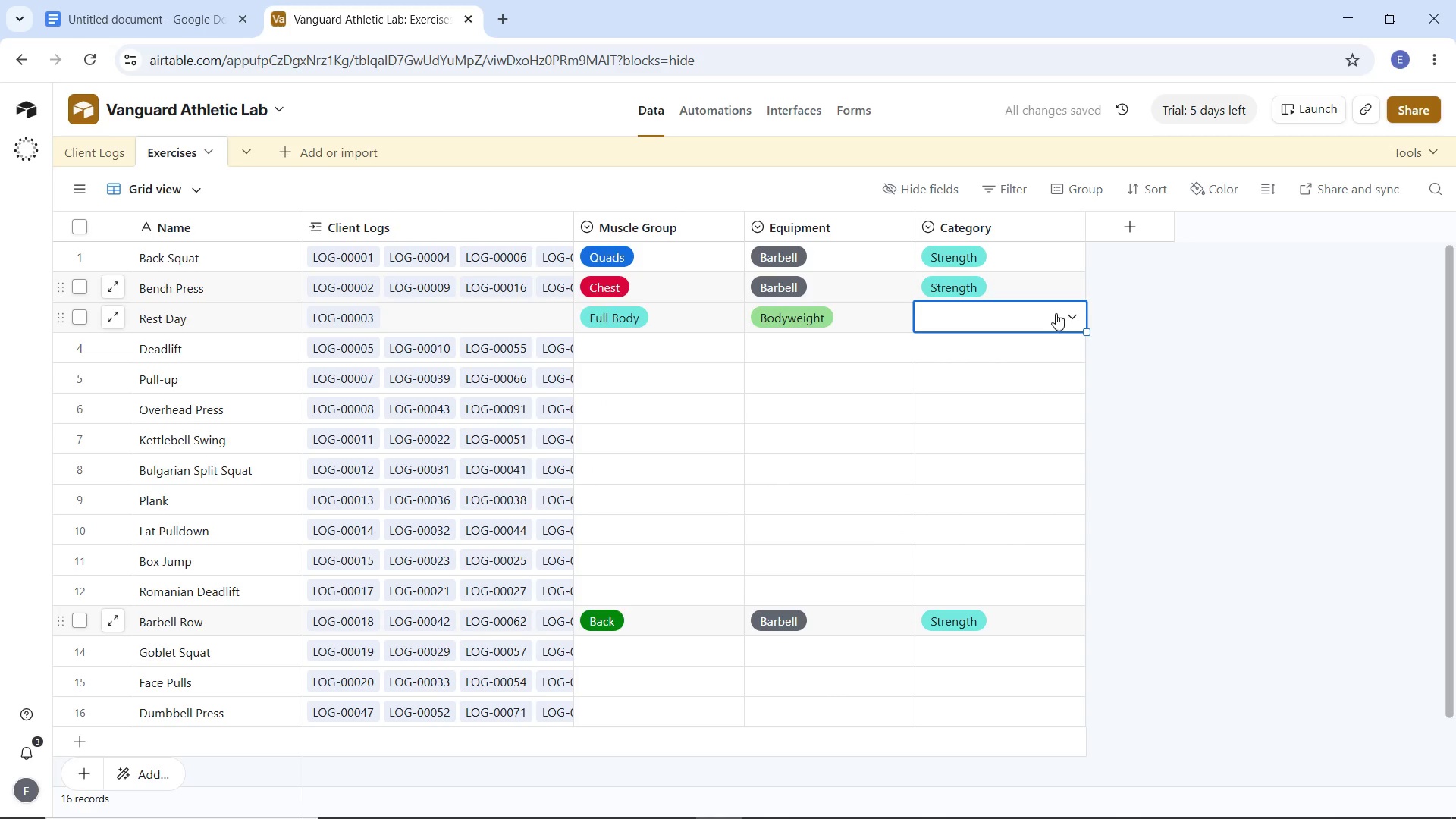 
left_click([1075, 312])
 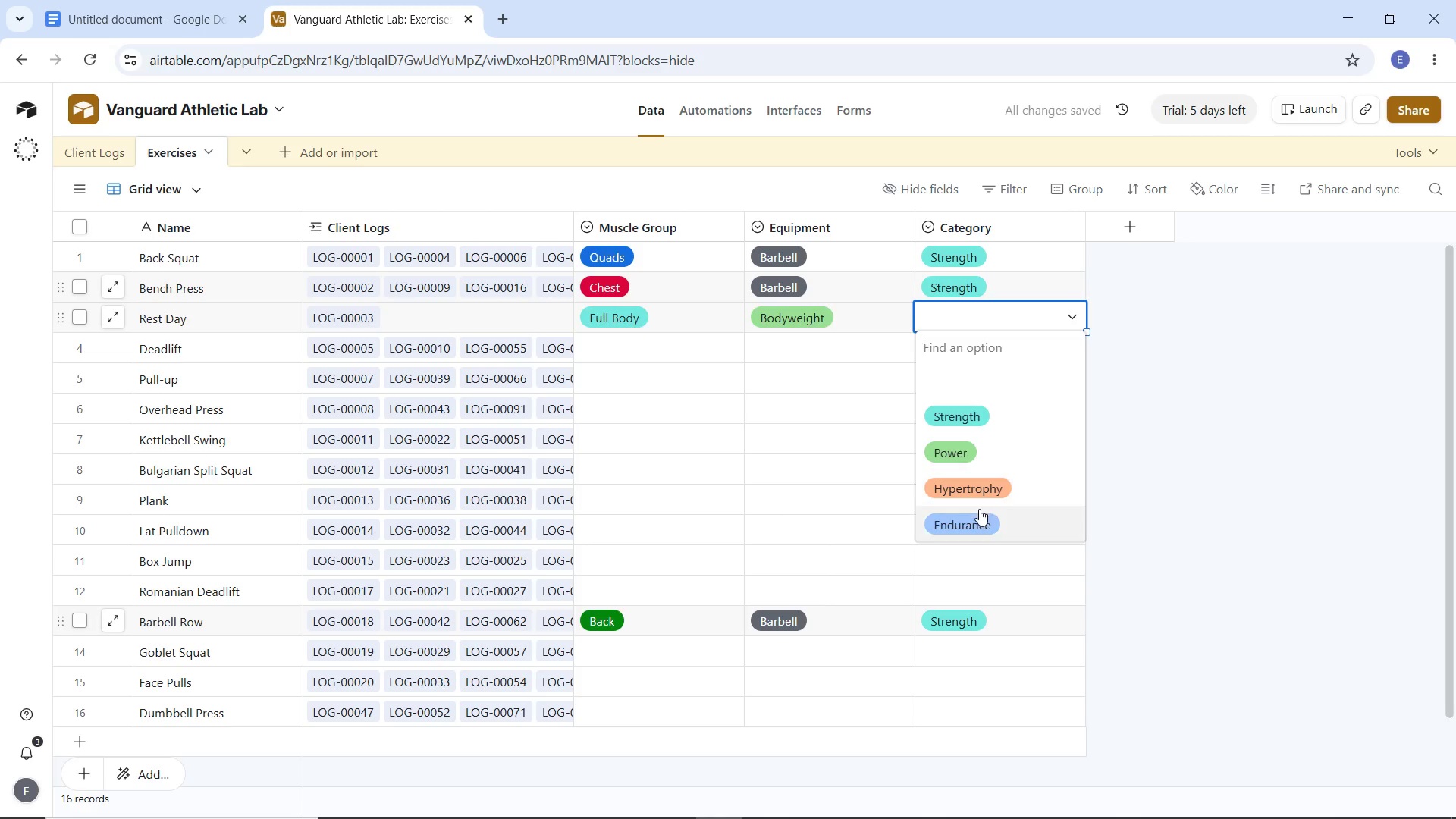 
left_click([978, 510])
 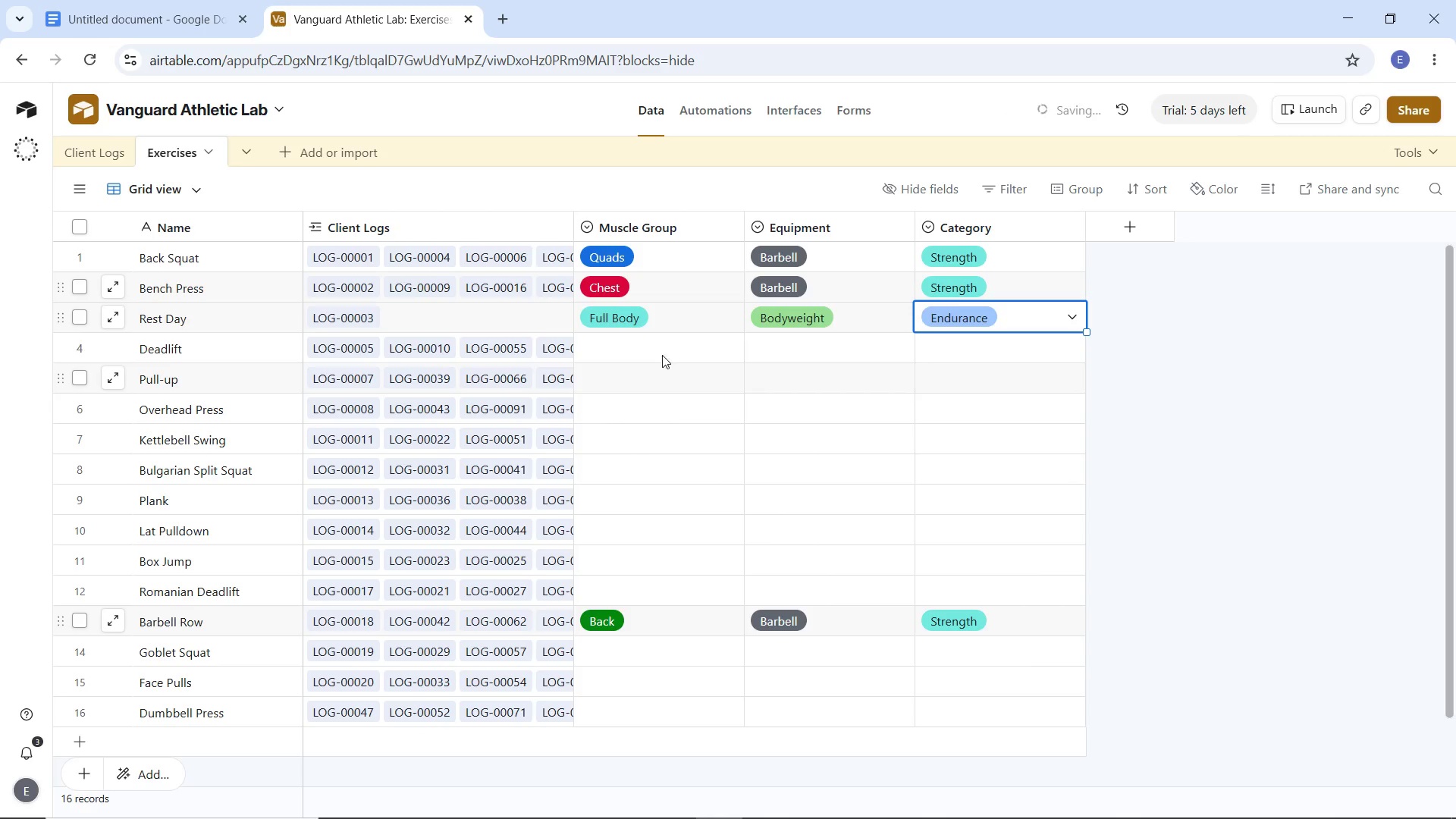 
left_click([654, 350])
 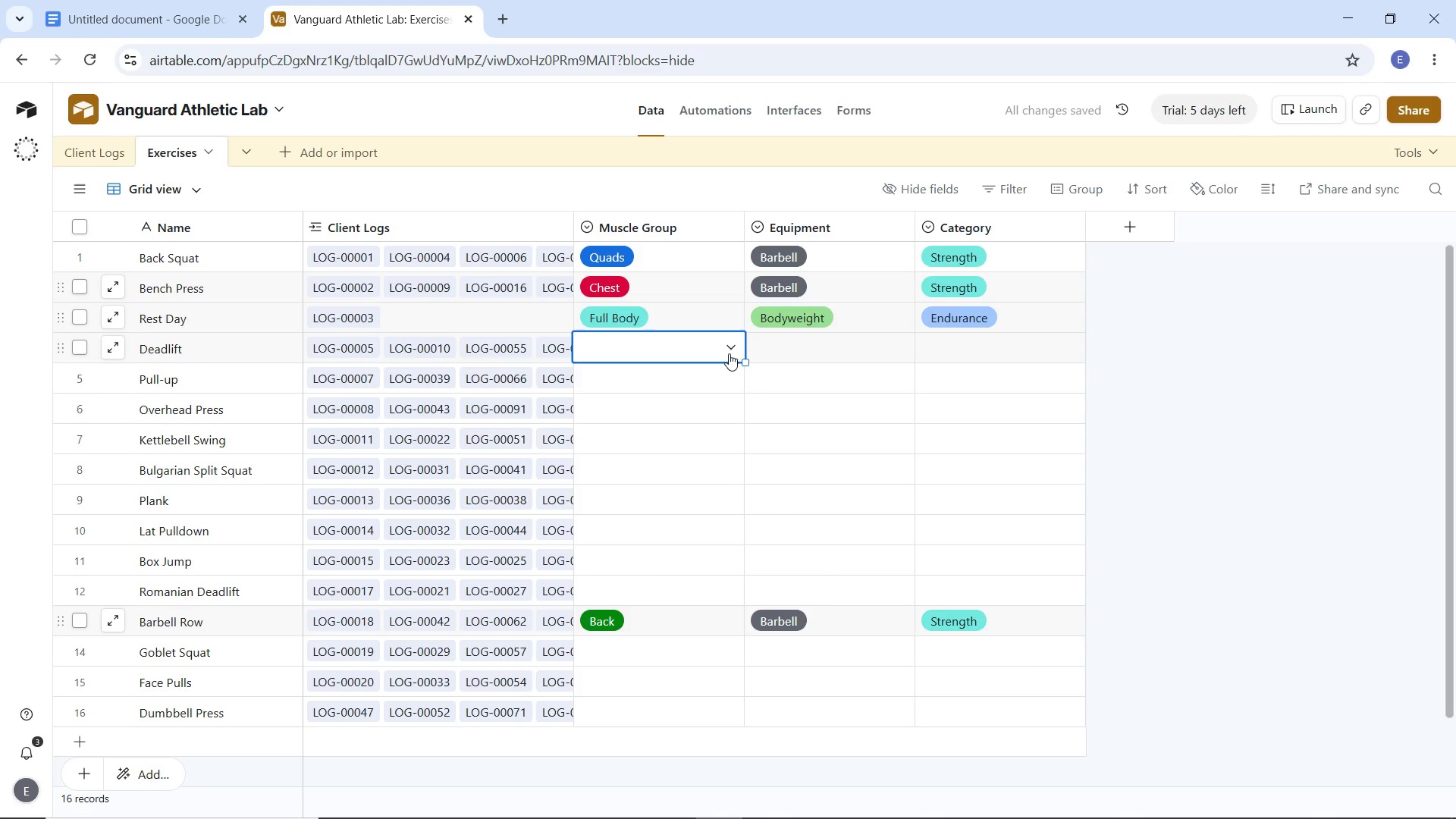 
left_click([729, 343])
 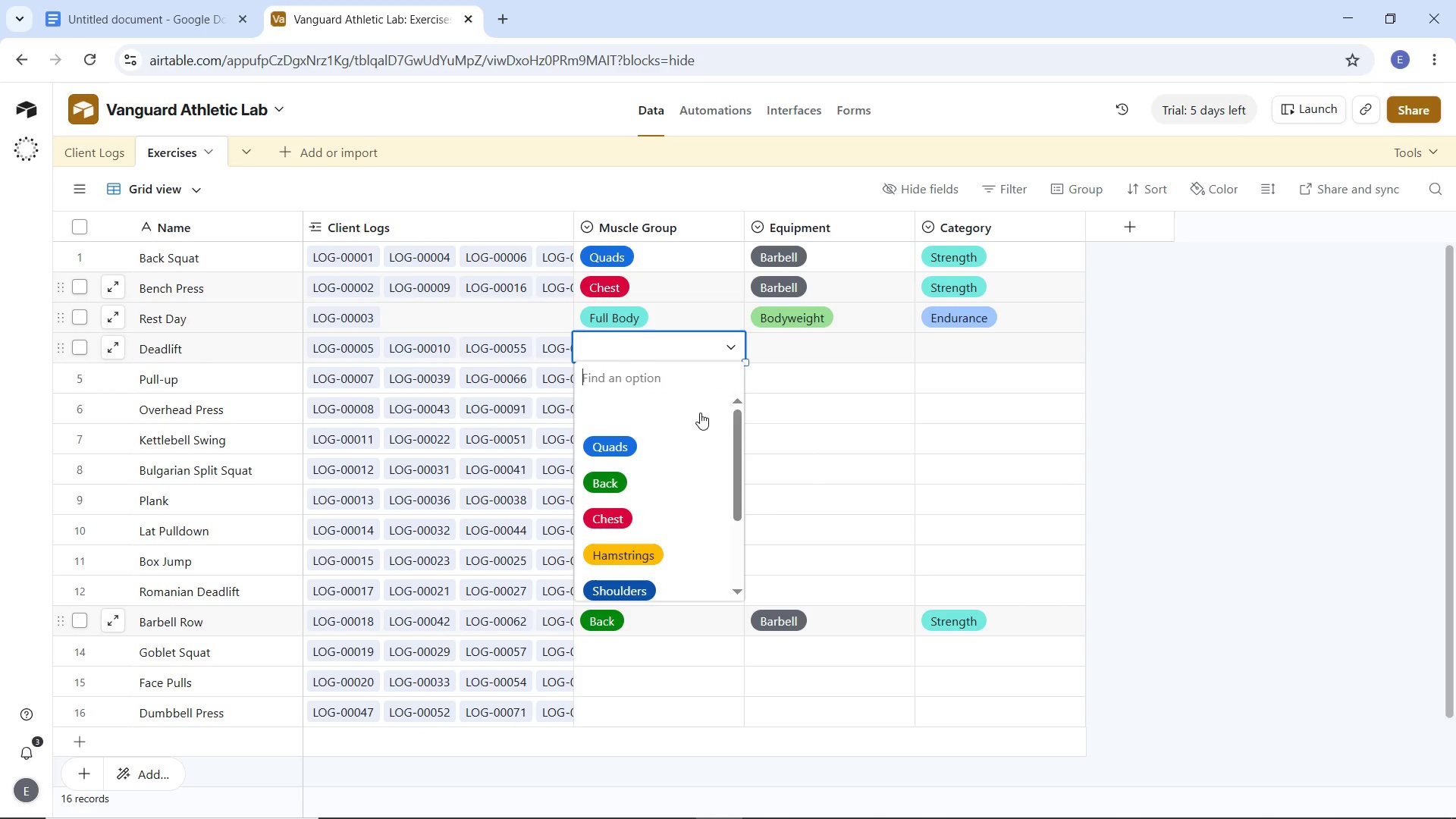 
left_click([646, 550])
 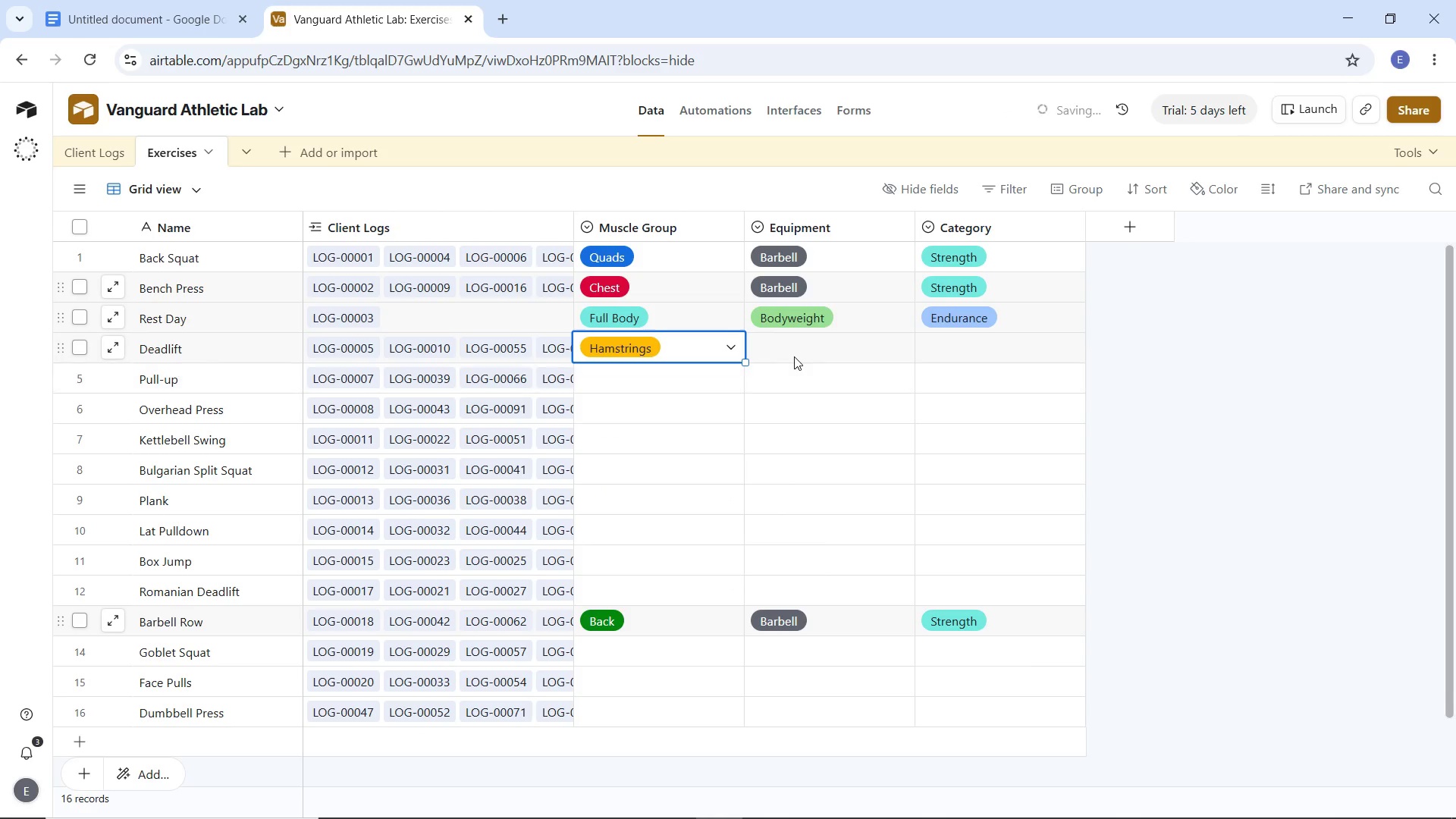 
left_click([795, 355])
 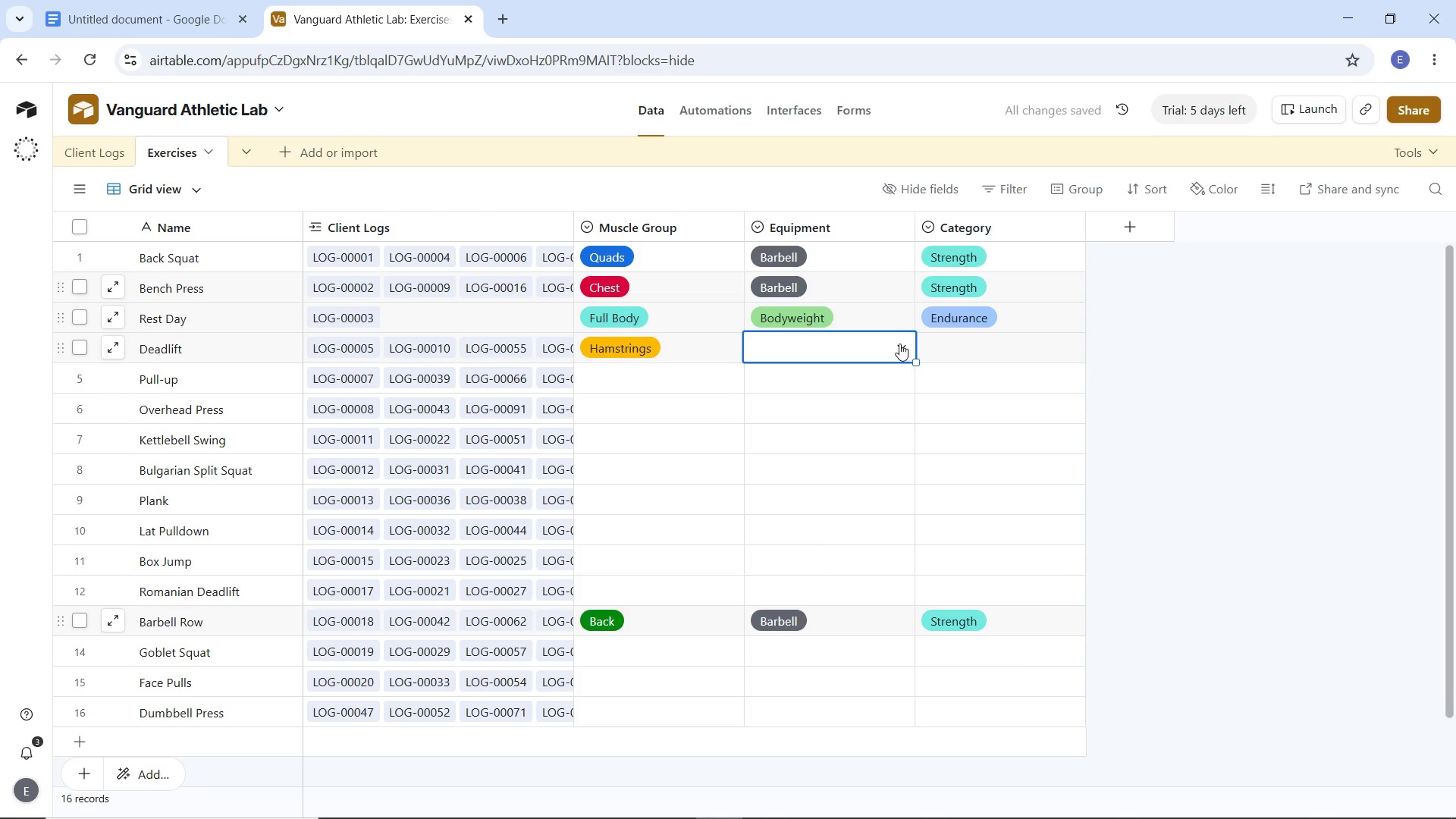 
left_click([899, 344])
 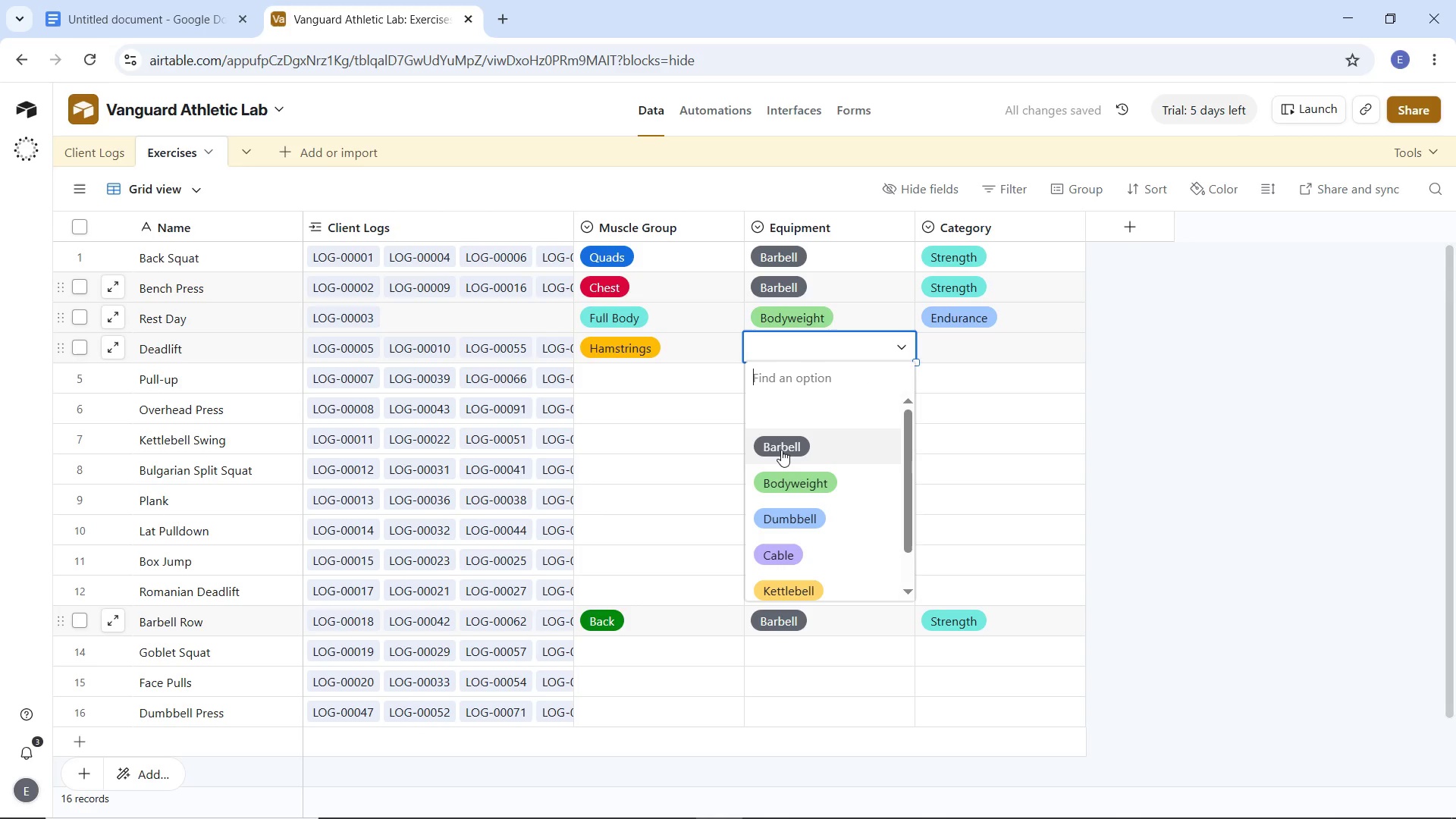 
left_click([781, 450])
 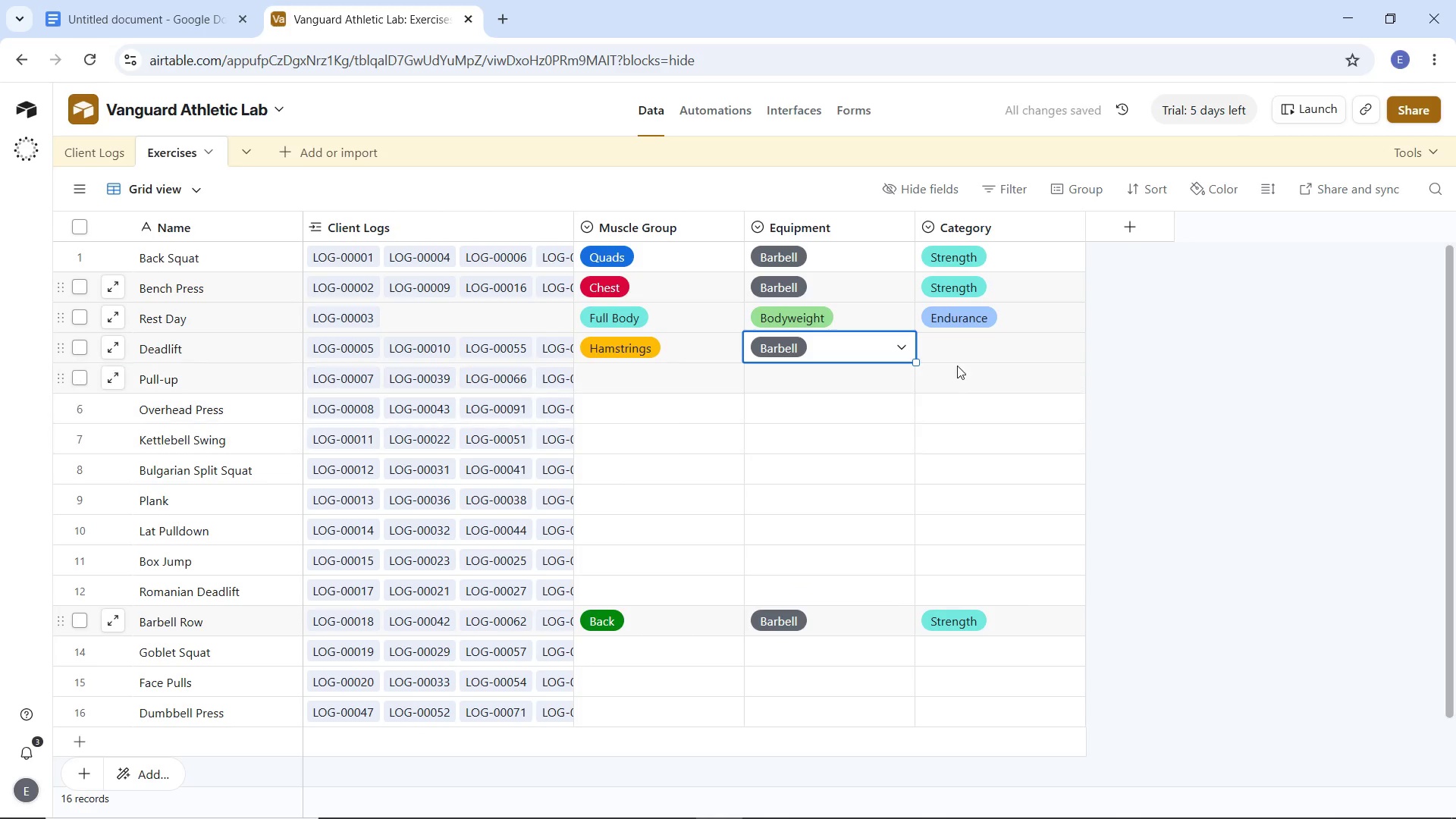 
left_click([963, 347])
 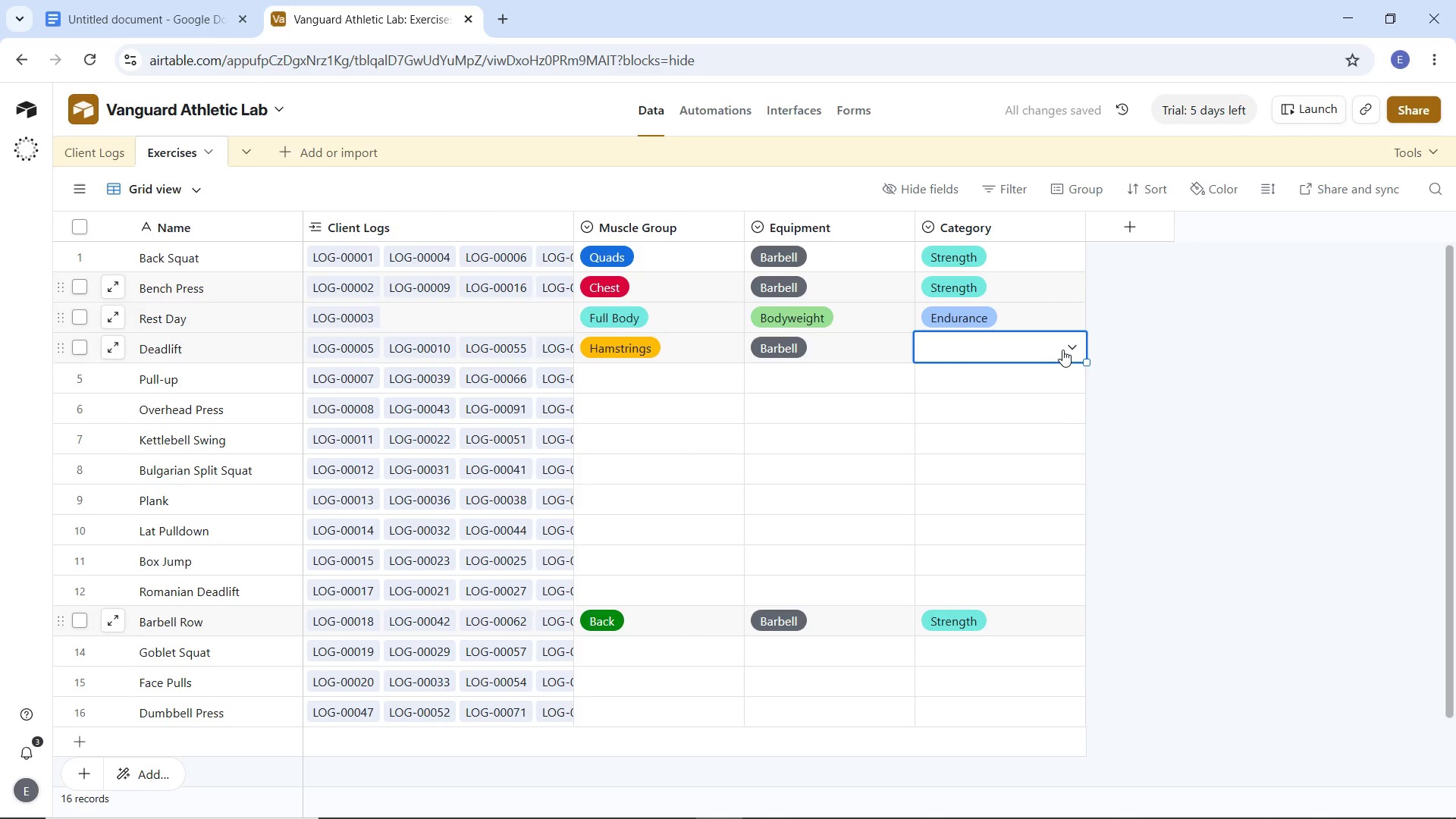 
left_click([1063, 349])
 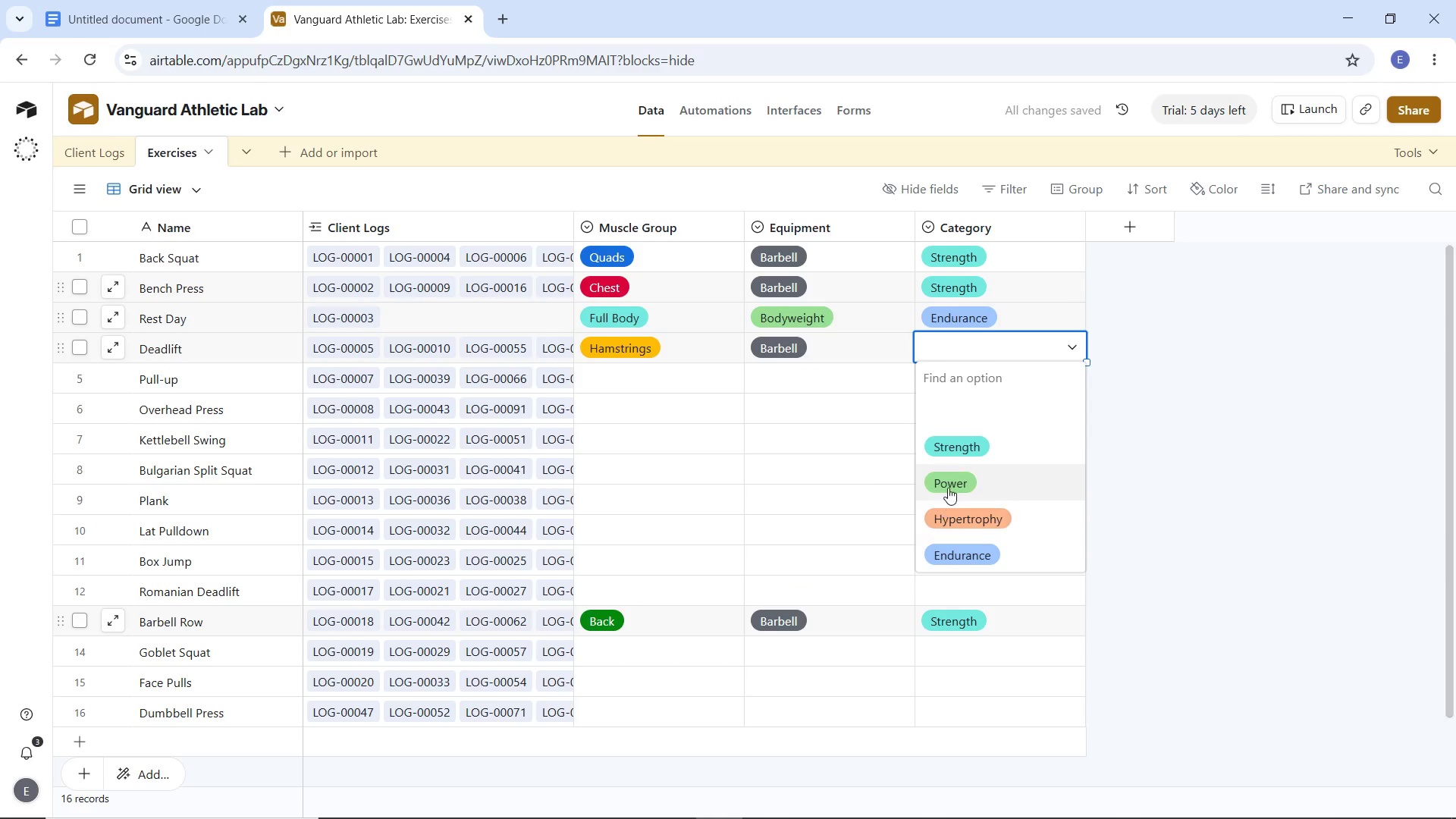 
left_click([948, 488])
 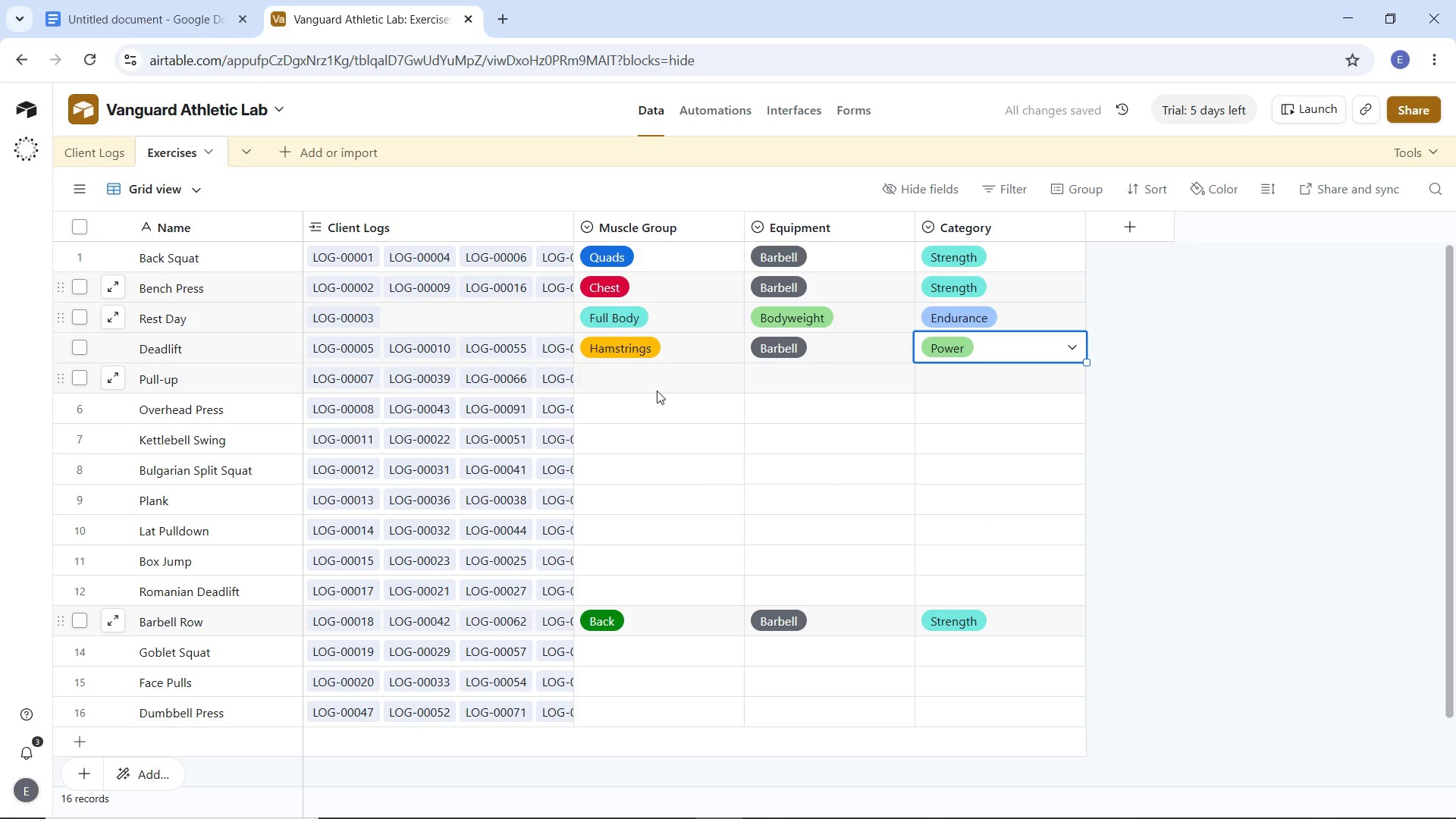 
left_click([650, 384])
 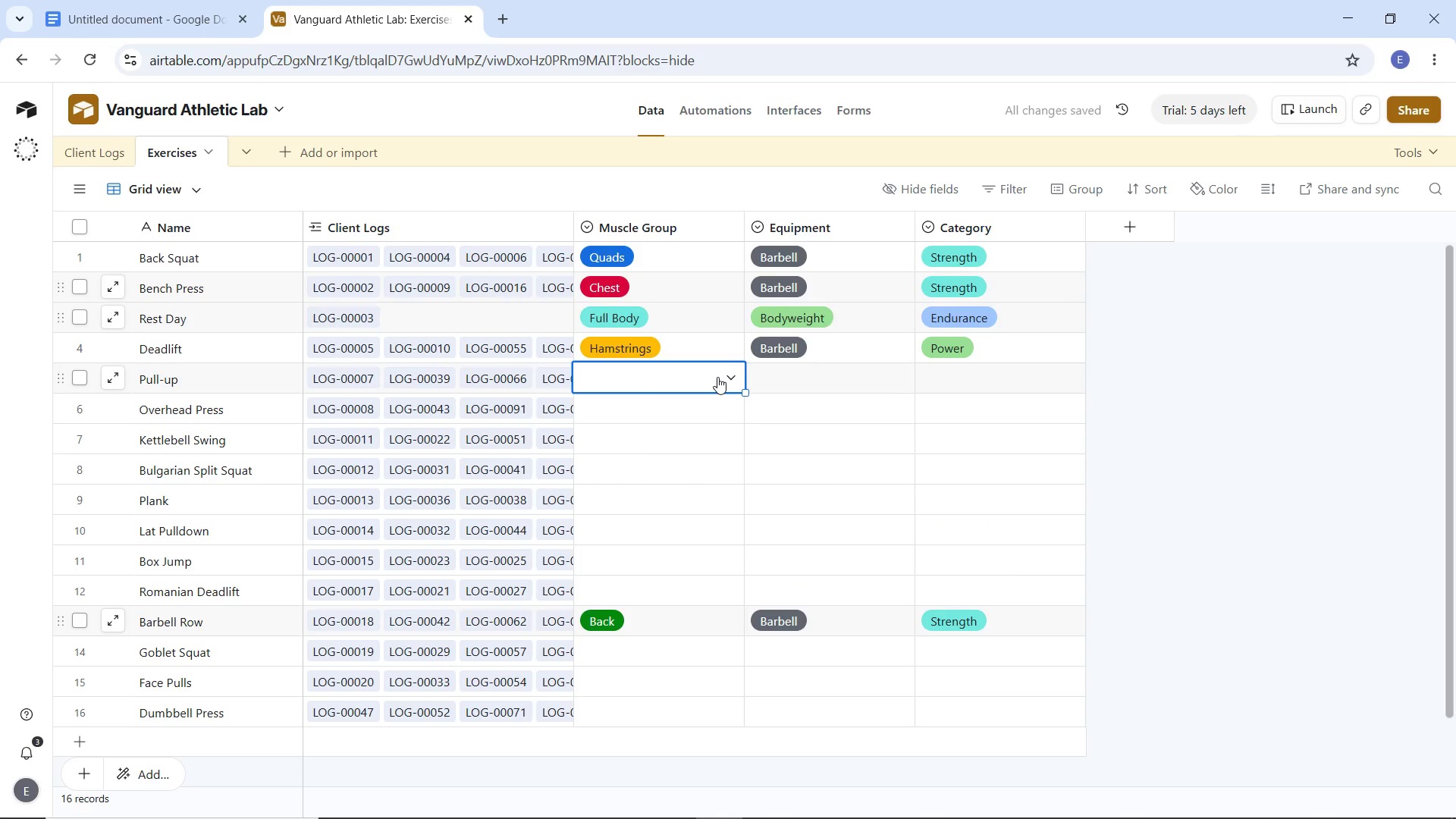 
wait(5.11)
 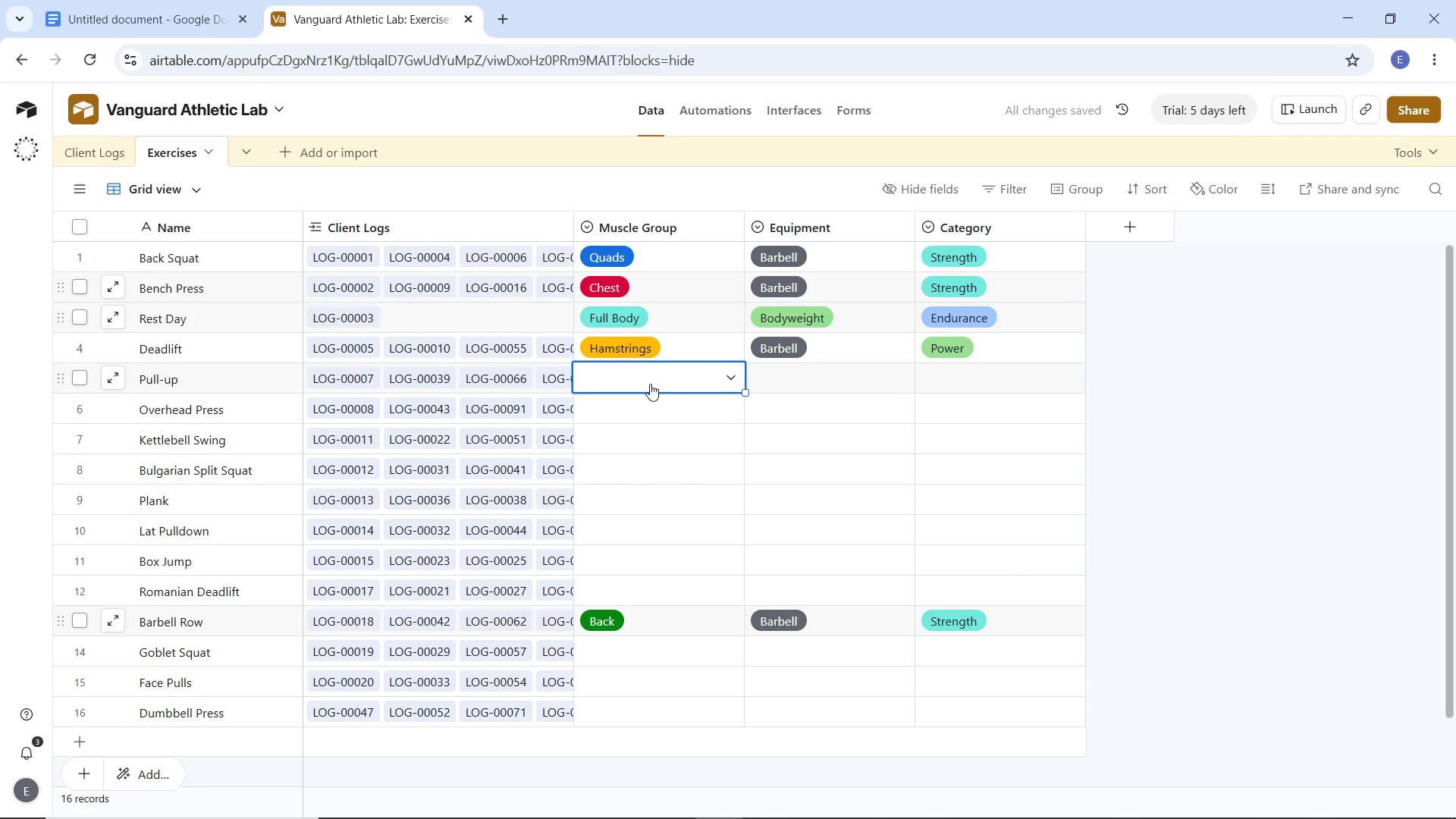 
left_click([717, 377])
 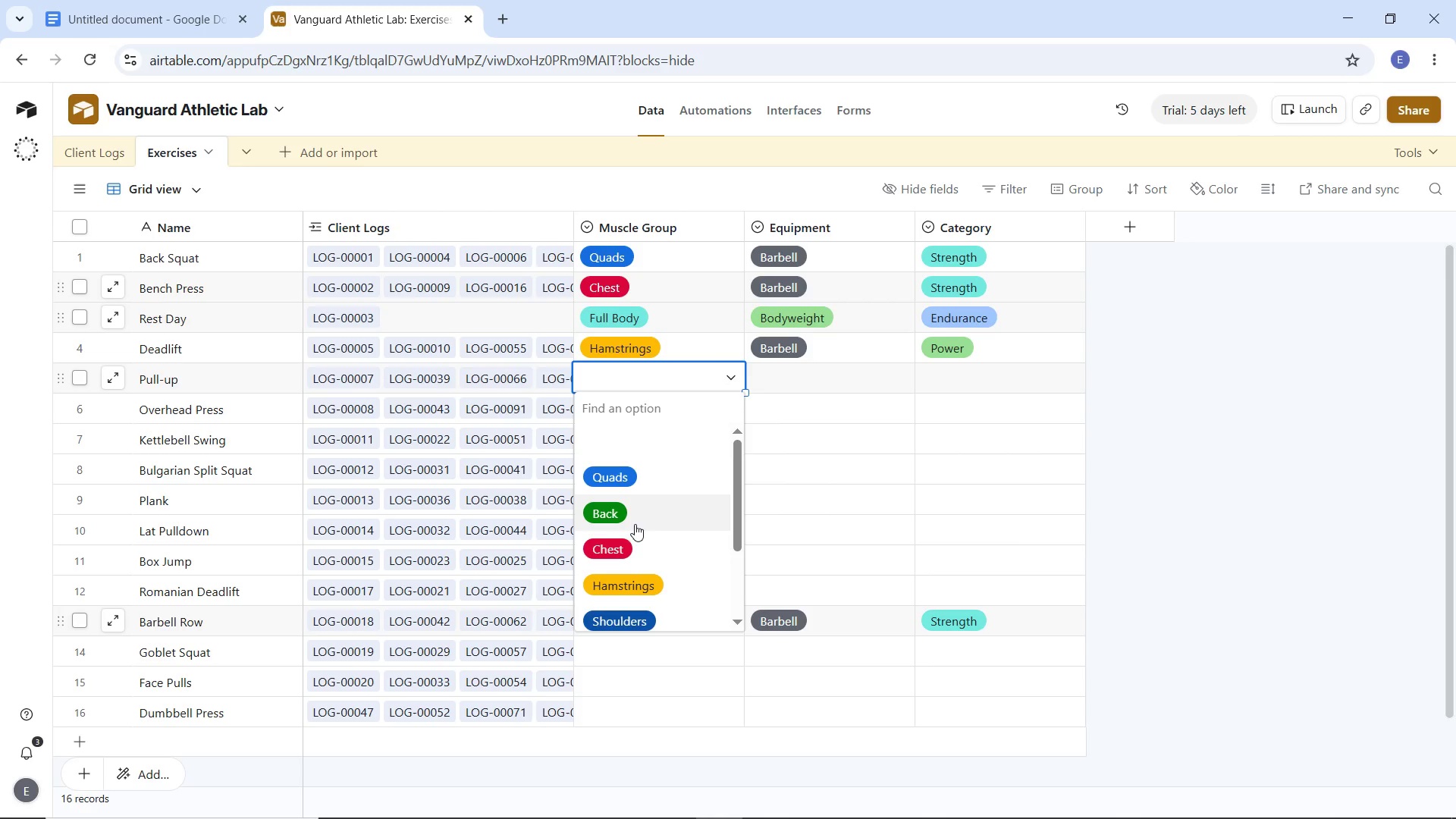 
left_click([627, 526])
 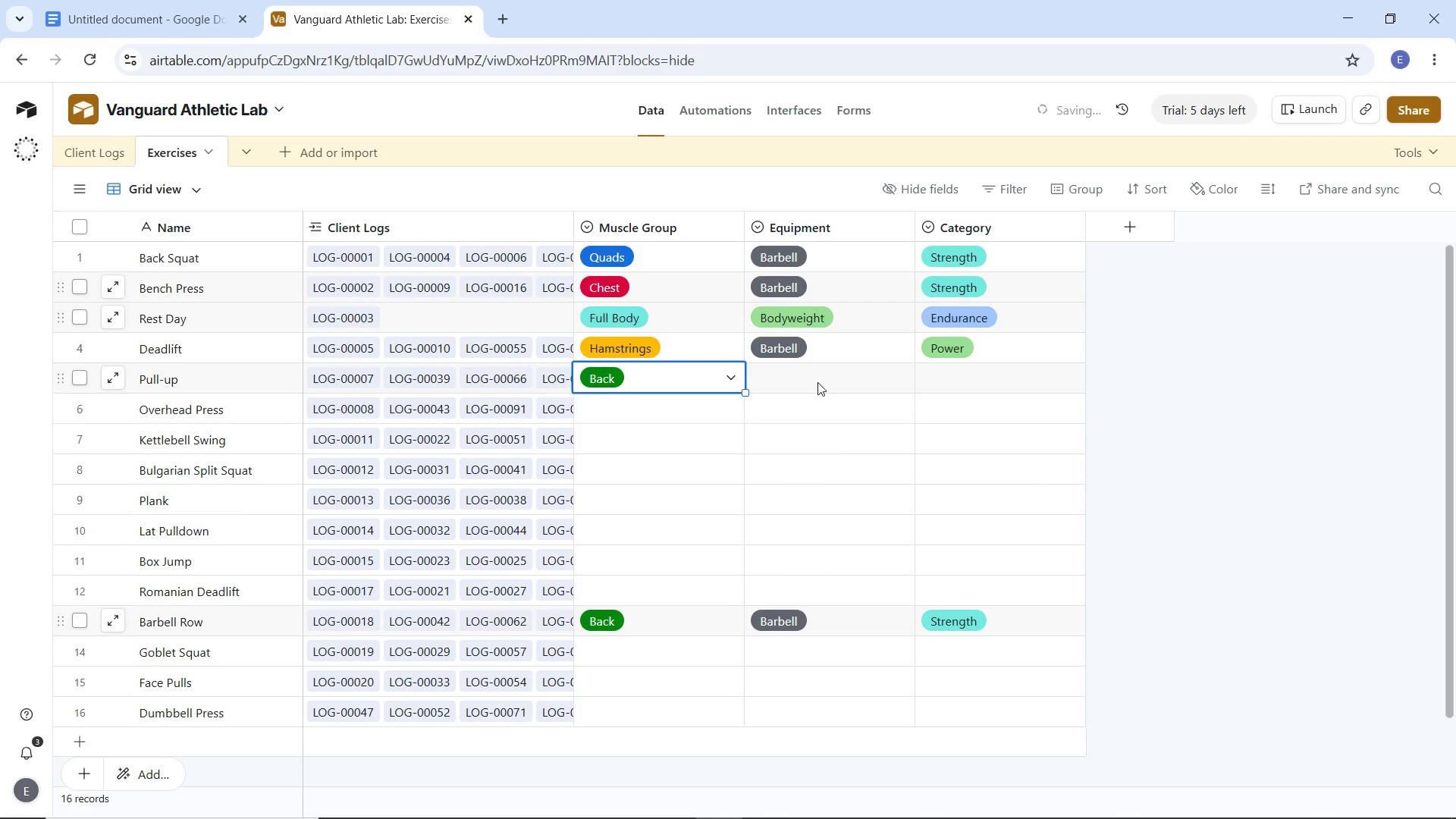 
left_click([817, 382])
 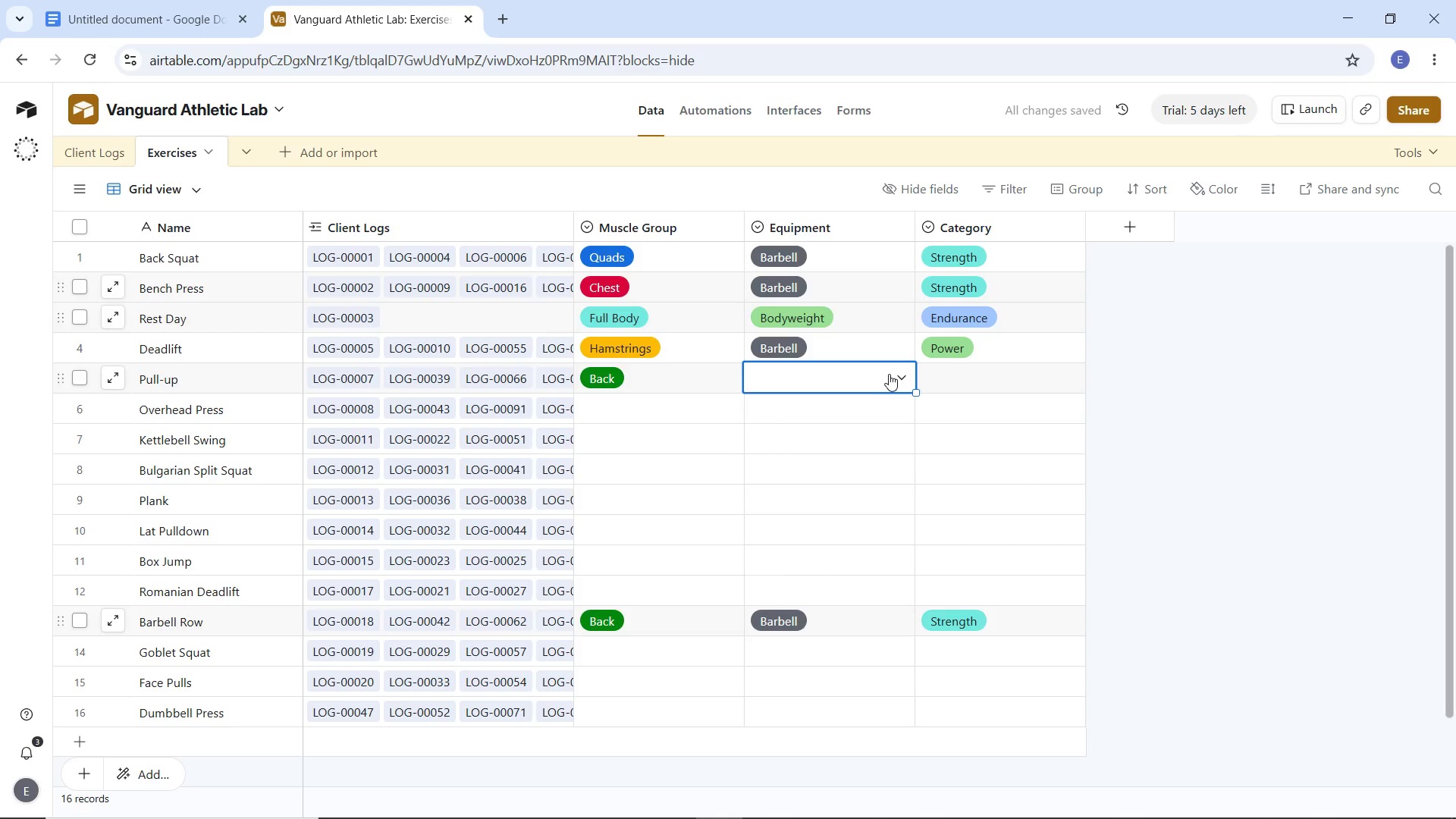 
left_click([889, 374])
 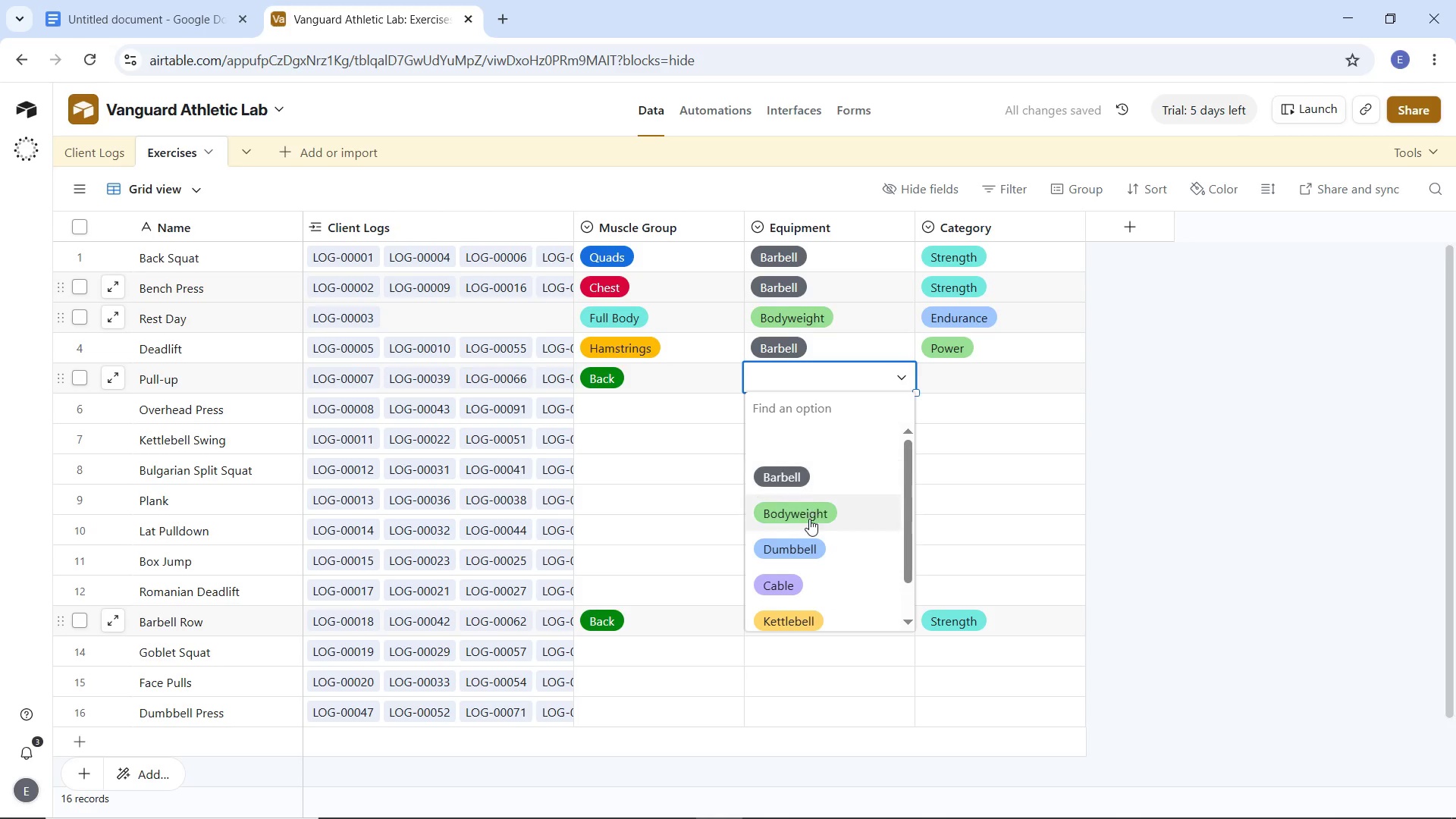 
left_click([809, 519])
 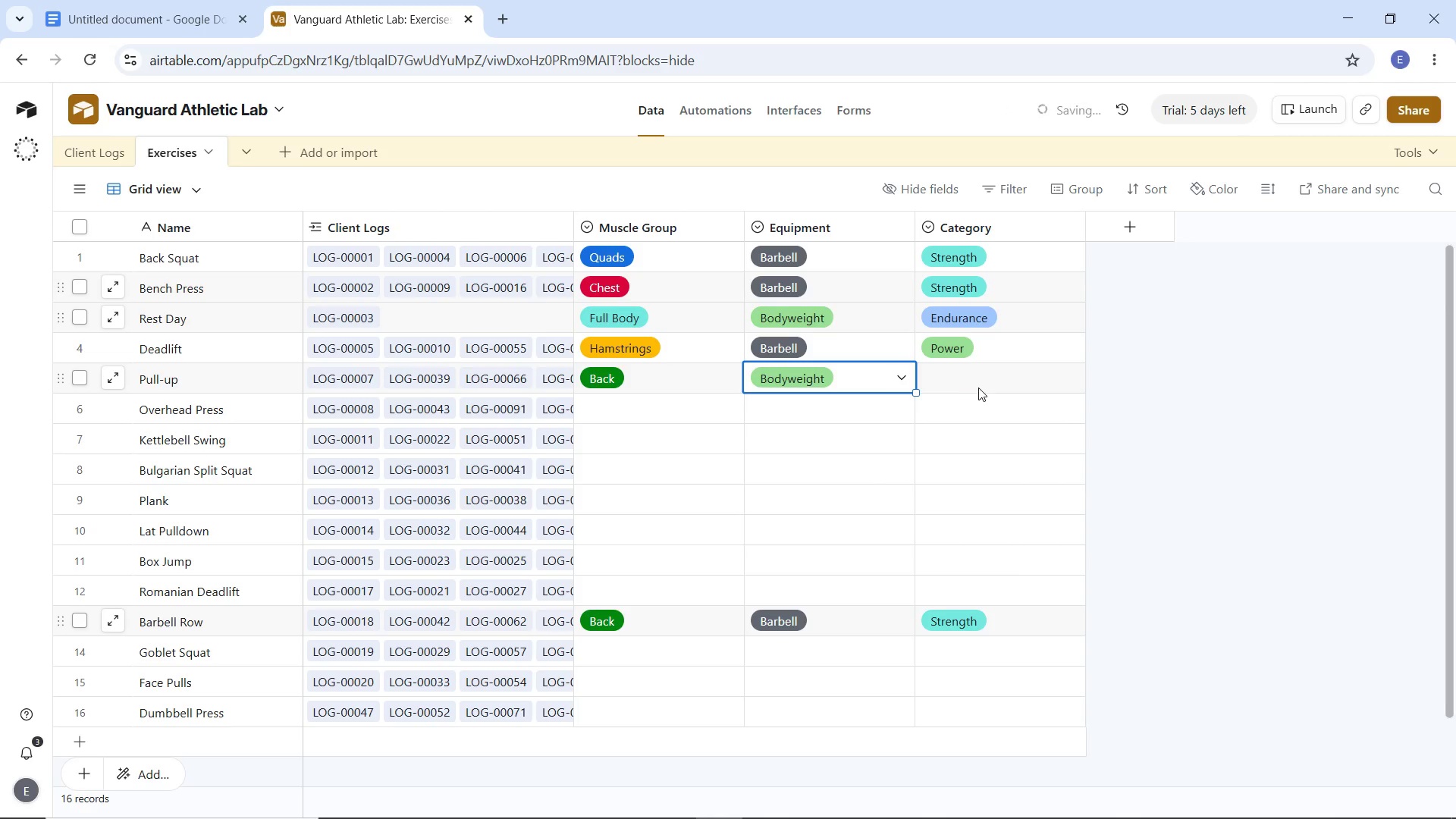 
left_click([978, 387])
 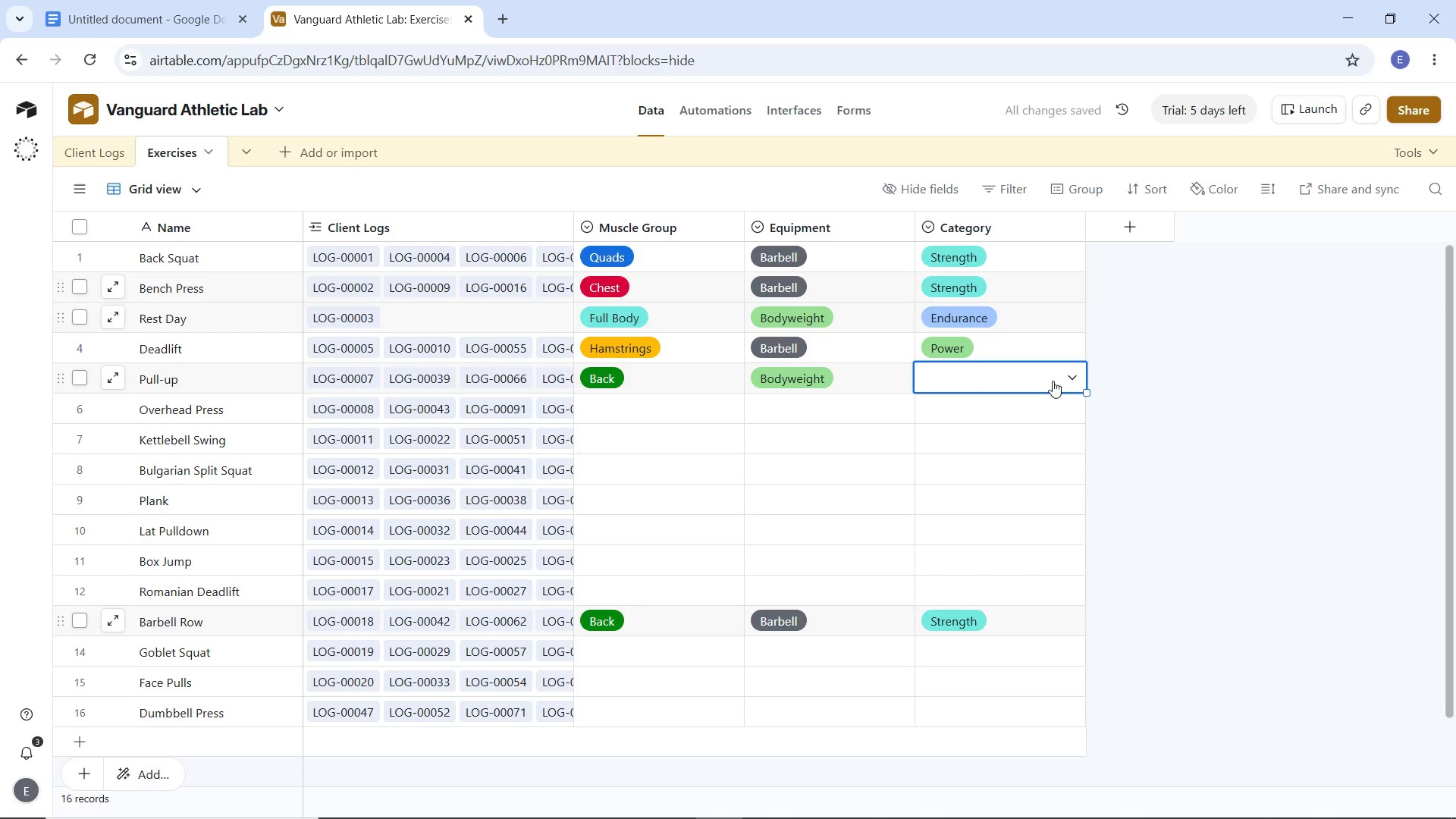 
left_click([1056, 378])
 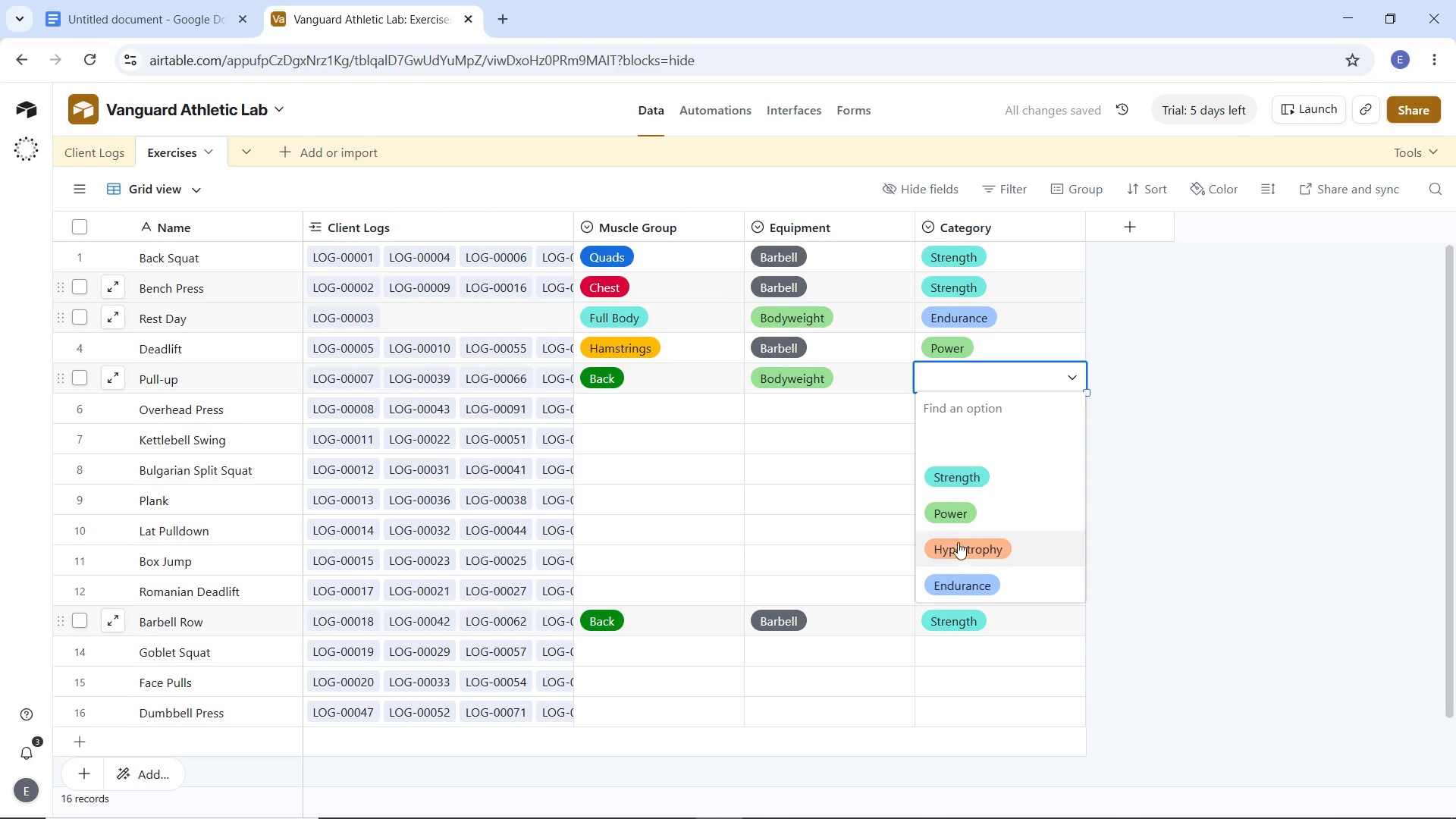 
left_click([957, 546])
 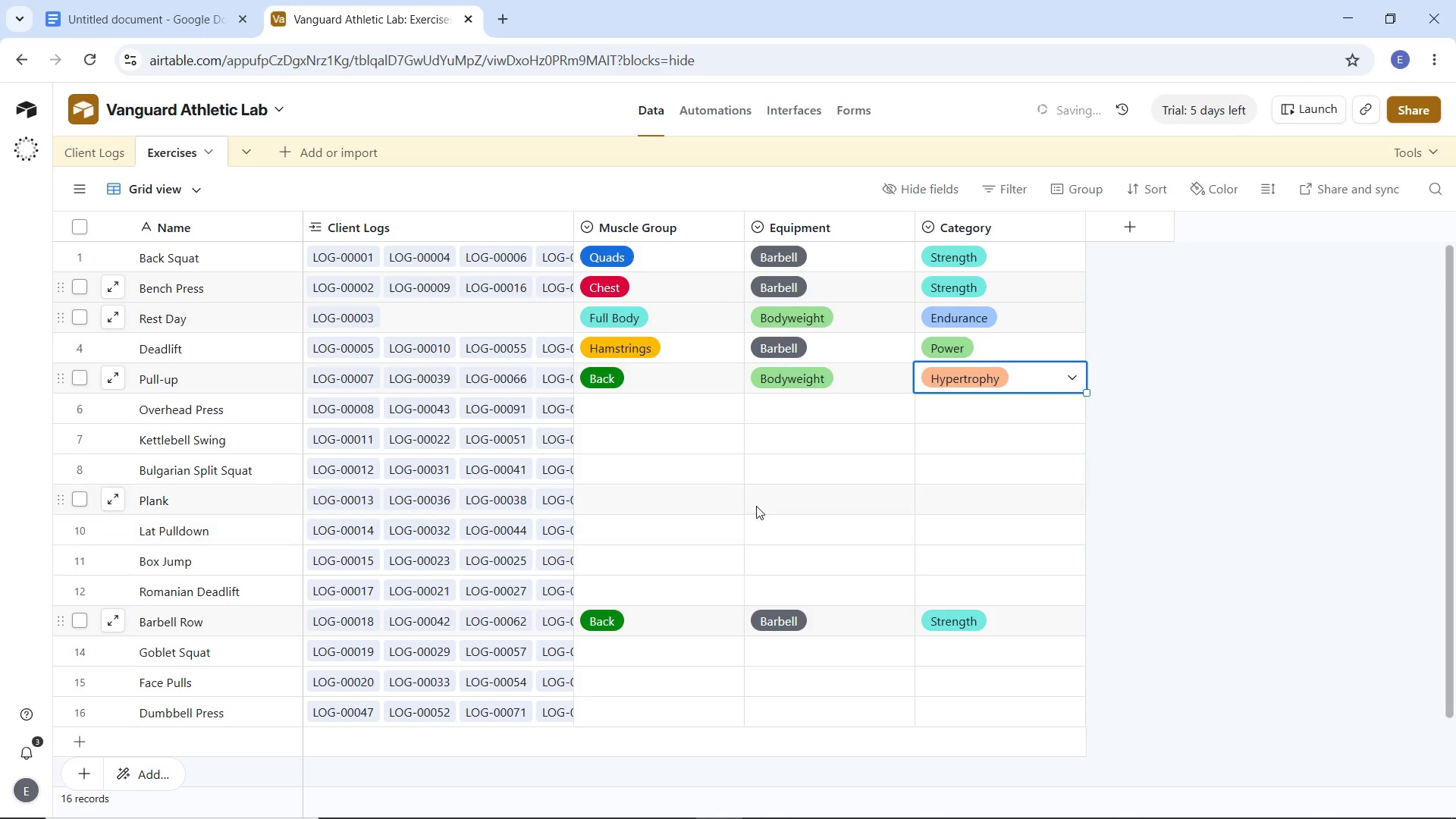 
left_click([755, 506])
 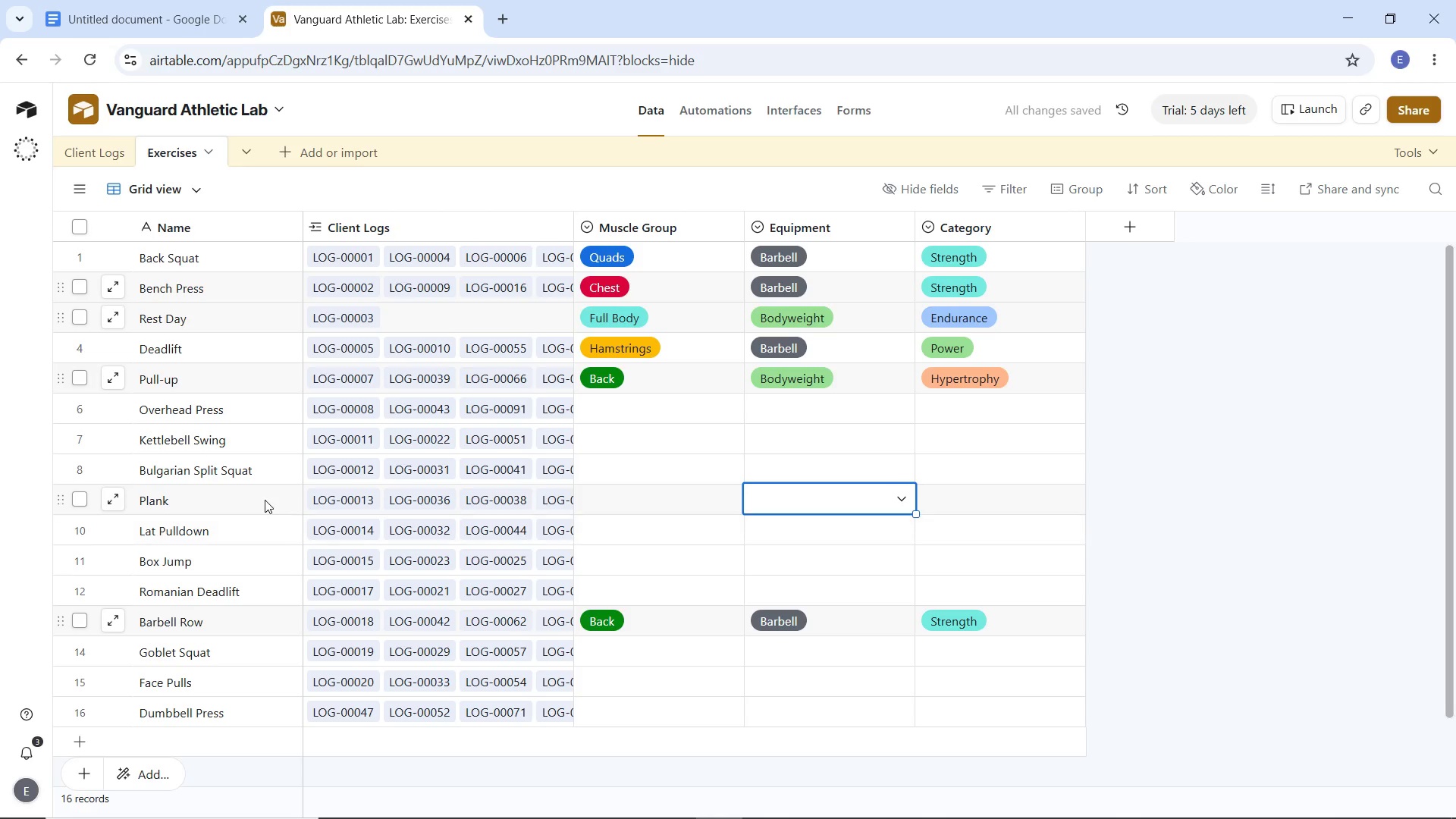 
left_click([265, 499])
 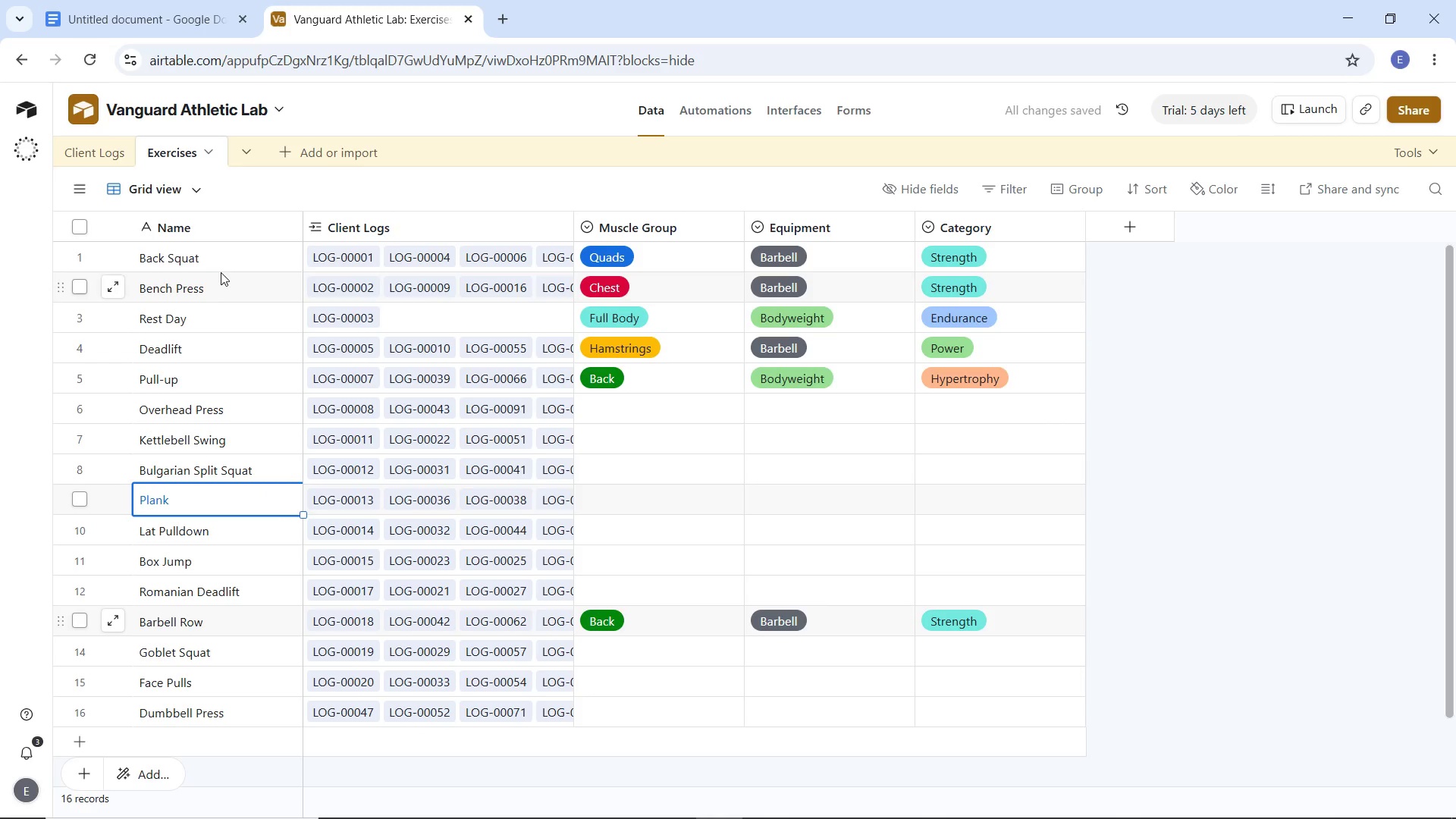 
left_click([224, 262])
 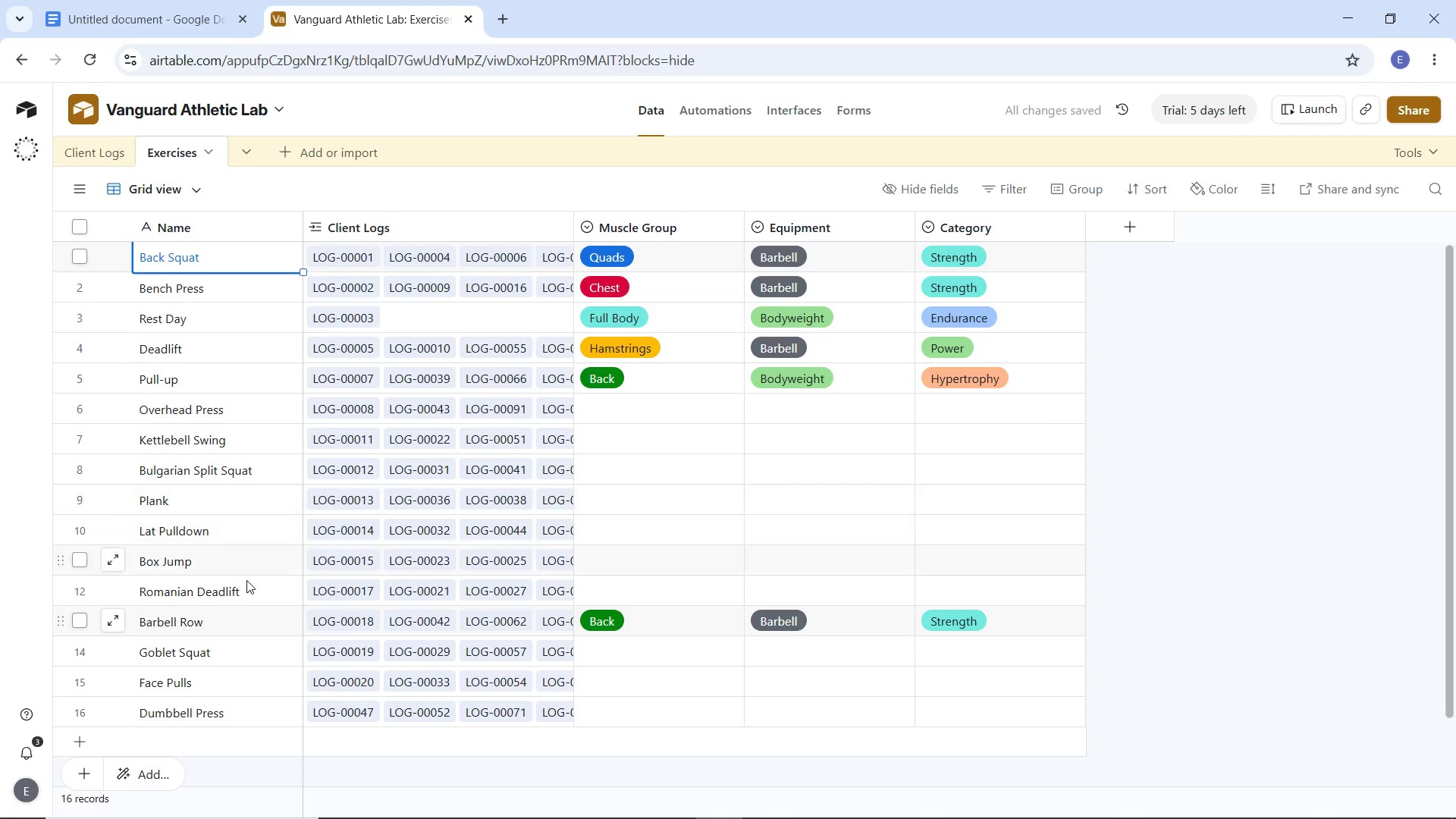 
scroll: coordinate [241, 605], scroll_direction: down, amount: 4.0
 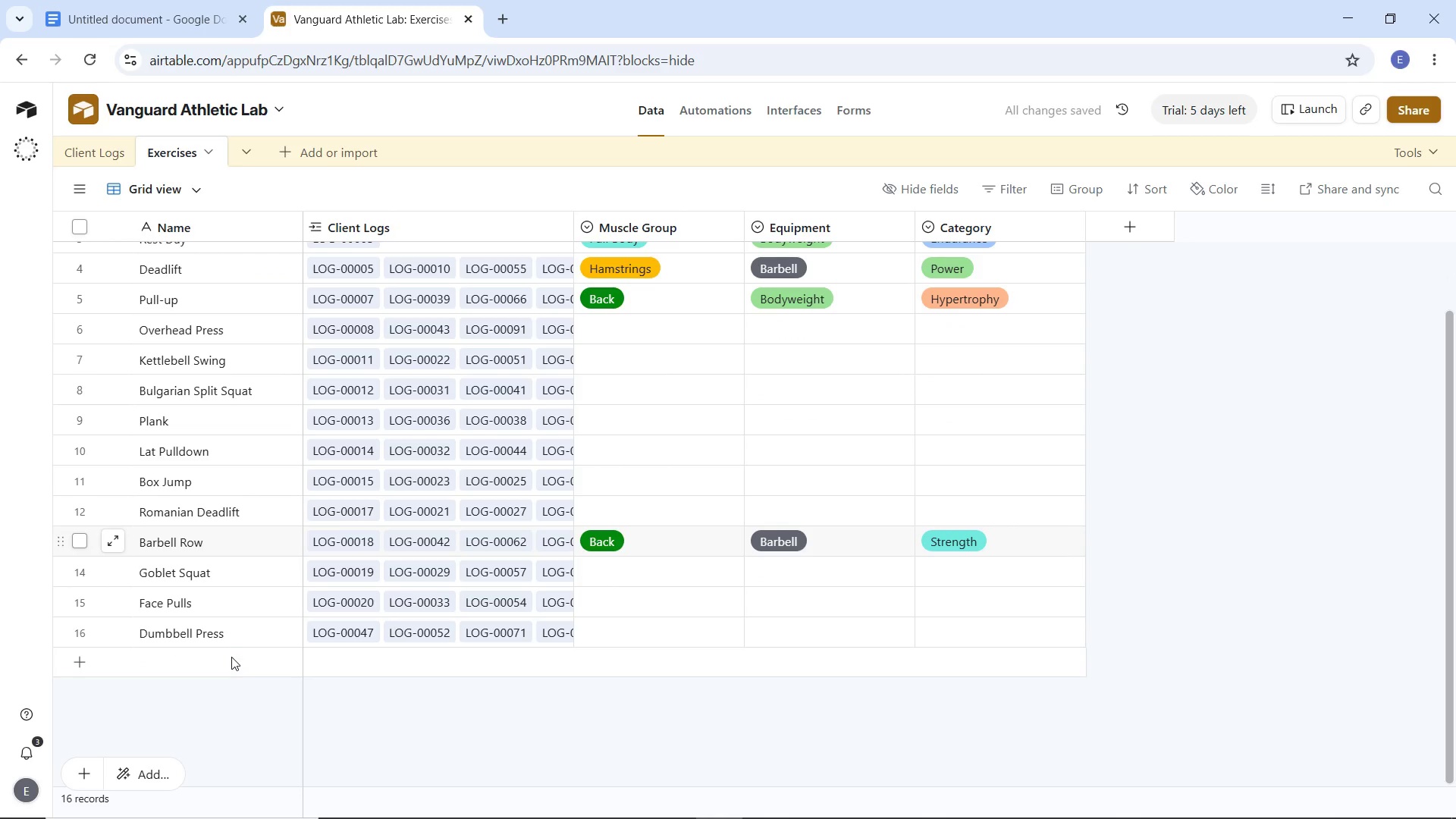 
left_click([231, 657])
 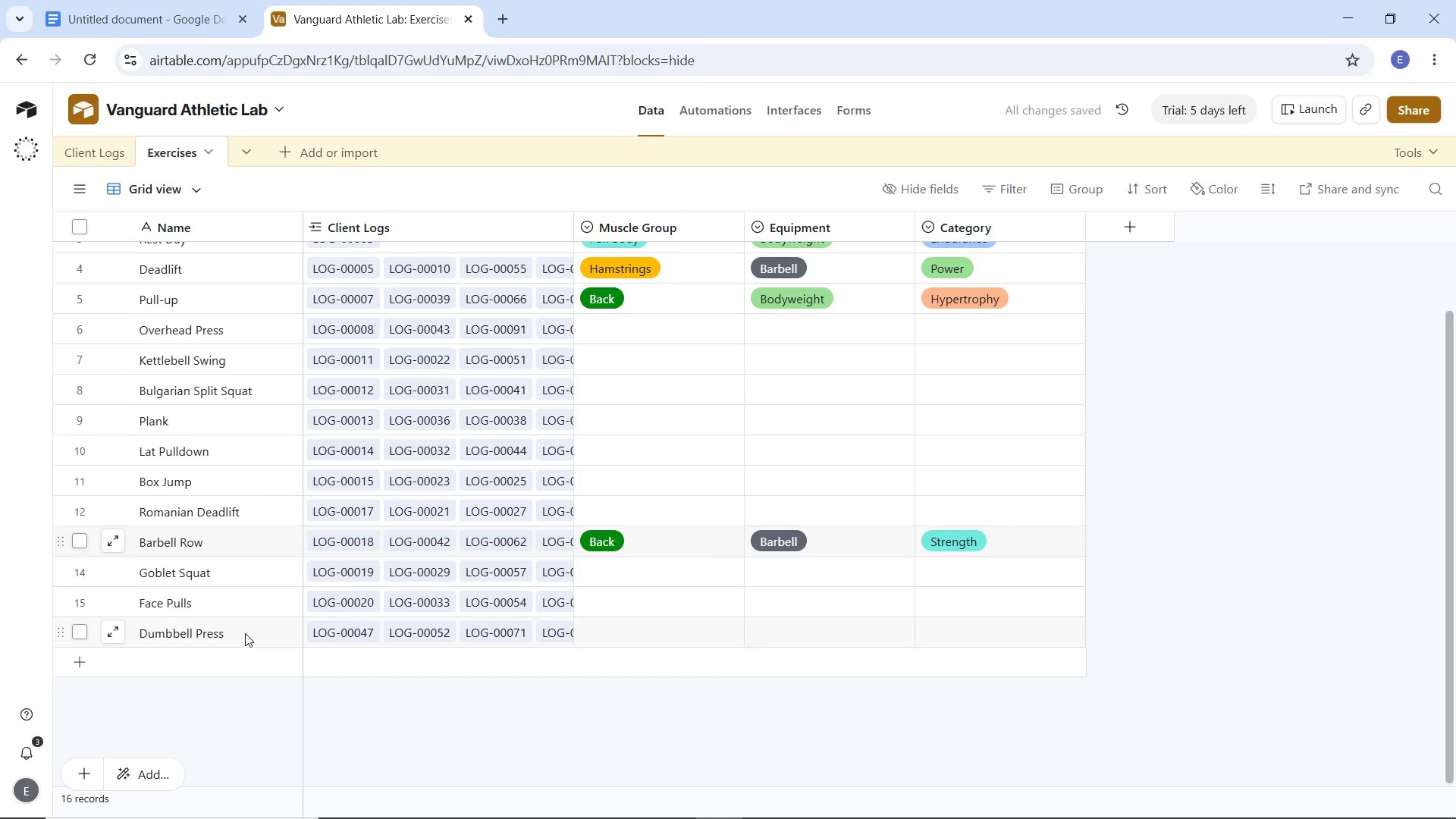 
left_click([246, 631])
 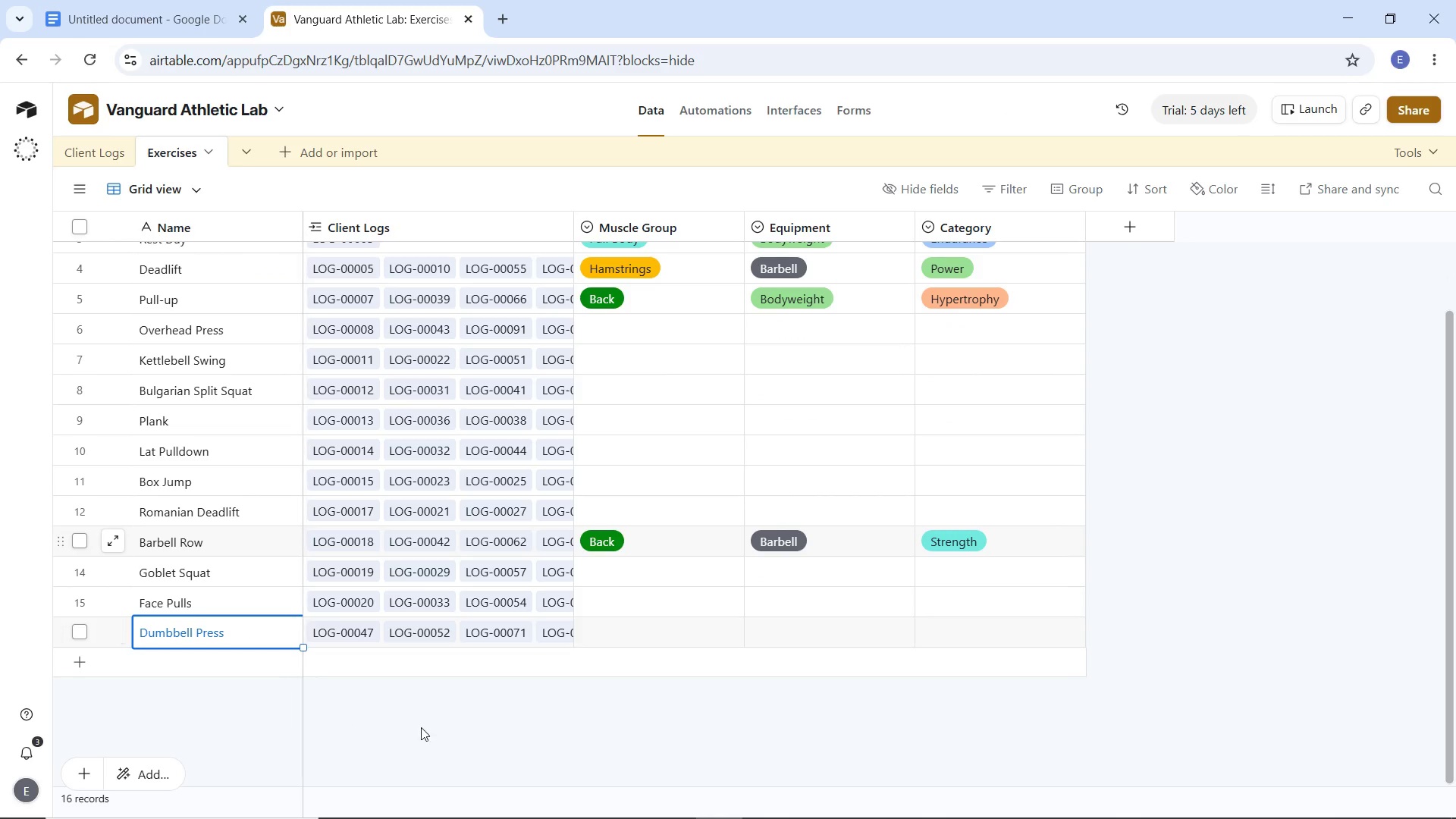 
left_click([438, 727])
 